 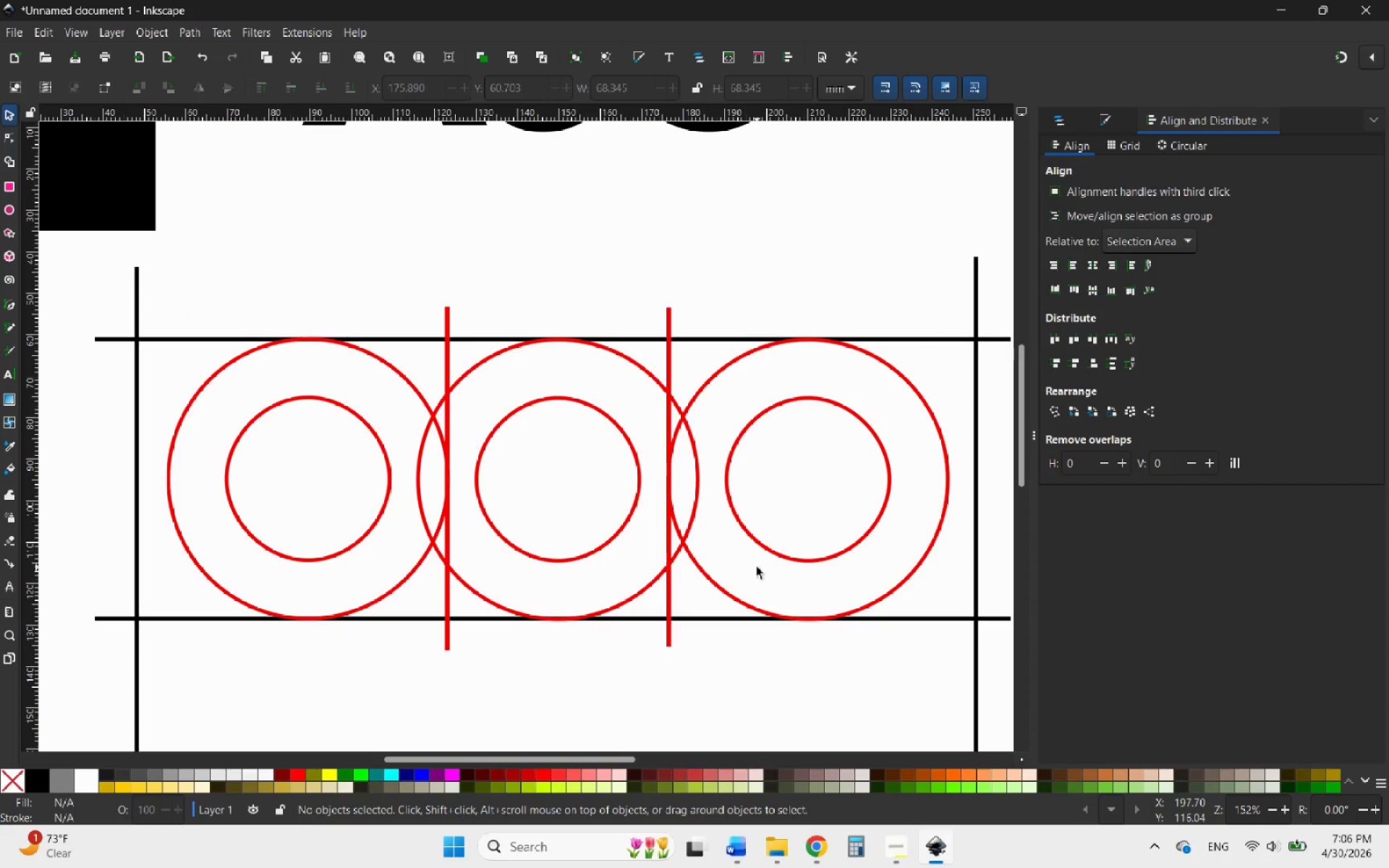 
hold_key(key=ControlLeft, duration=9.33)
scroll: coordinate [742, 513], scroll_direction: down, amount: 1.0
 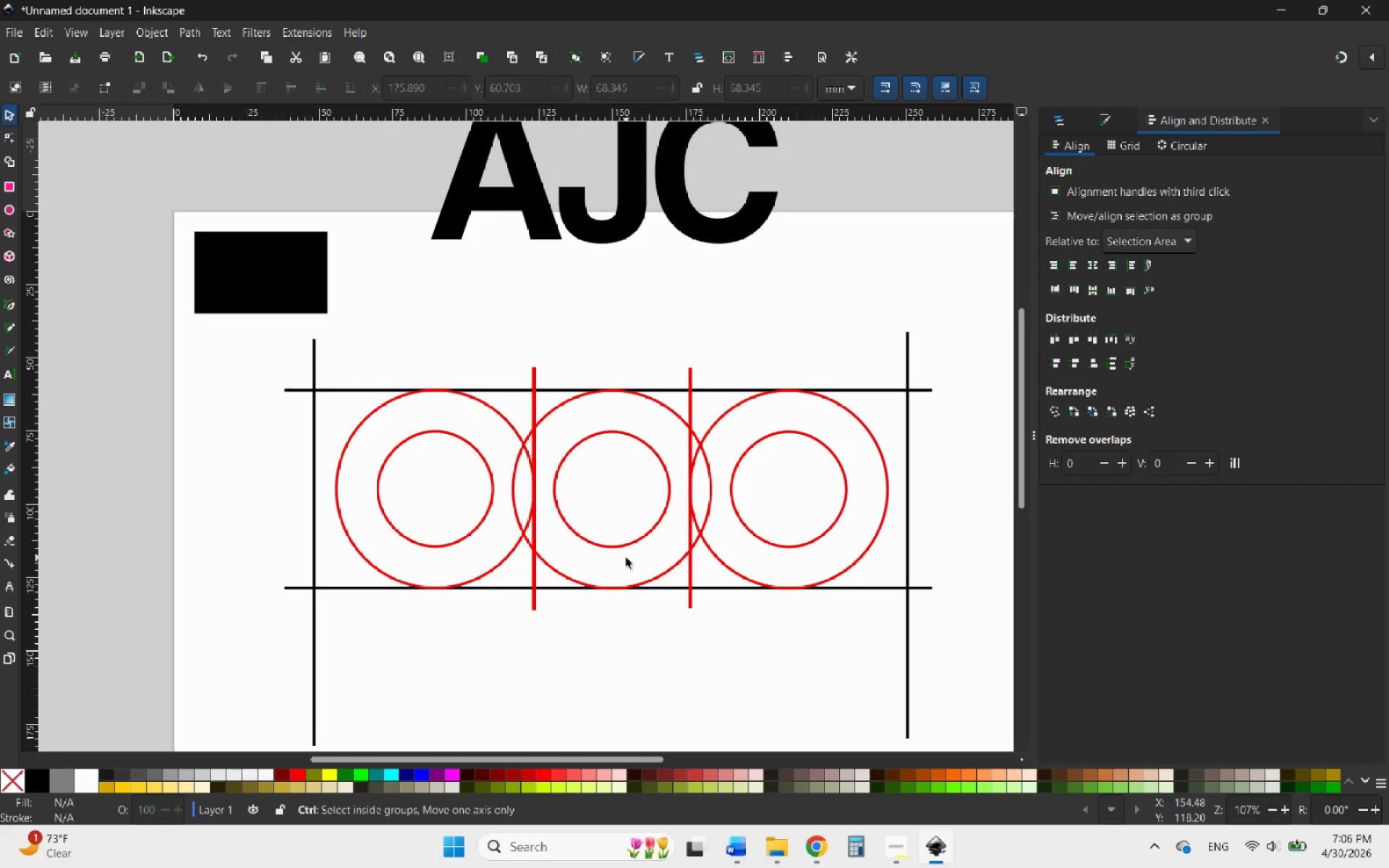 
scroll: coordinate [516, 536], scroll_direction: up, amount: 3.0
 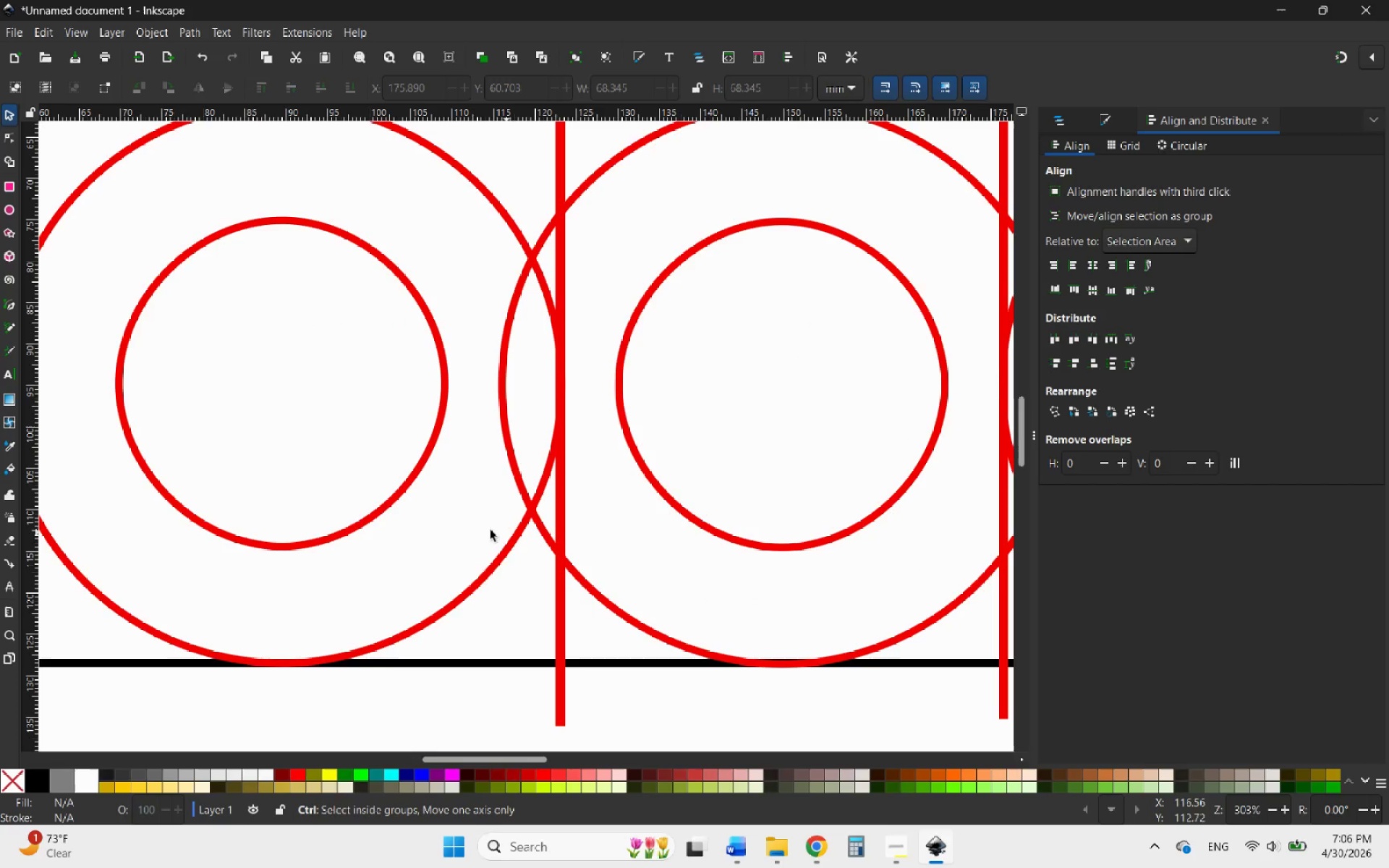 
scroll: coordinate [441, 520], scroll_direction: down, amount: 4.0
 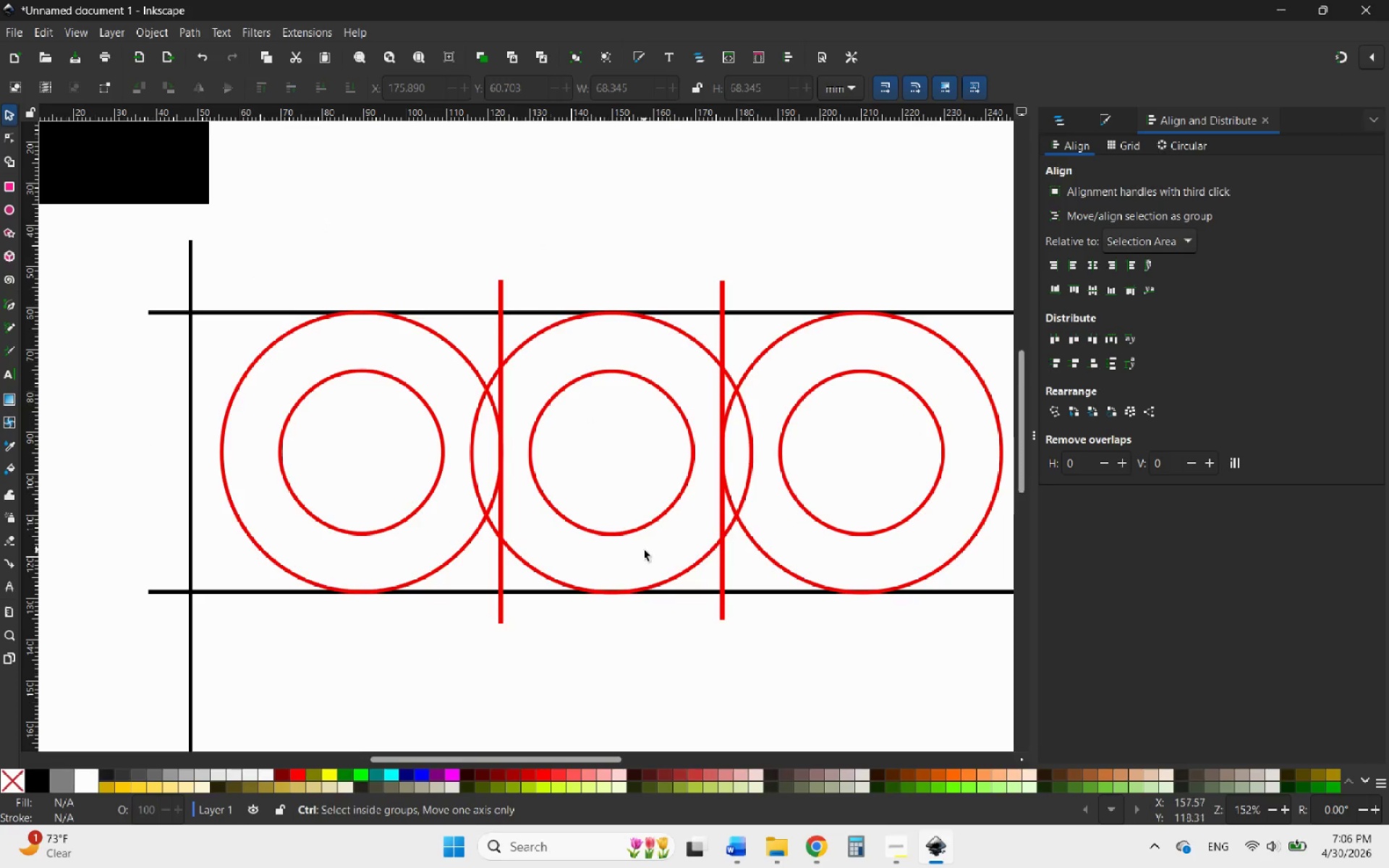 
scroll: coordinate [426, 564], scroll_direction: up, amount: 2.0
 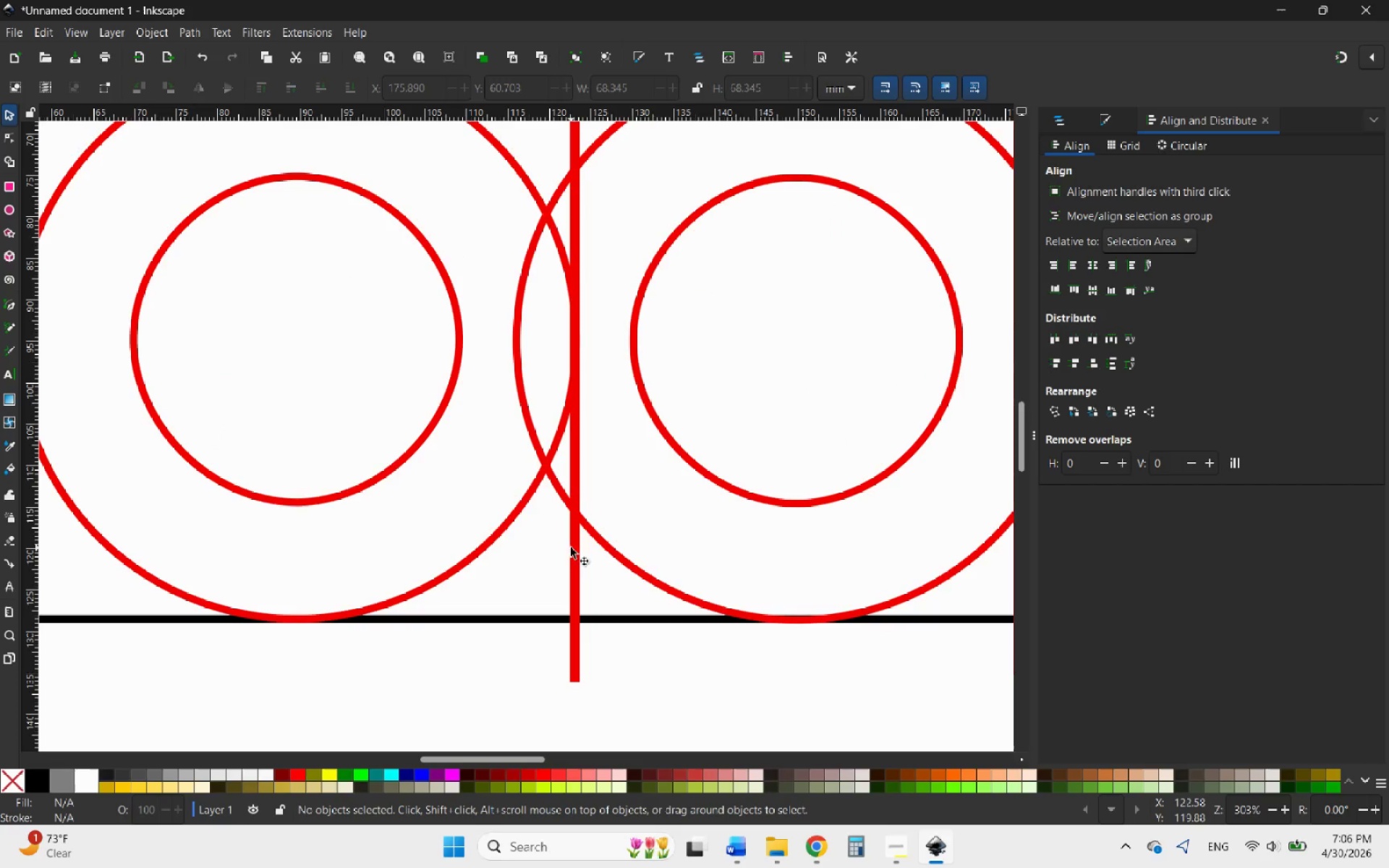 
left_click([577, 546])
 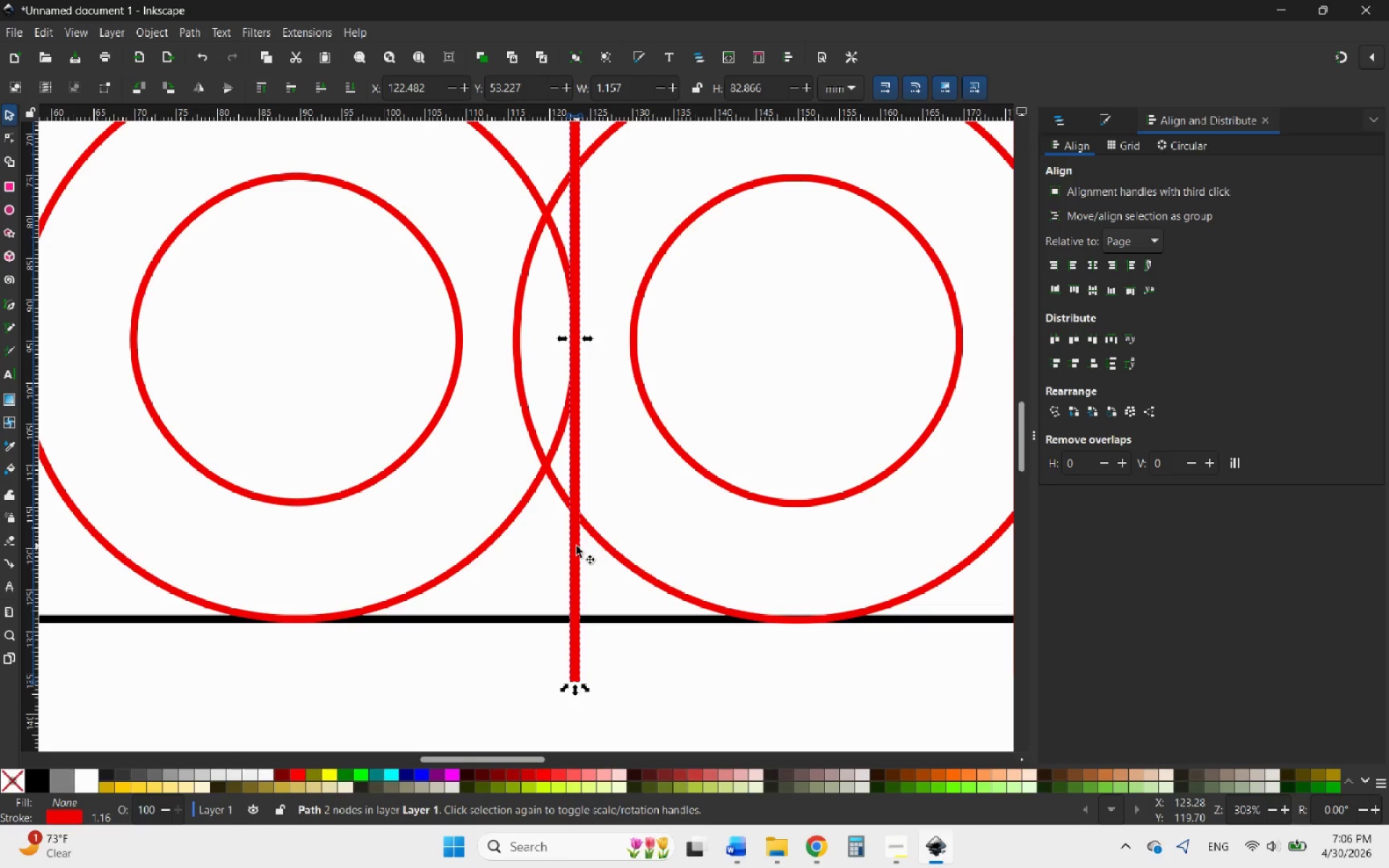 
hold_key(key=ControlLeft, duration=2.34)
left_click_drag(start_coordinate=[577, 546], to_coordinate=[561, 549])
 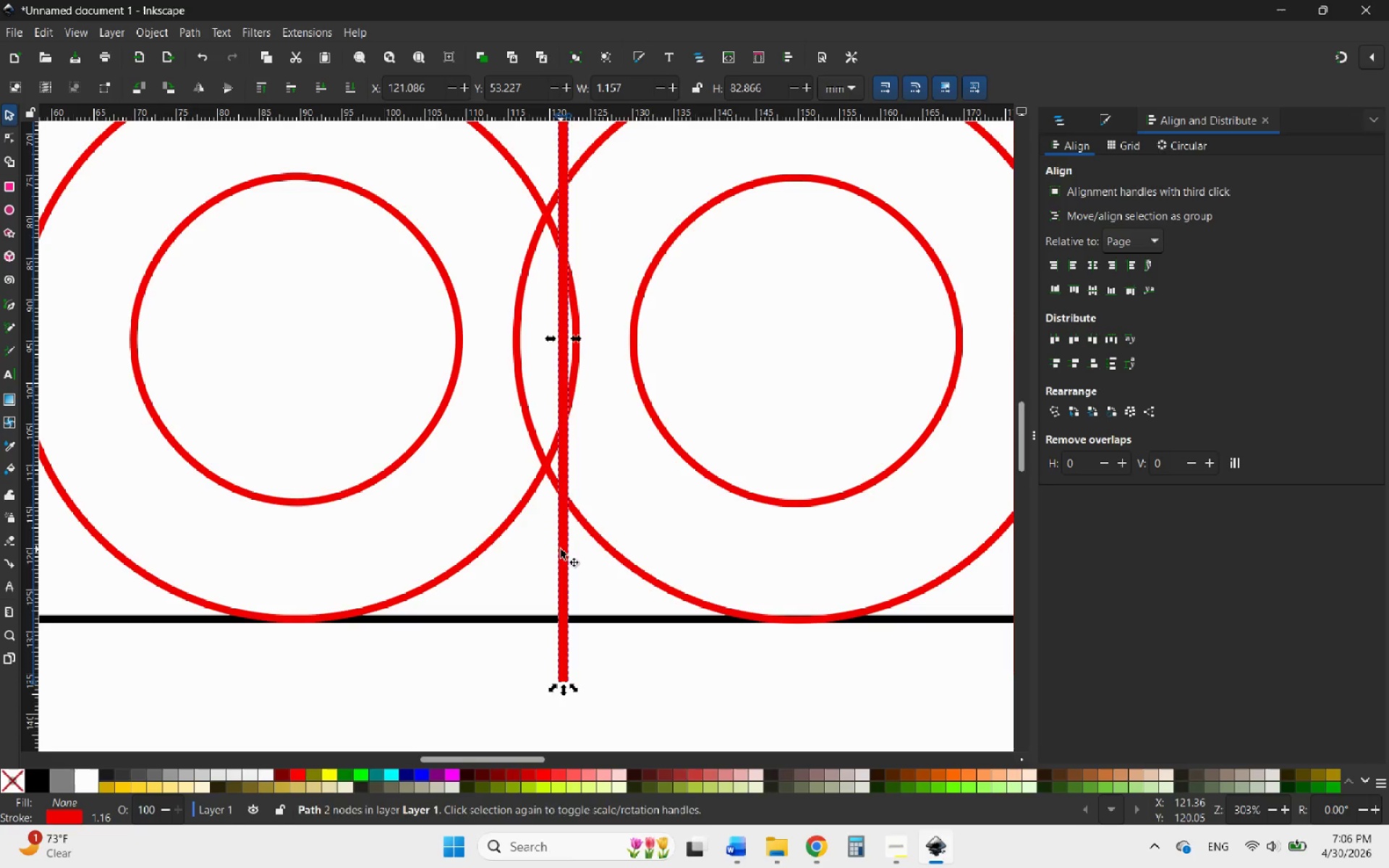 
key(Control+Z)
 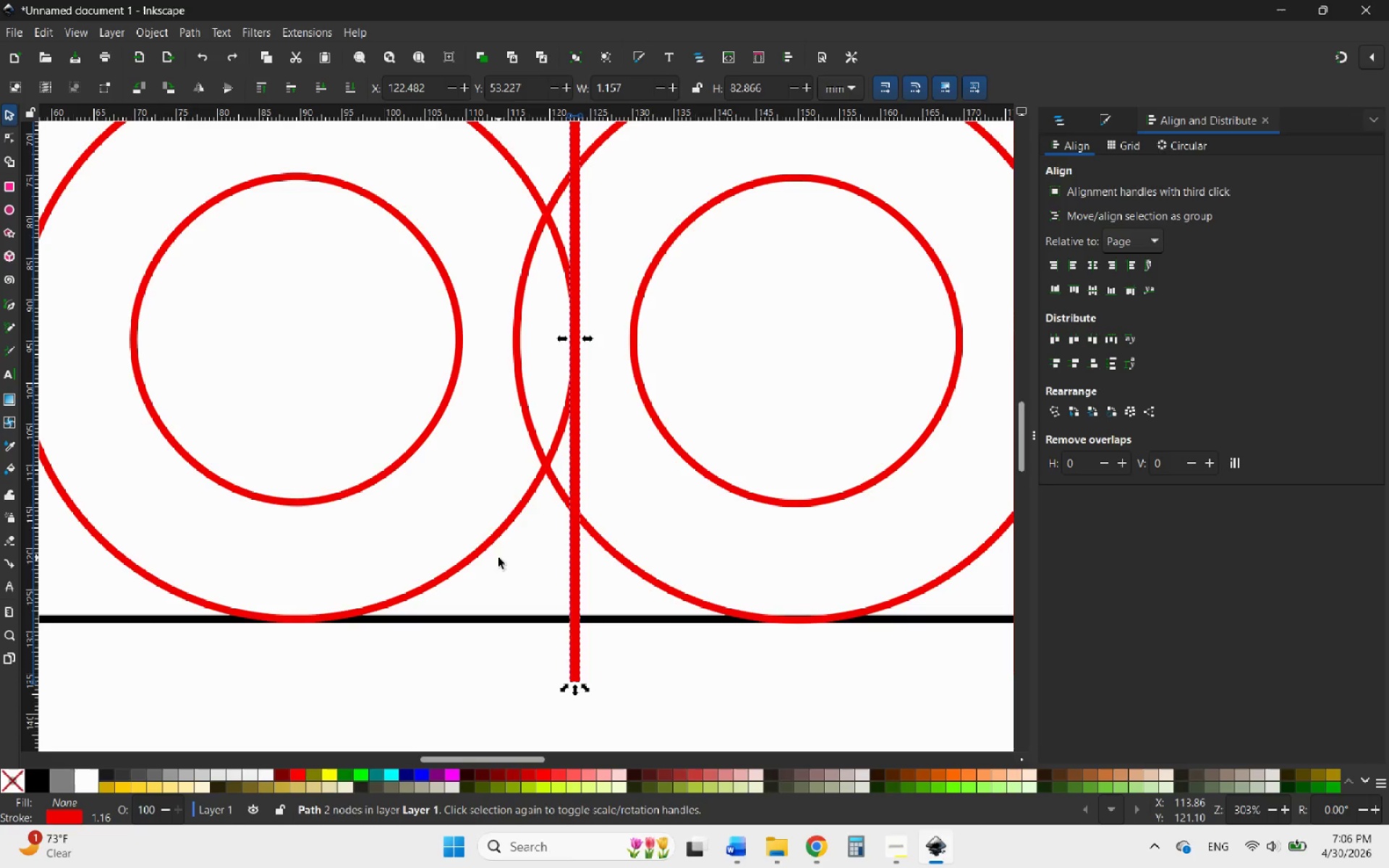 
right_click([574, 558])
 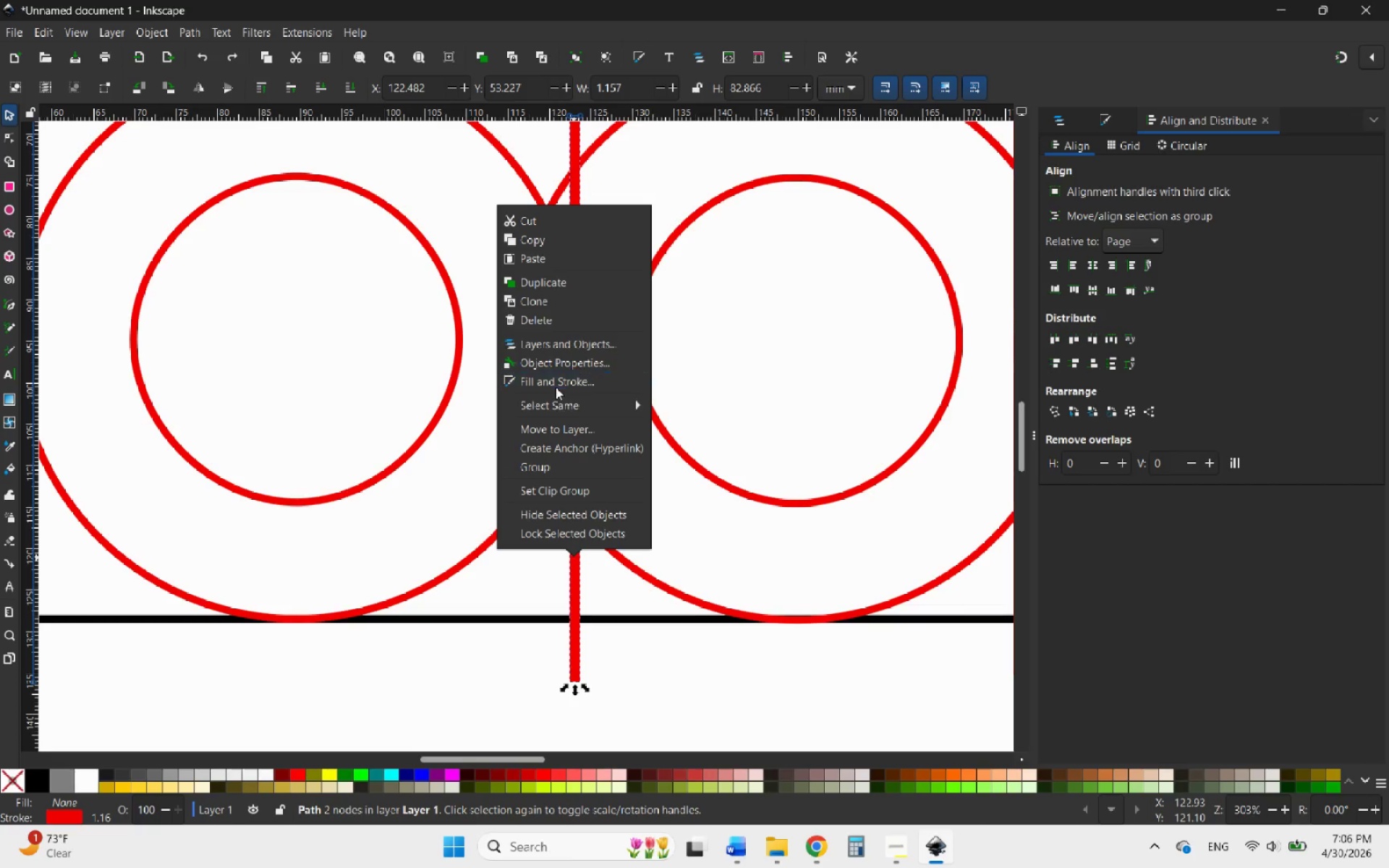 
left_click([548, 281])
 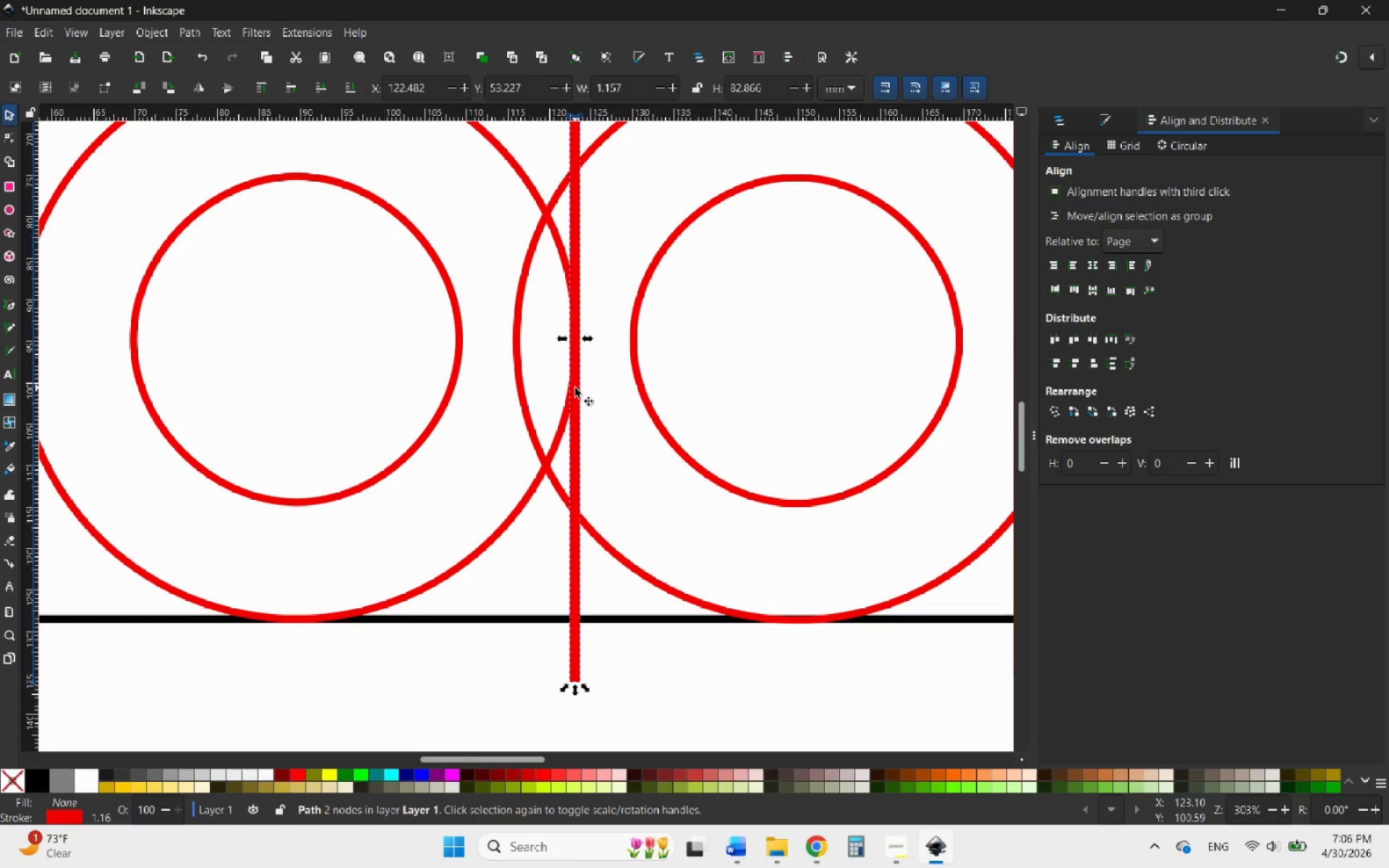 
left_click_drag(start_coordinate=[575, 388], to_coordinate=[462, 397])
 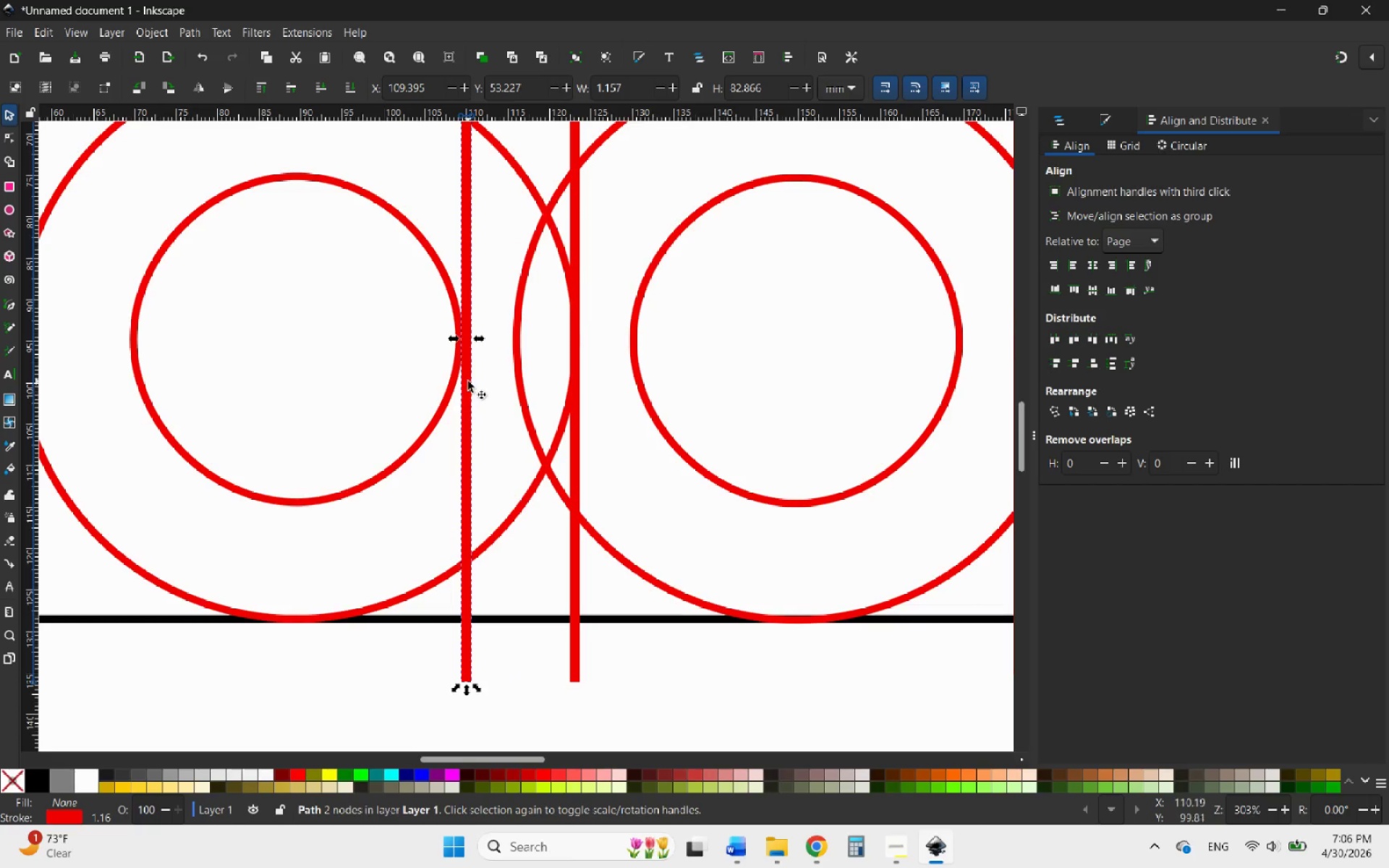 
hold_key(key=ShiftLeft, duration=0.61)
 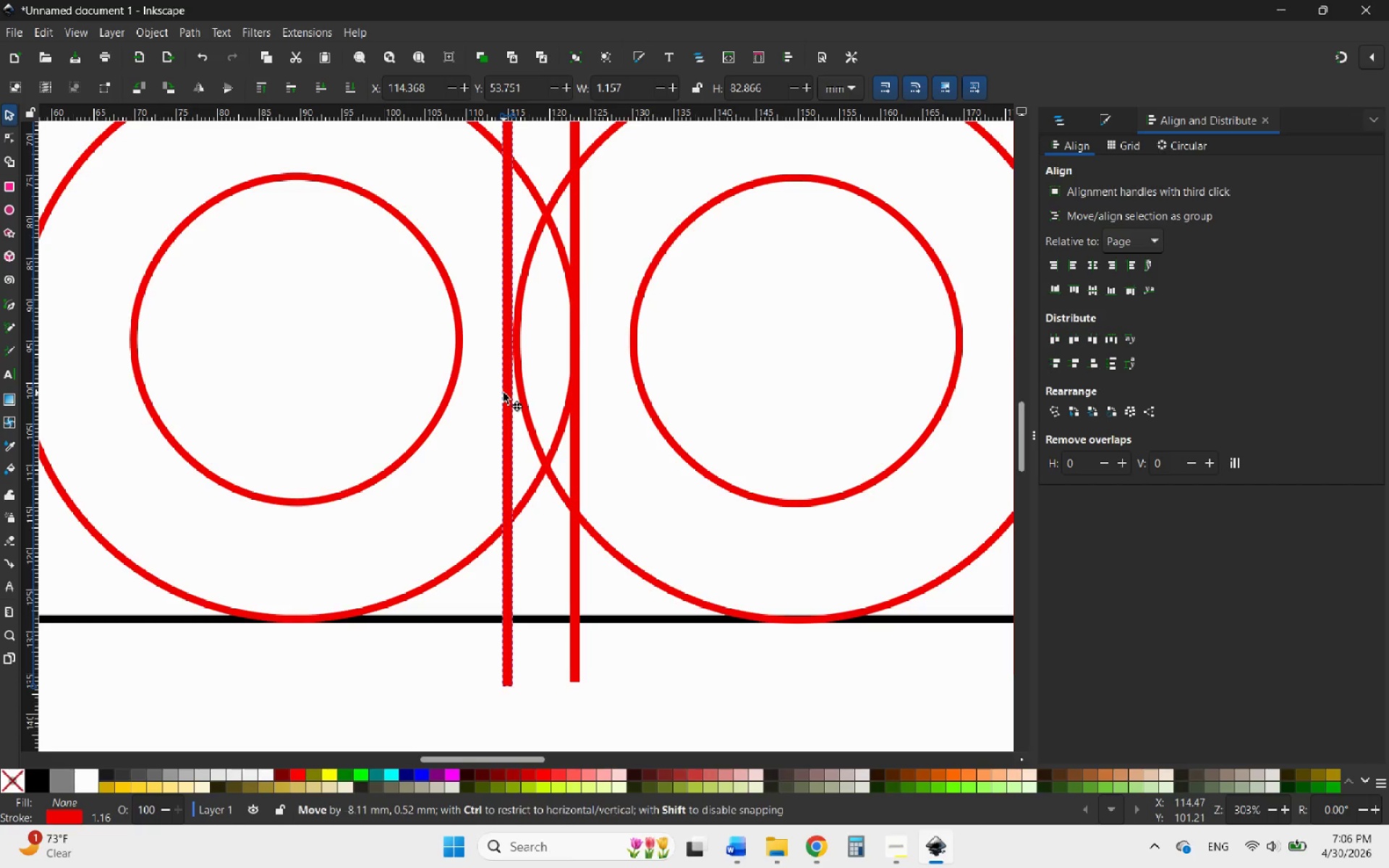 
hold_key(key=ControlLeft, duration=1.95)
 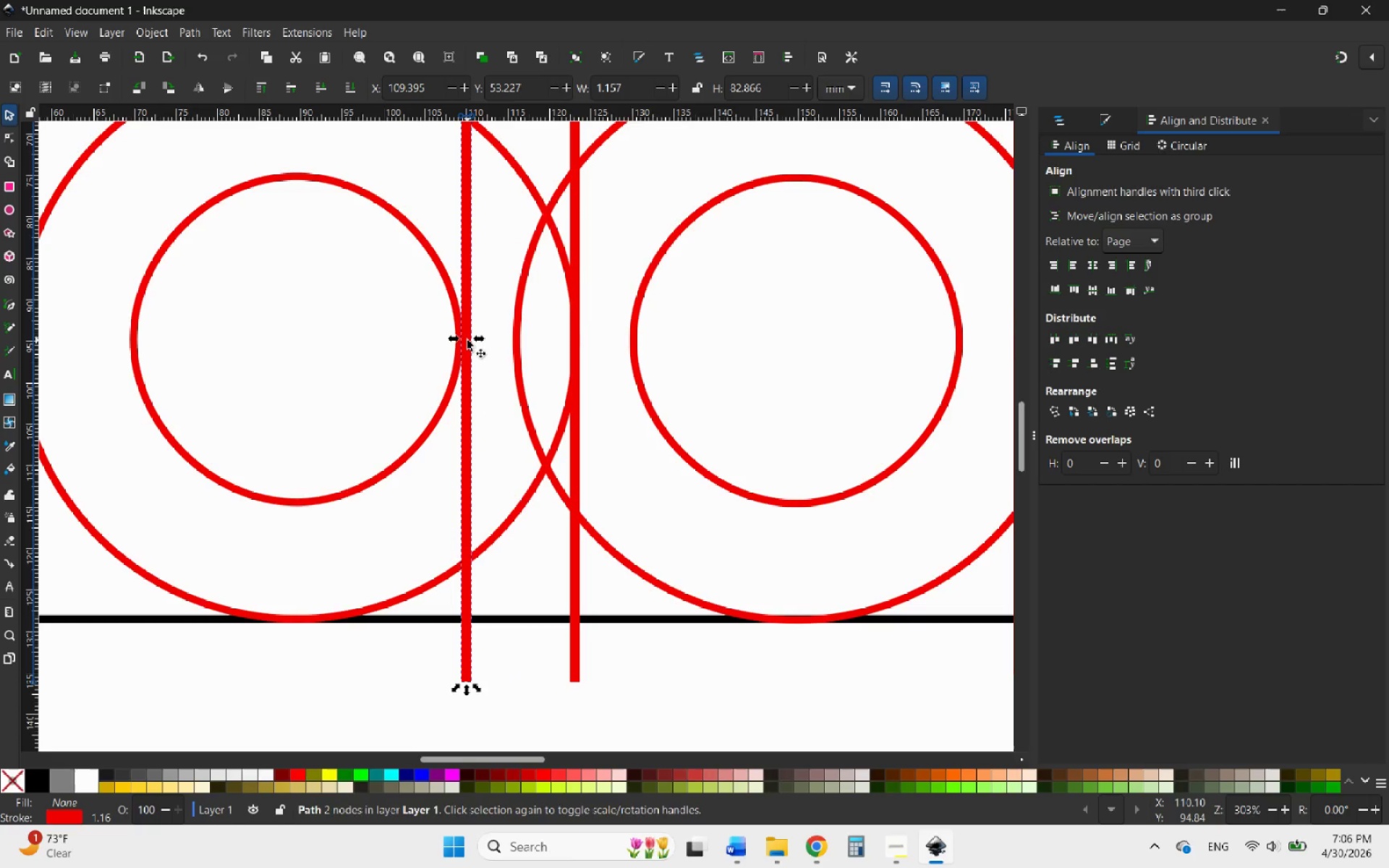 
hold_key(key=ControlLeft, duration=0.81)
scroll: coordinate [466, 333], scroll_direction: up, amount: 5.0
 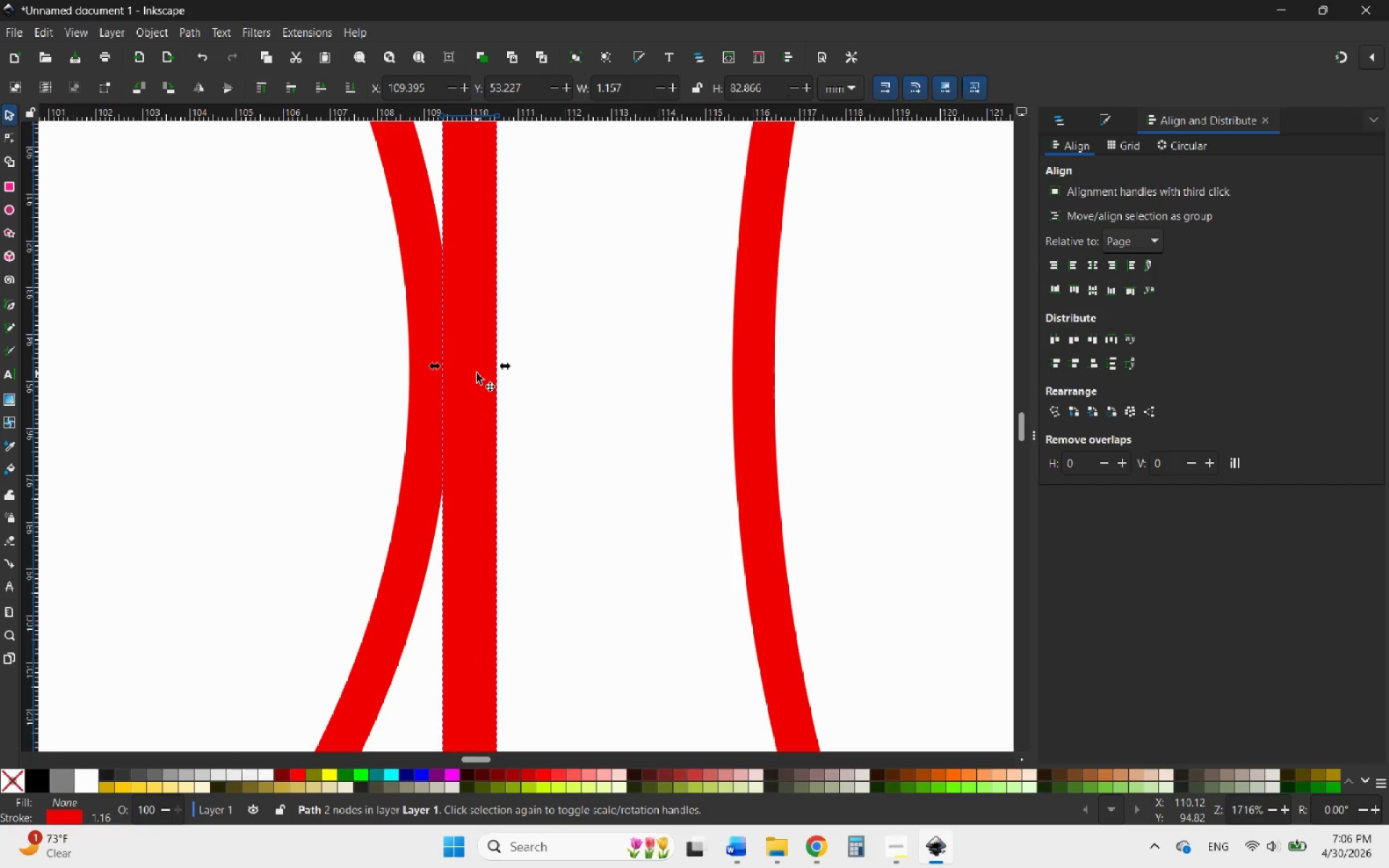 
left_click_drag(start_coordinate=[477, 374], to_coordinate=[439, 377])
 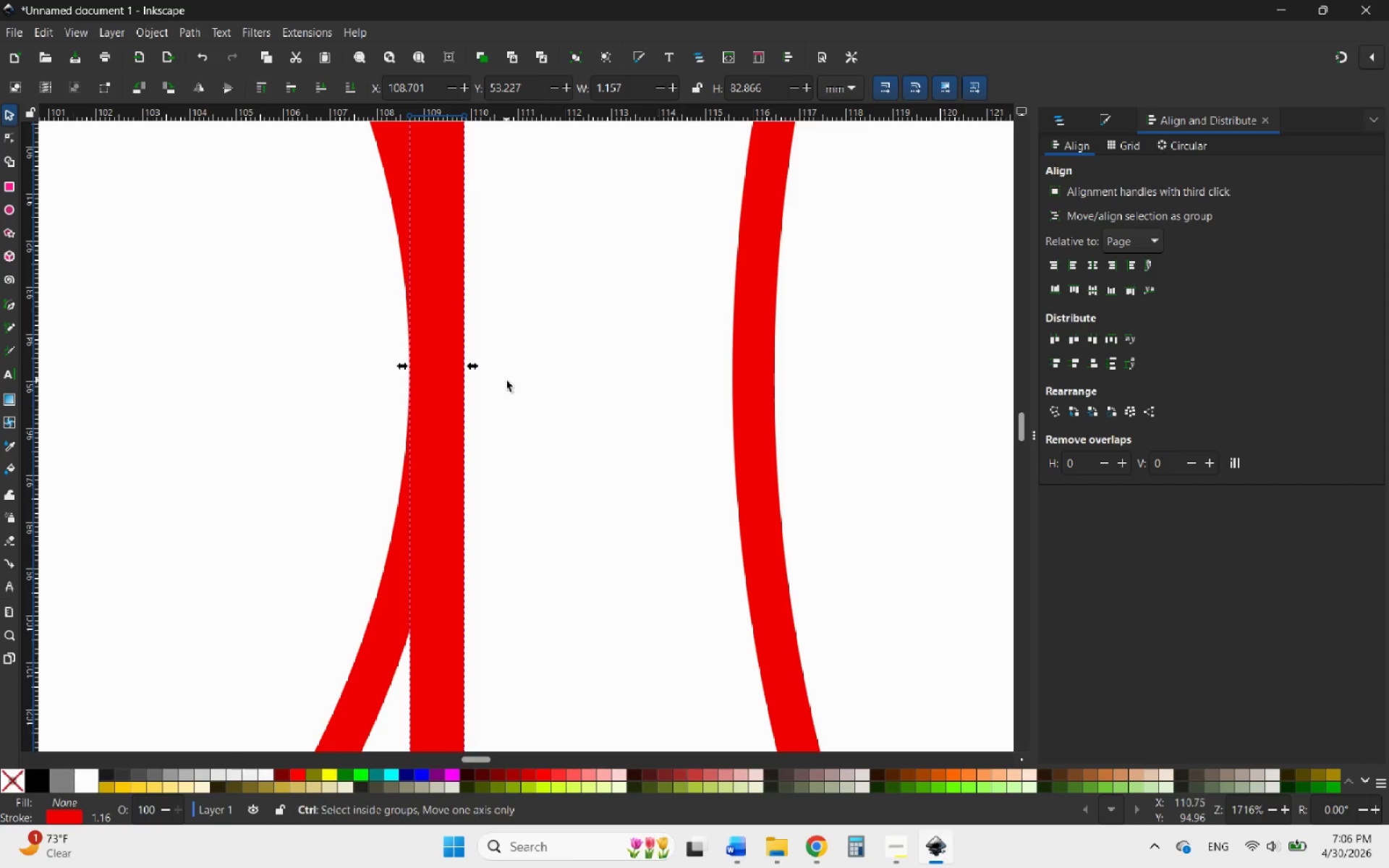 
hold_key(key=ControlLeft, duration=4.06)
 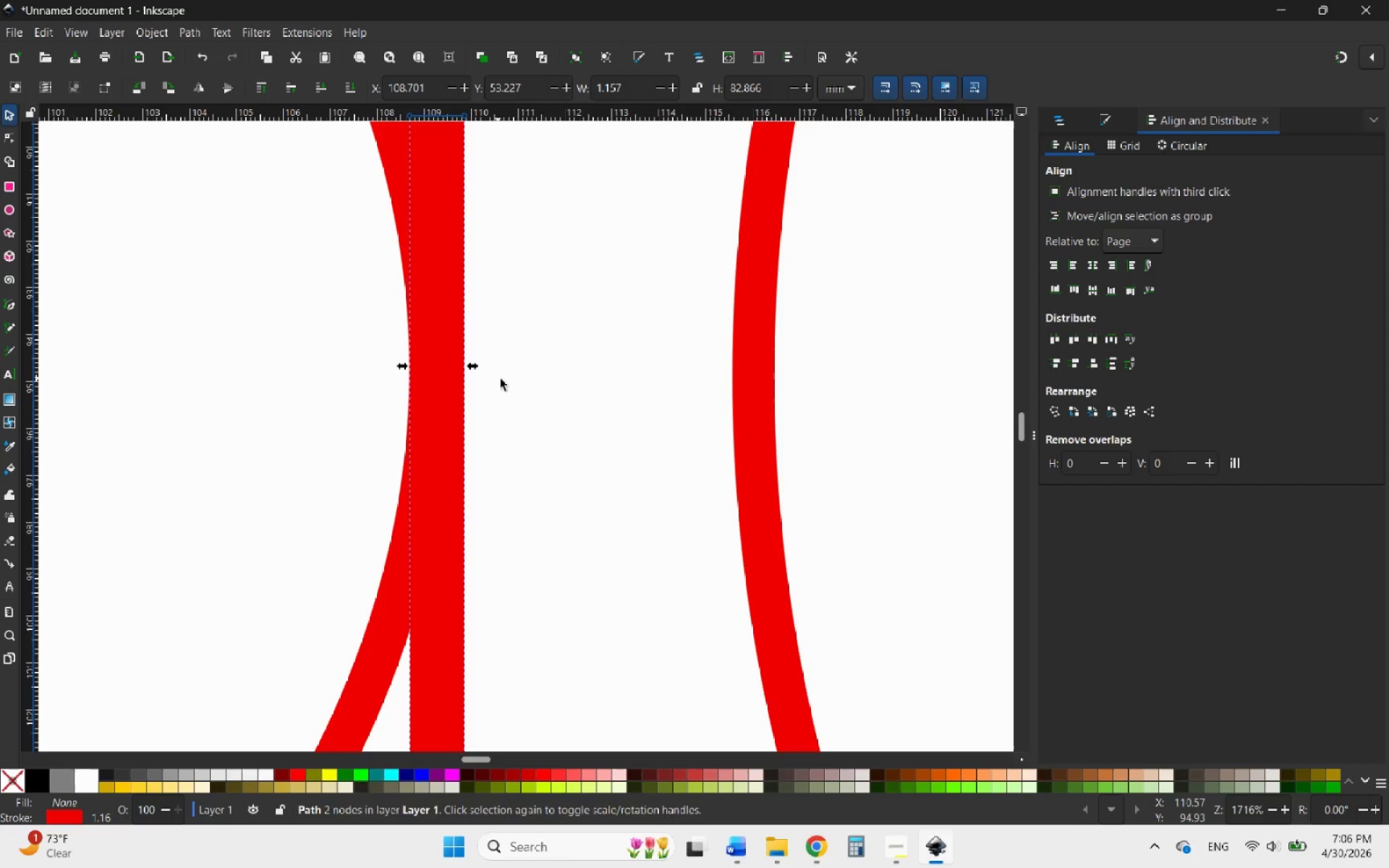 
hold_key(key=ControlLeft, duration=1.09)
scroll: coordinate [509, 381], scroll_direction: down, amount: 4.0
 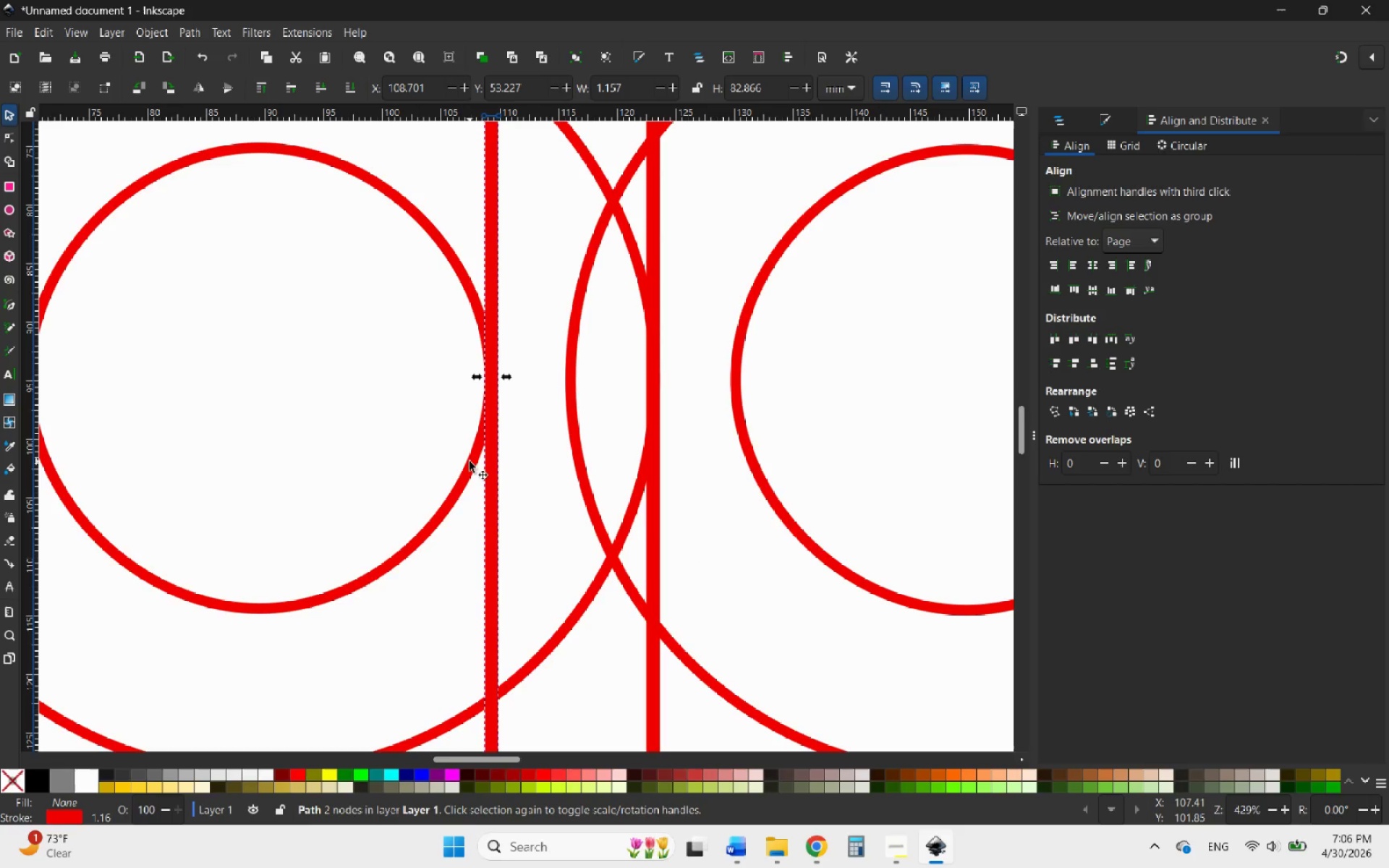 
hold_key(key=ControlLeft, duration=1.58)
scroll: coordinate [506, 444], scroll_direction: down, amount: 4.0
 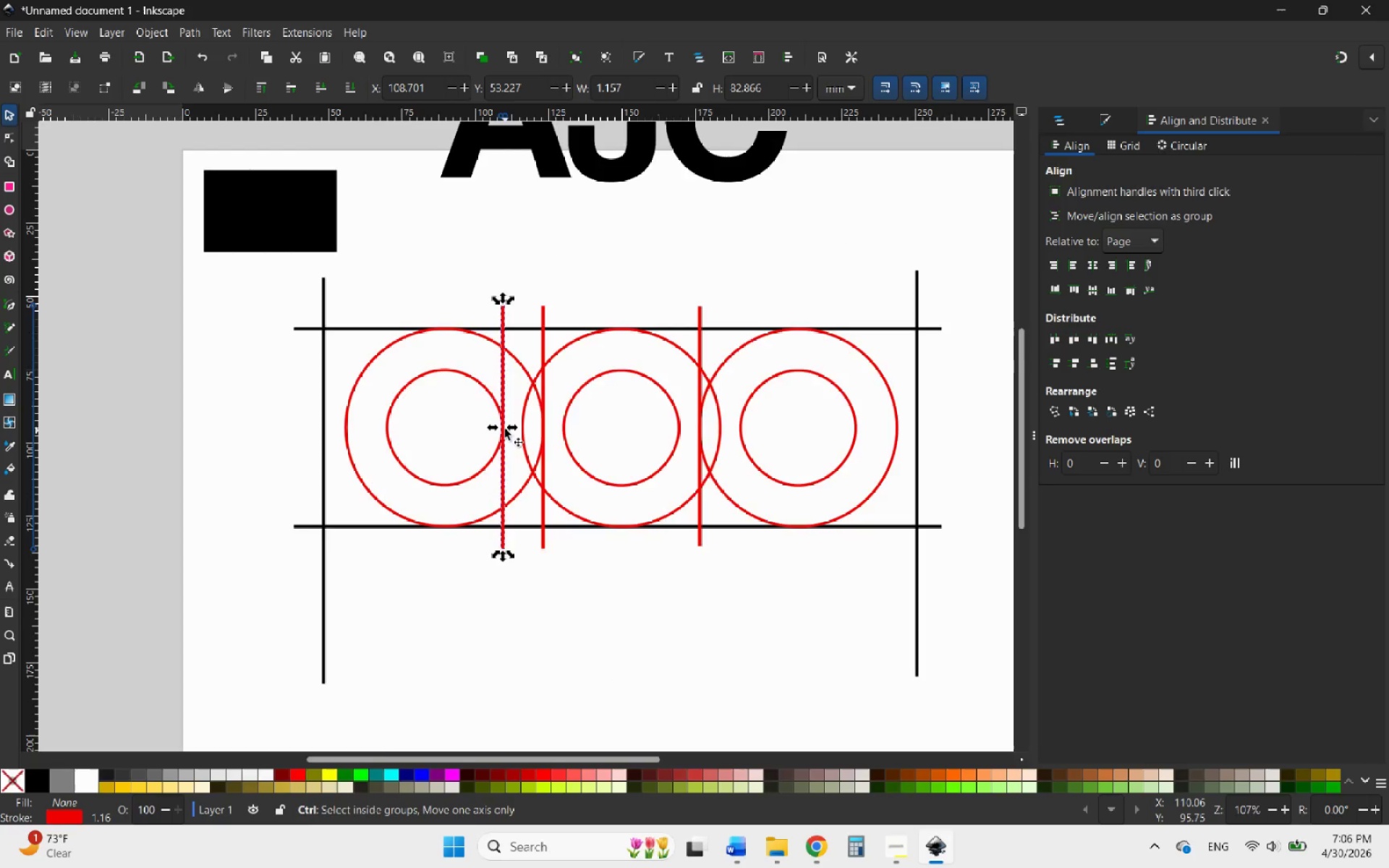 
scroll: coordinate [505, 427], scroll_direction: up, amount: 3.0
 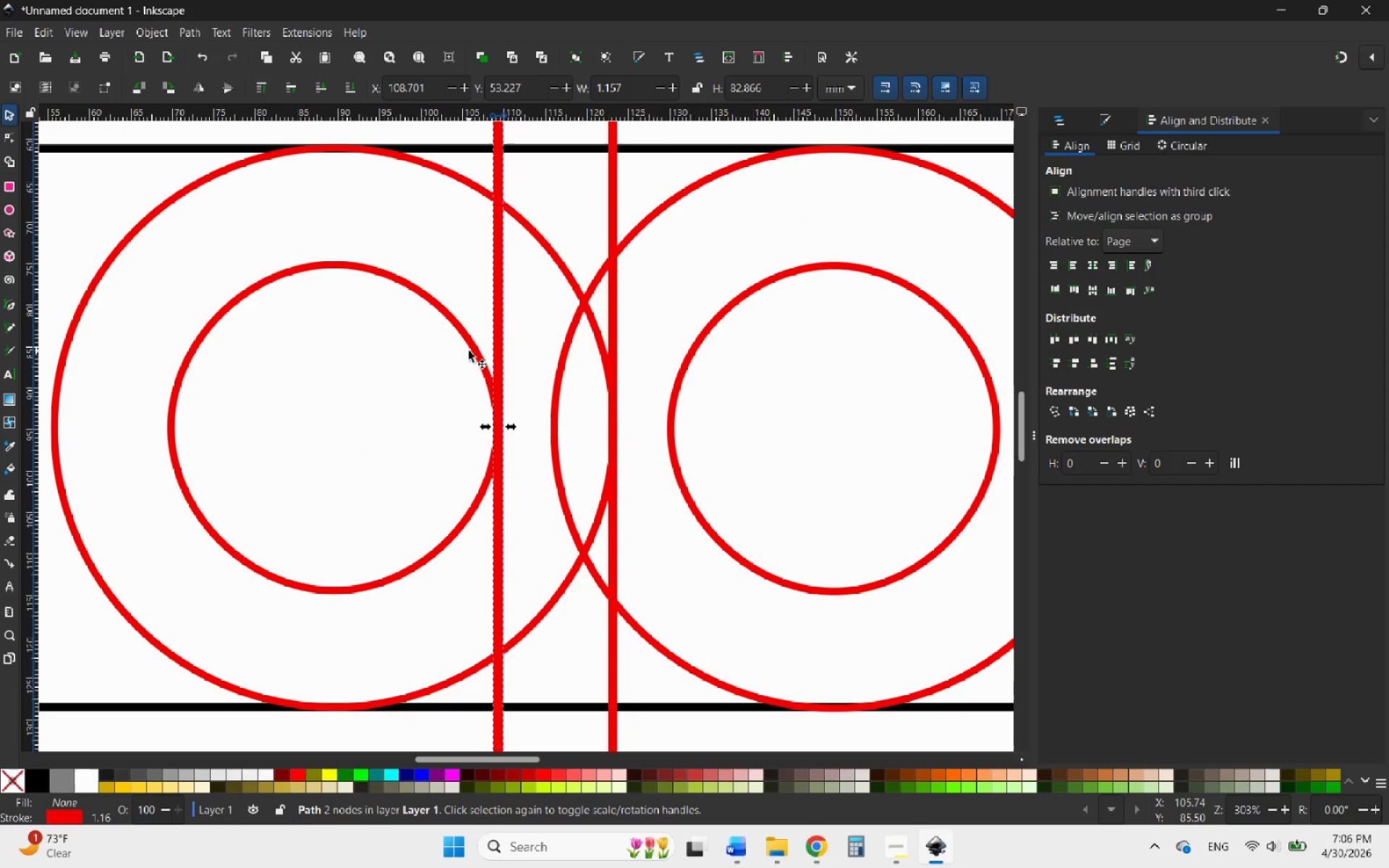 
left_click([475, 348])
 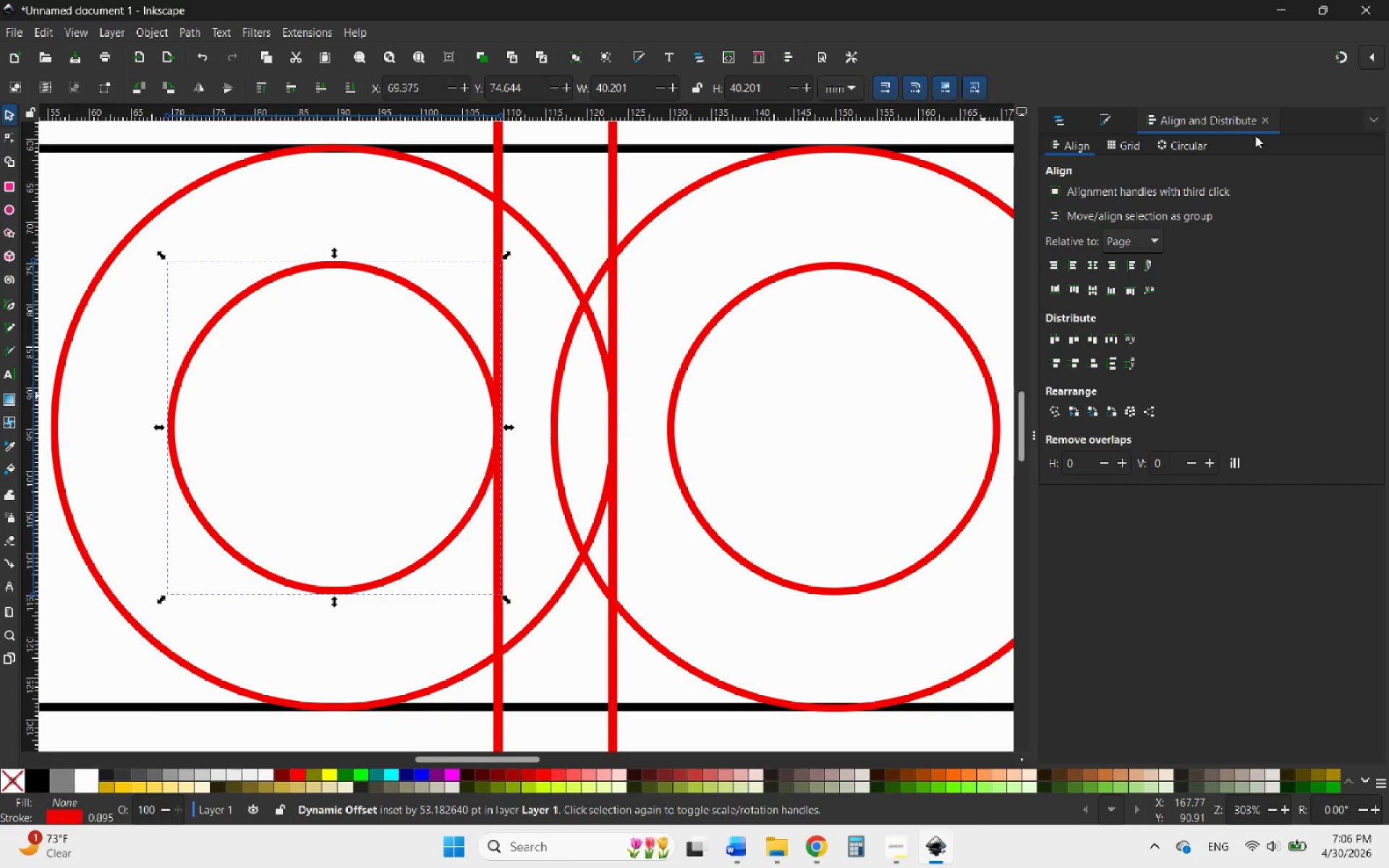 
left_click([1262, 119])
 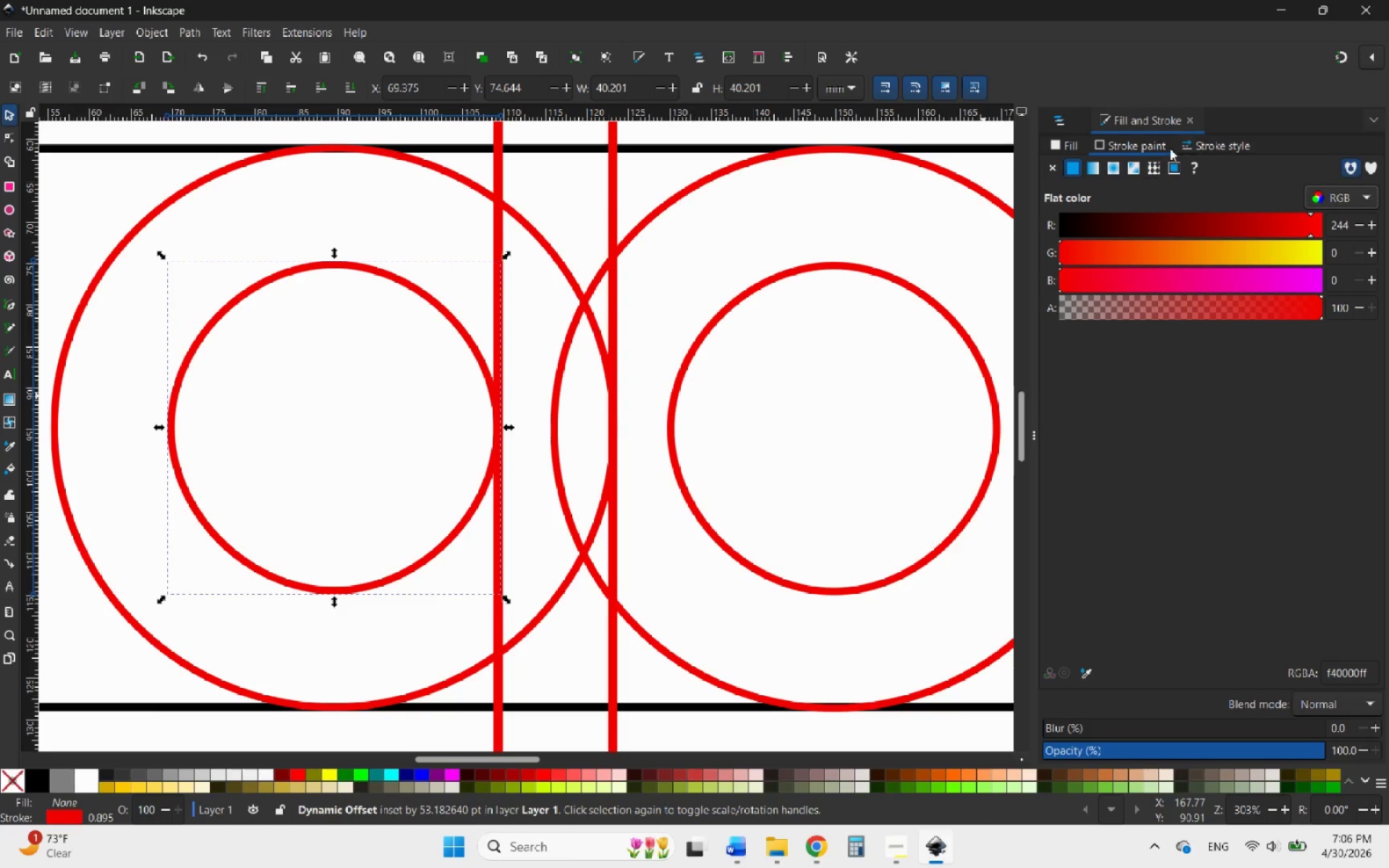 
left_click([1210, 143])
 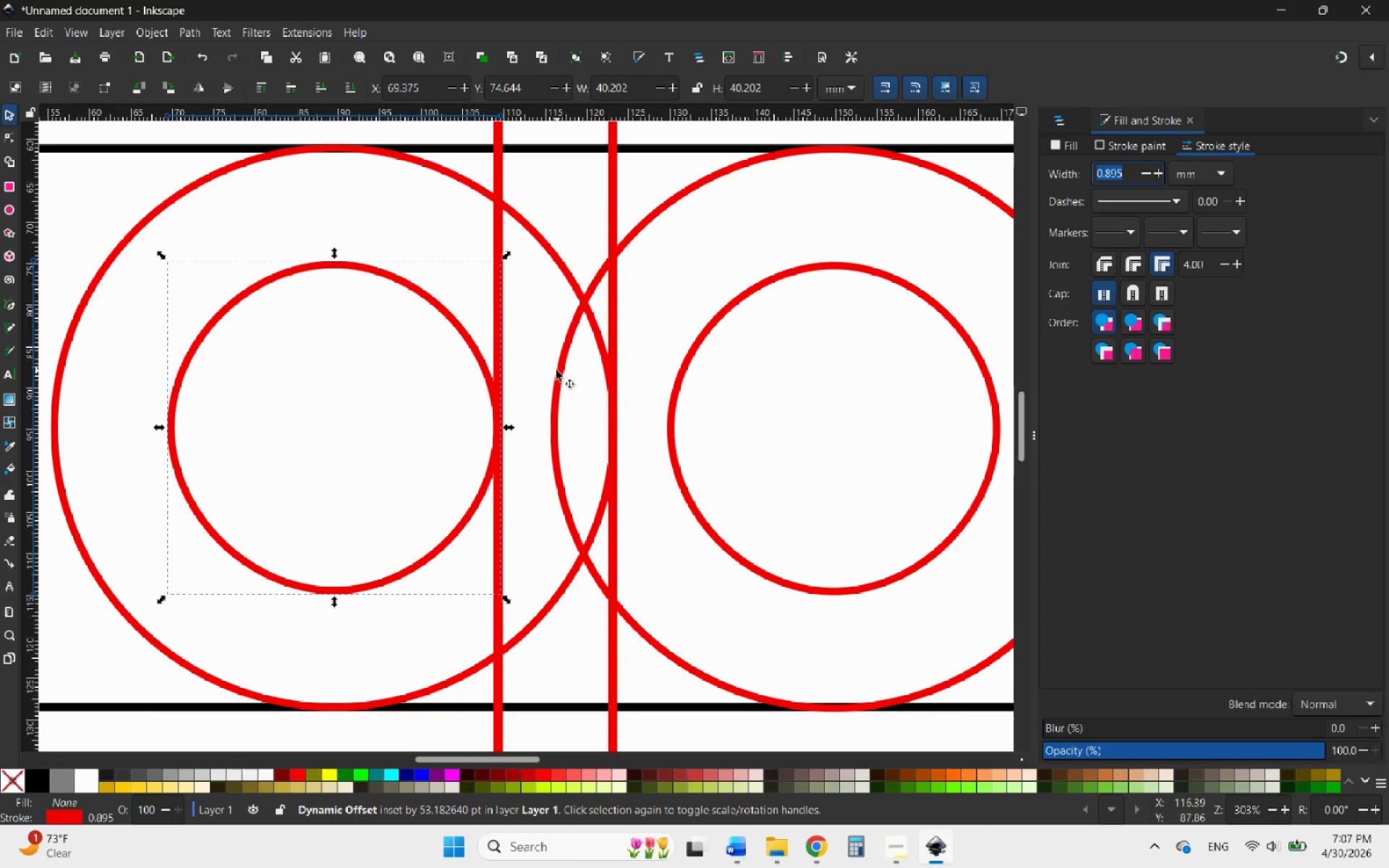 
left_click([498, 212])
 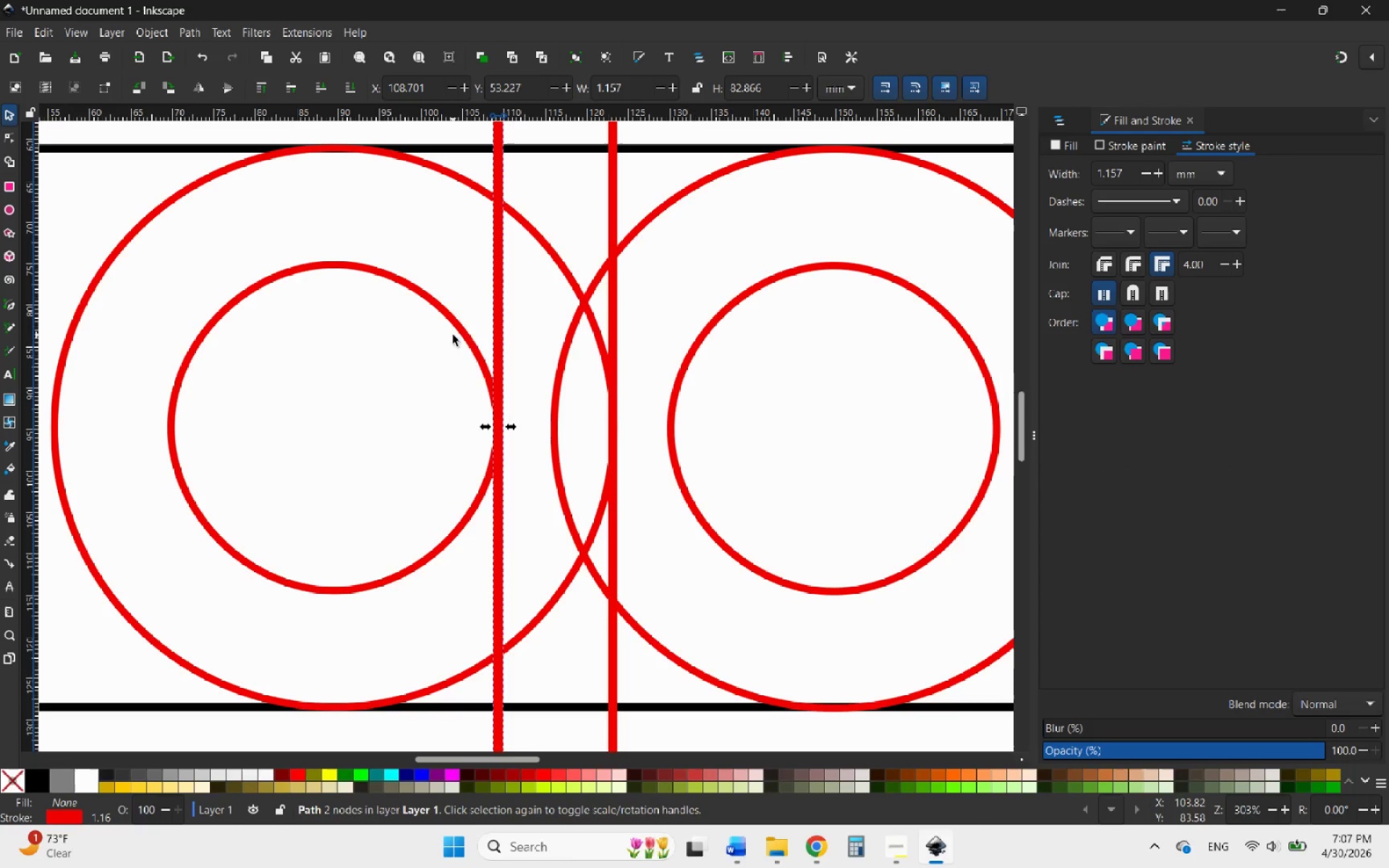 
left_click([463, 336])
 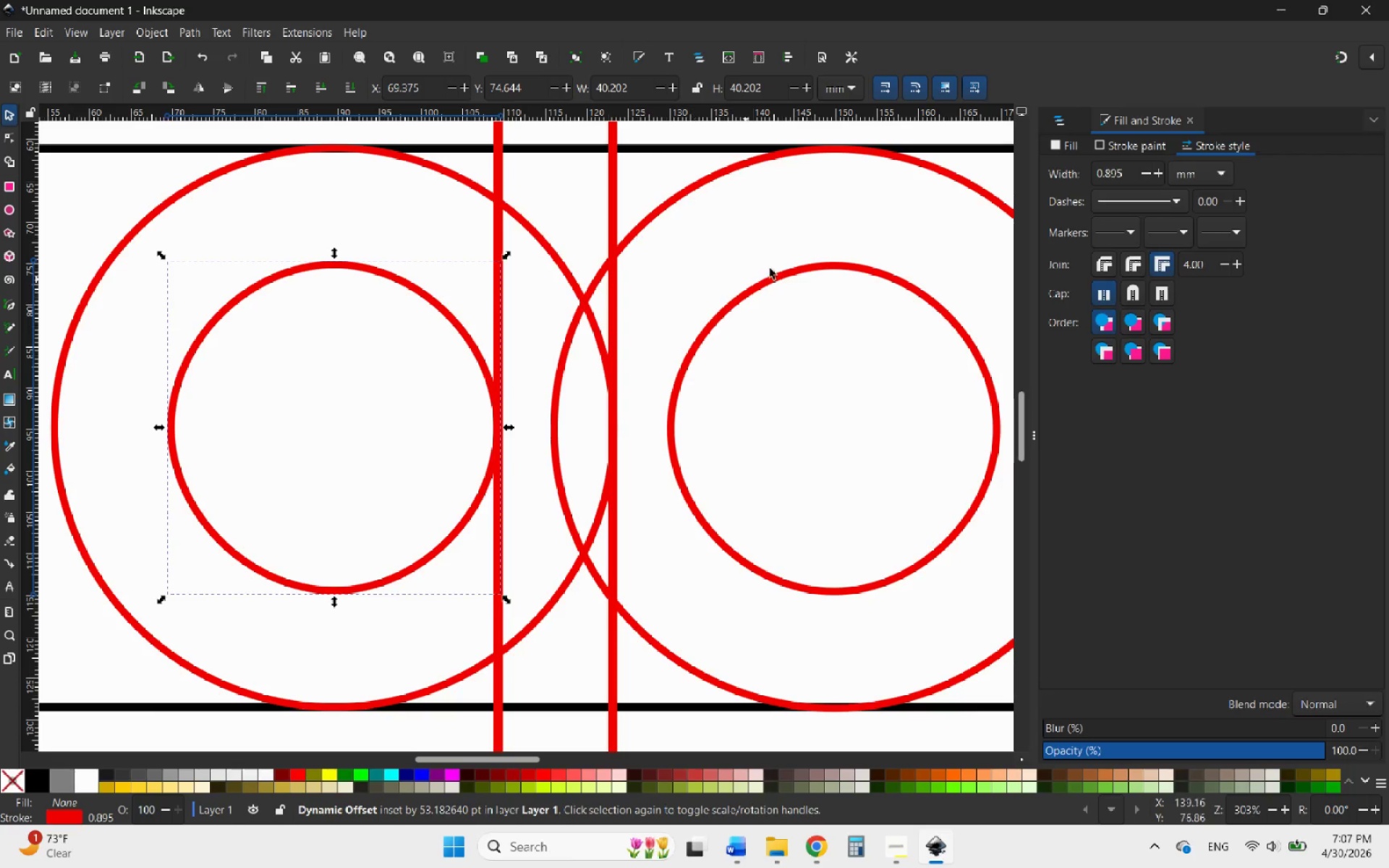 
left_click_drag(start_coordinate=[1130, 177], to_coordinate=[1106, 176])
 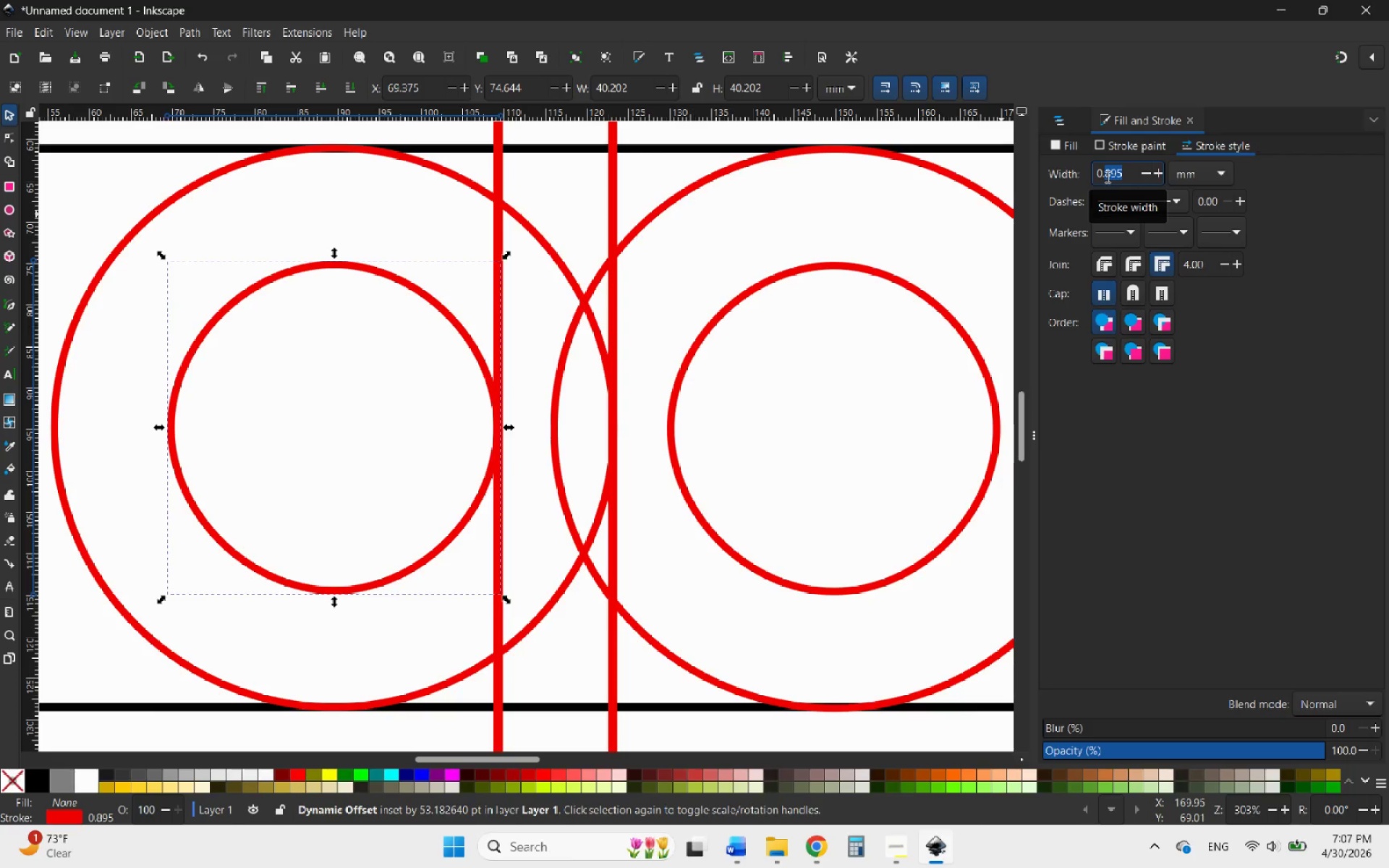 
key(9)
 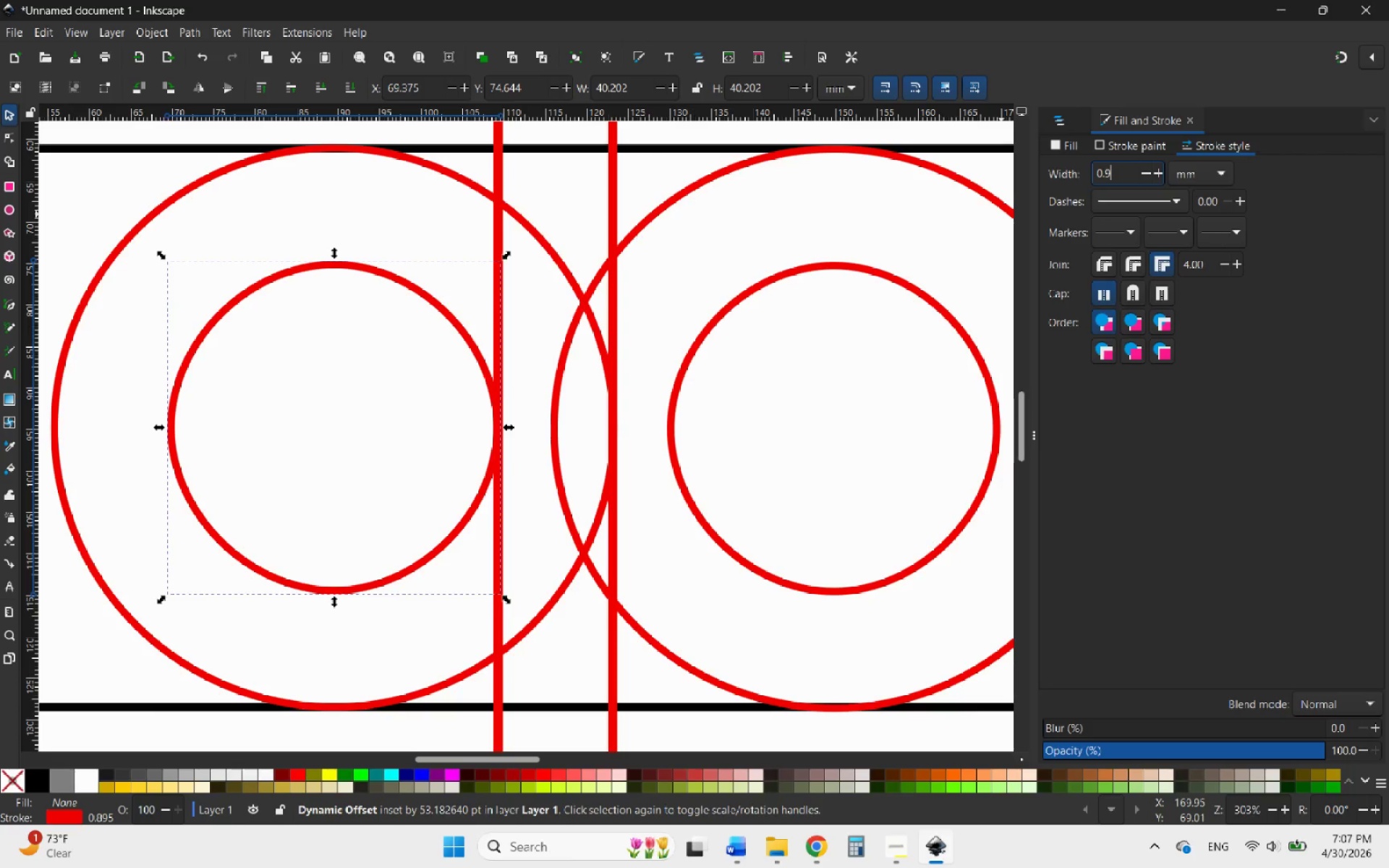 
key(Enter)
 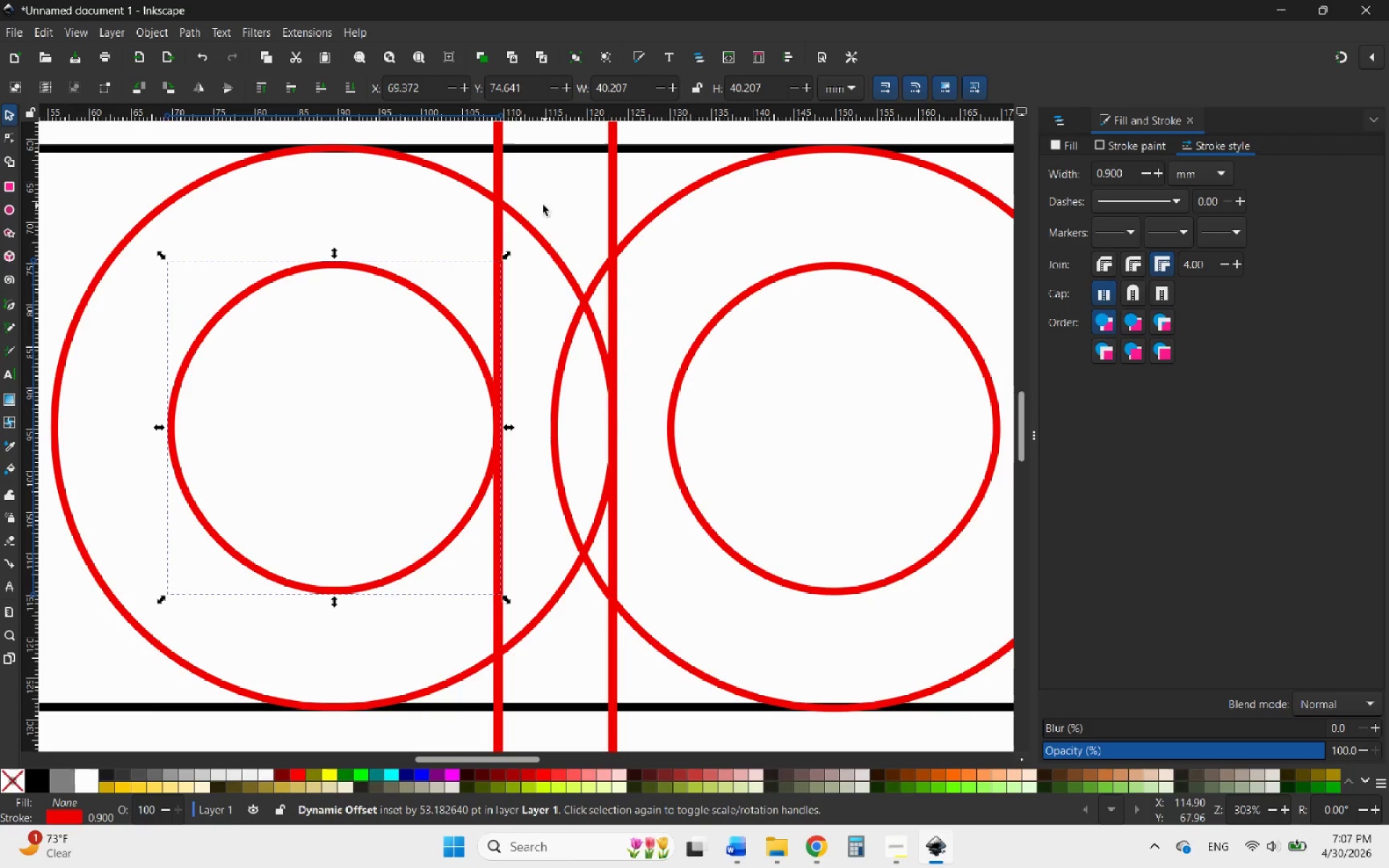 
left_click([499, 193])
 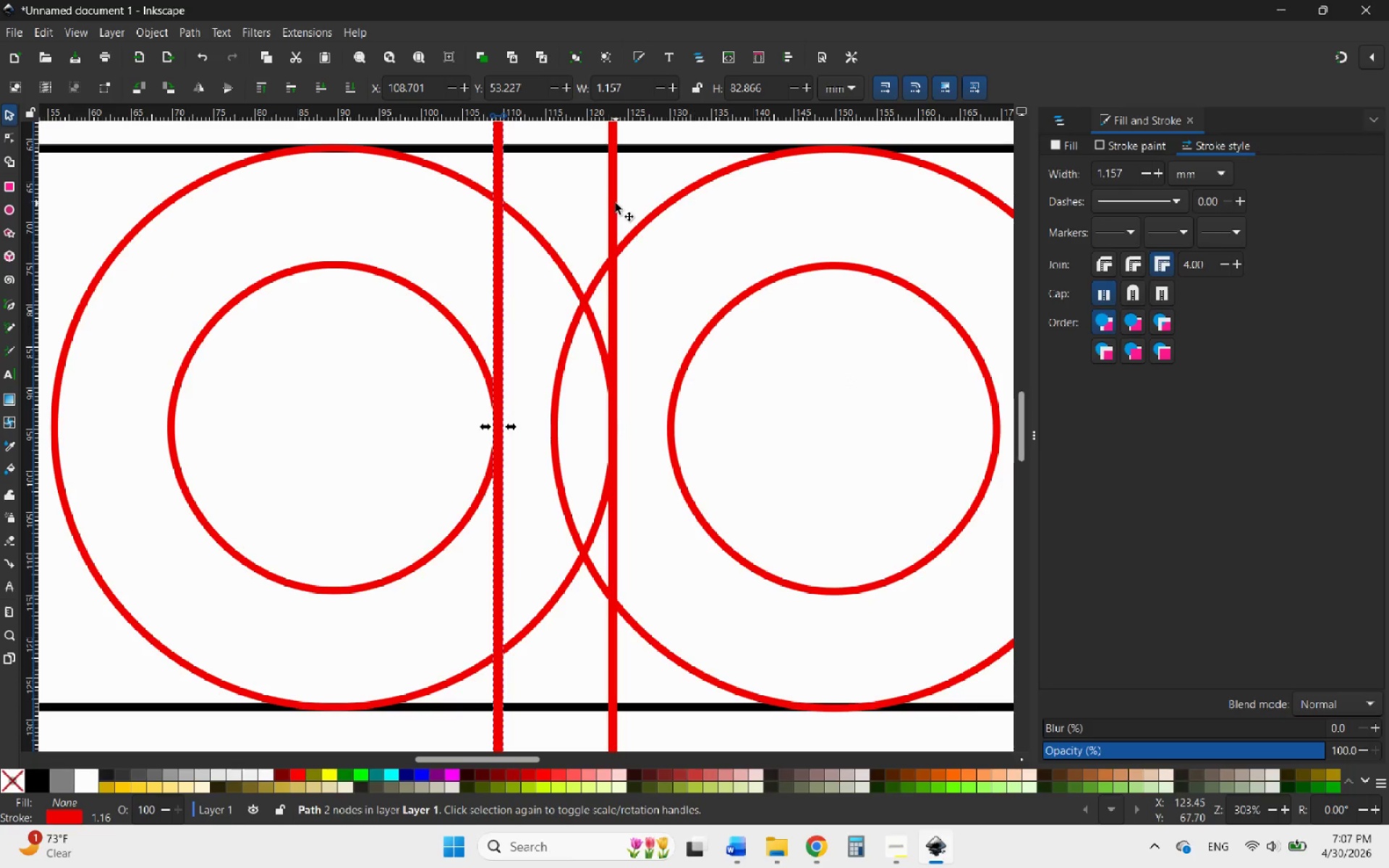 
hold_key(key=ShiftLeft, duration=0.77)
left_click([616, 203])
 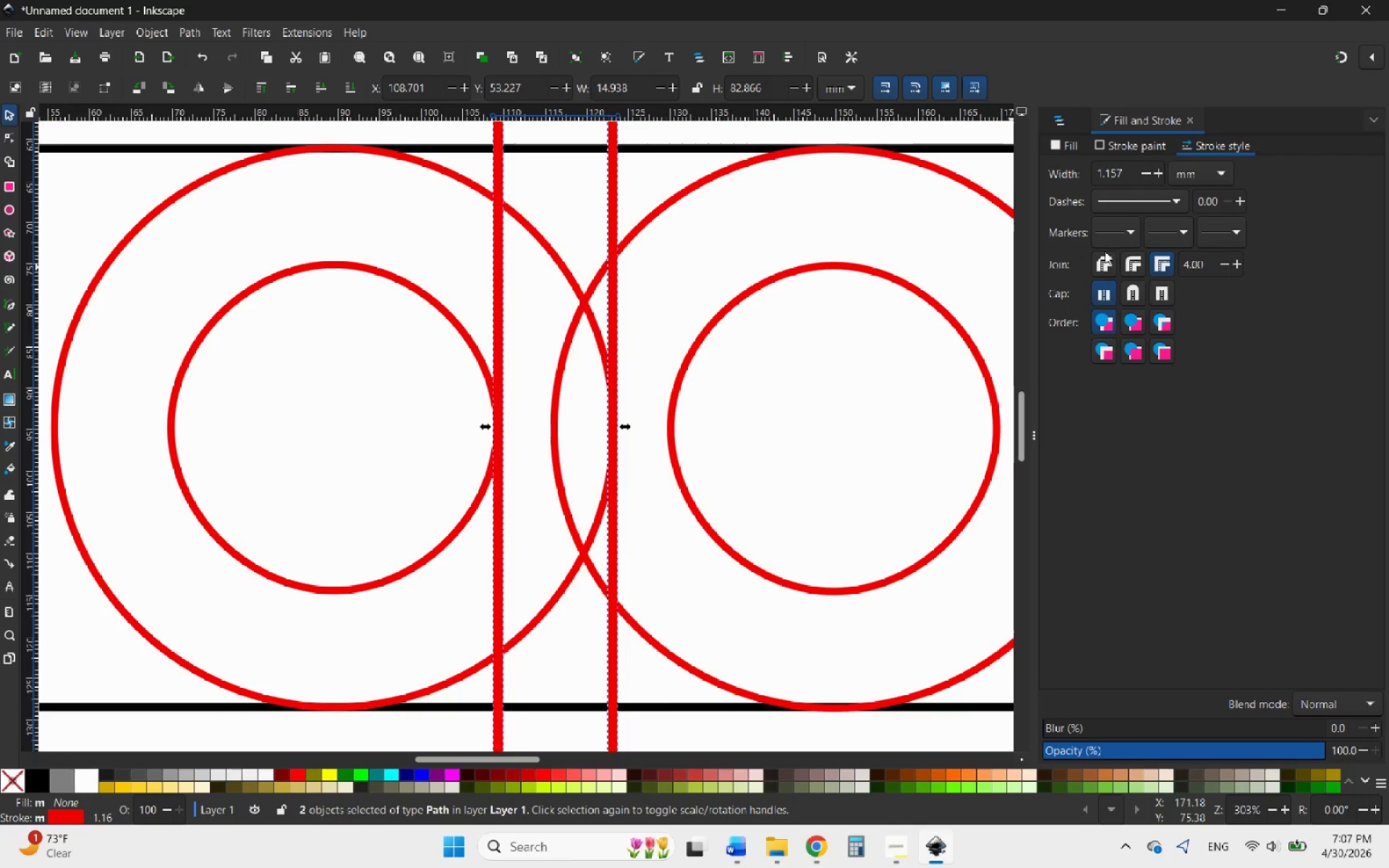 
left_click_drag(start_coordinate=[1123, 177], to_coordinate=[1082, 176])
 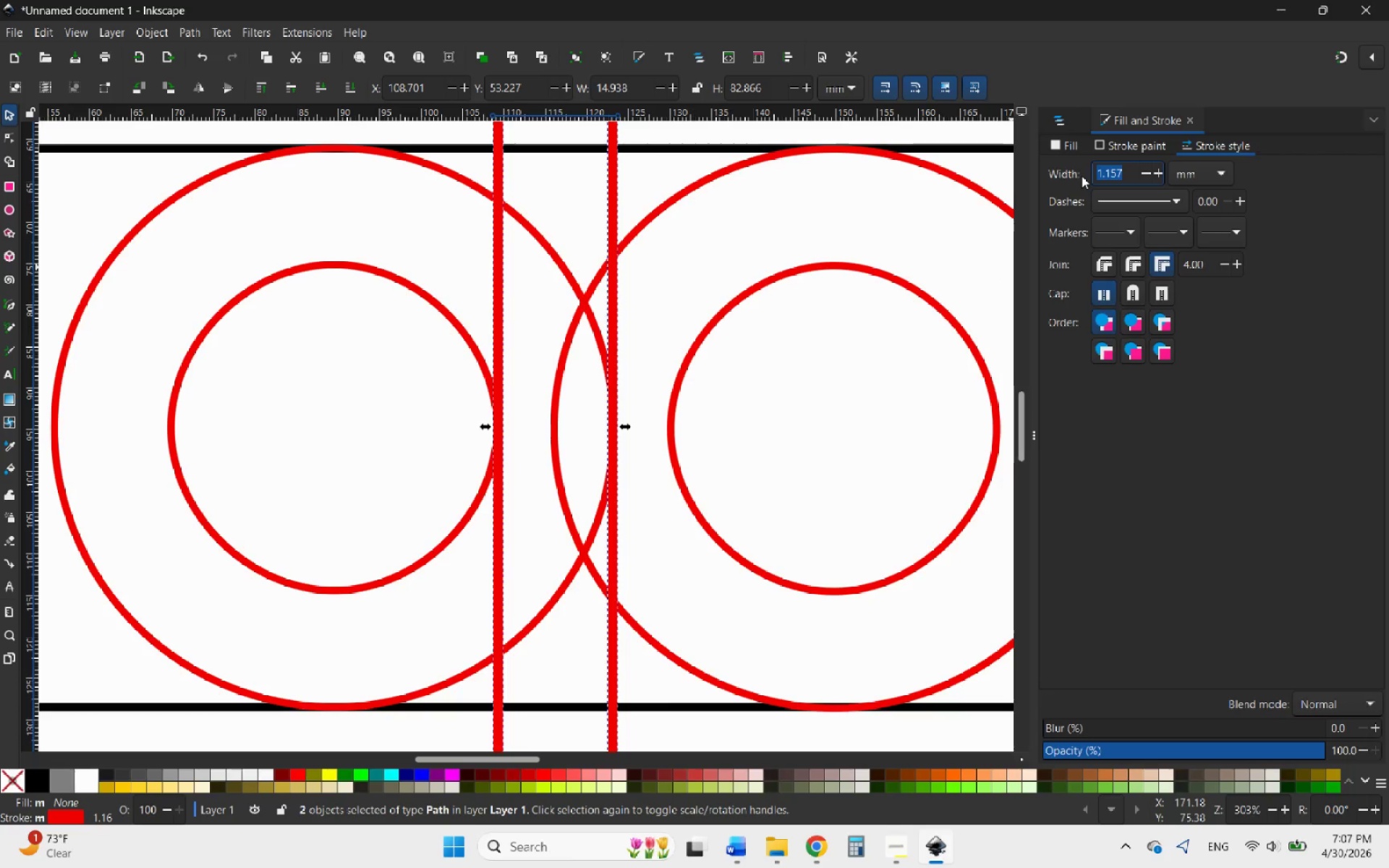 
key(0)
 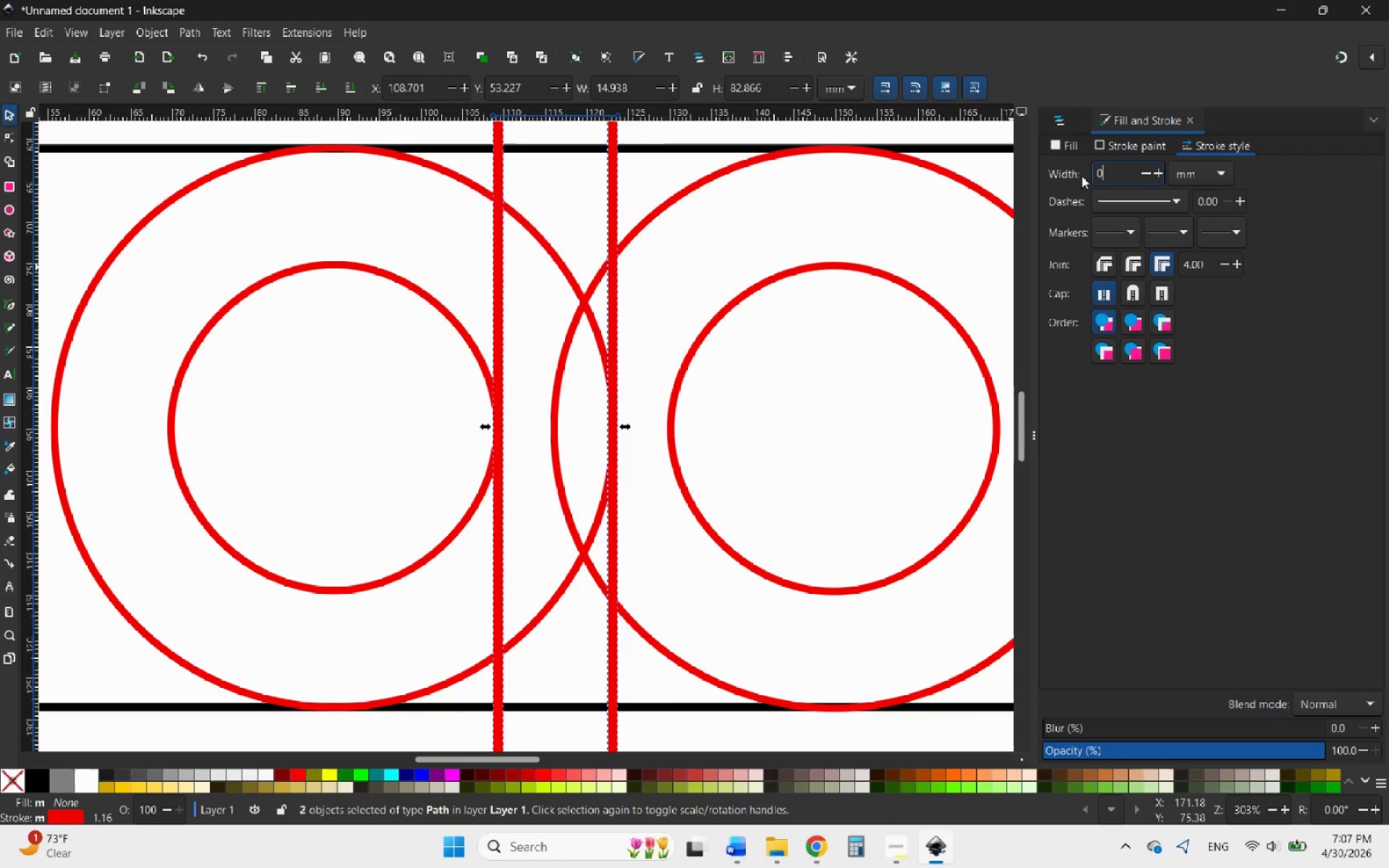 
key(Period)
 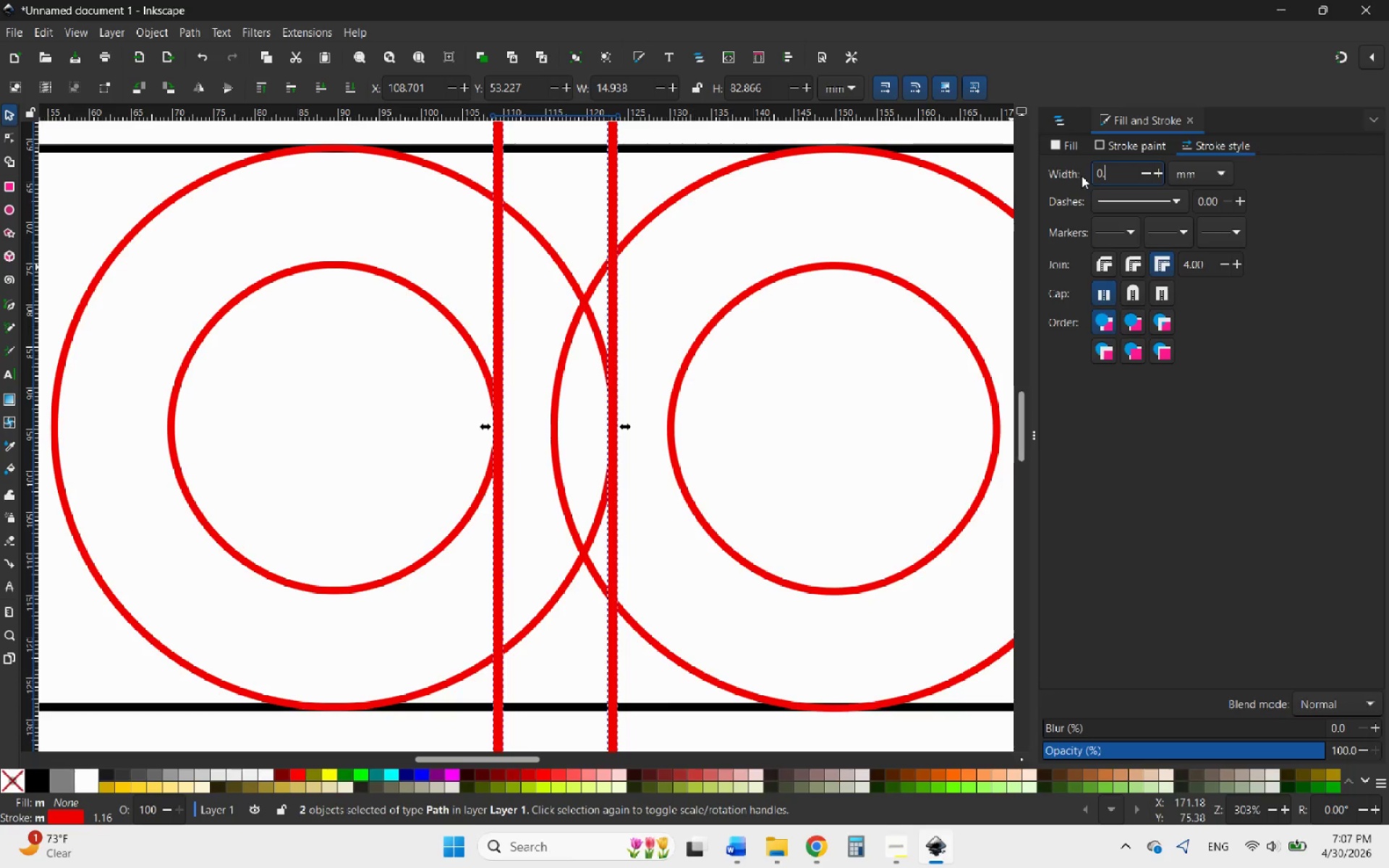 
key(9)
 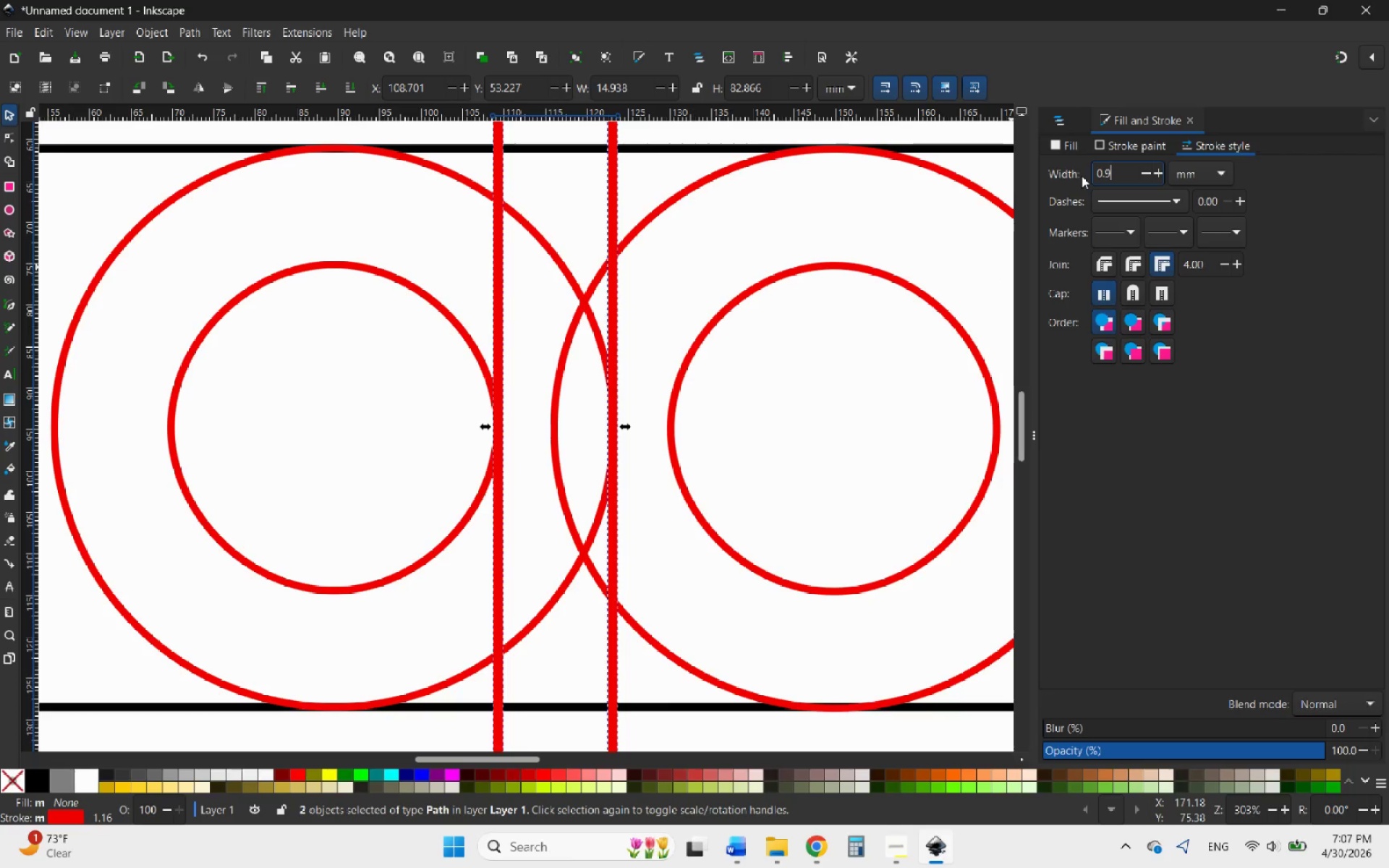 
key(Enter)
 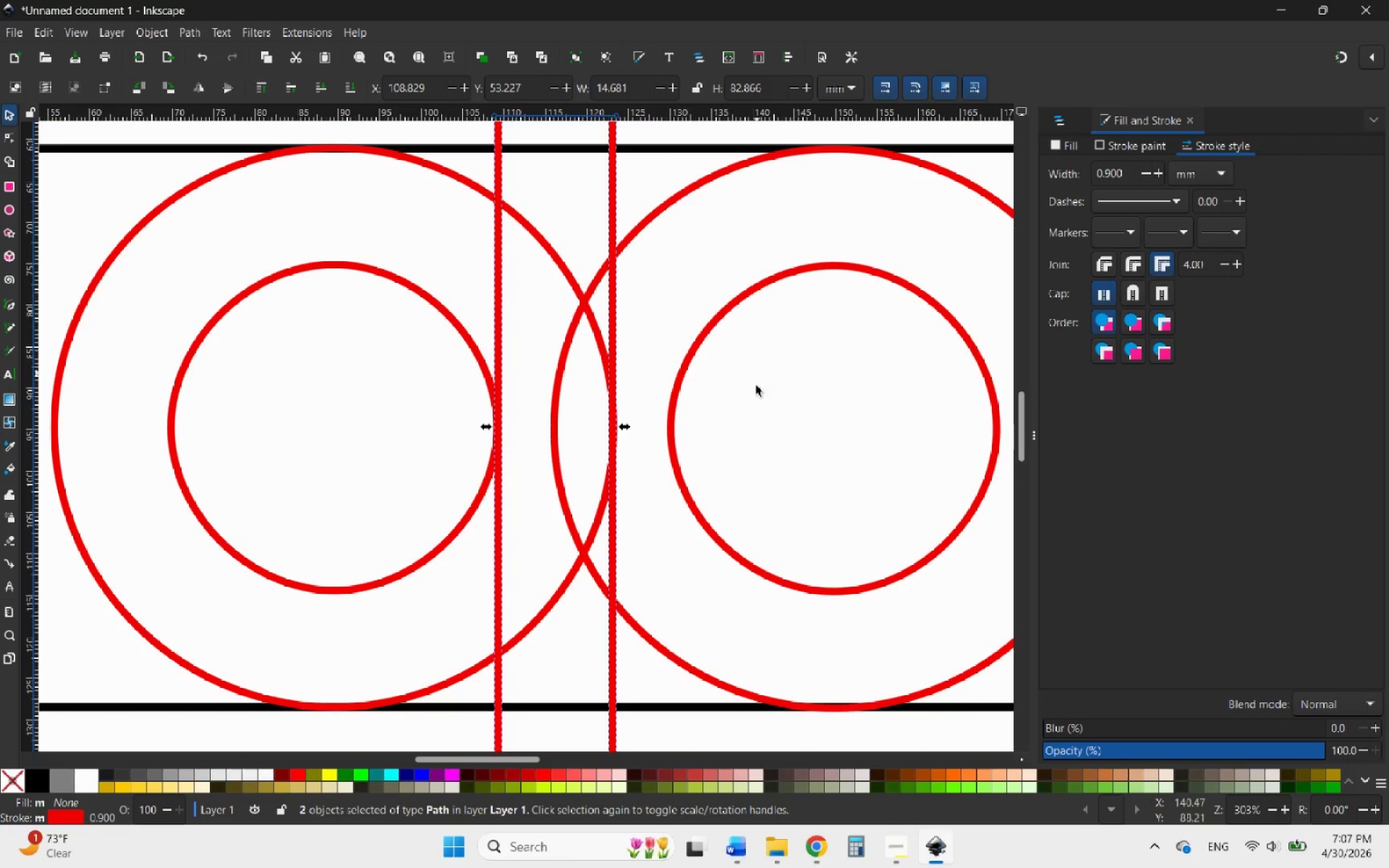 
left_click([756, 399])
 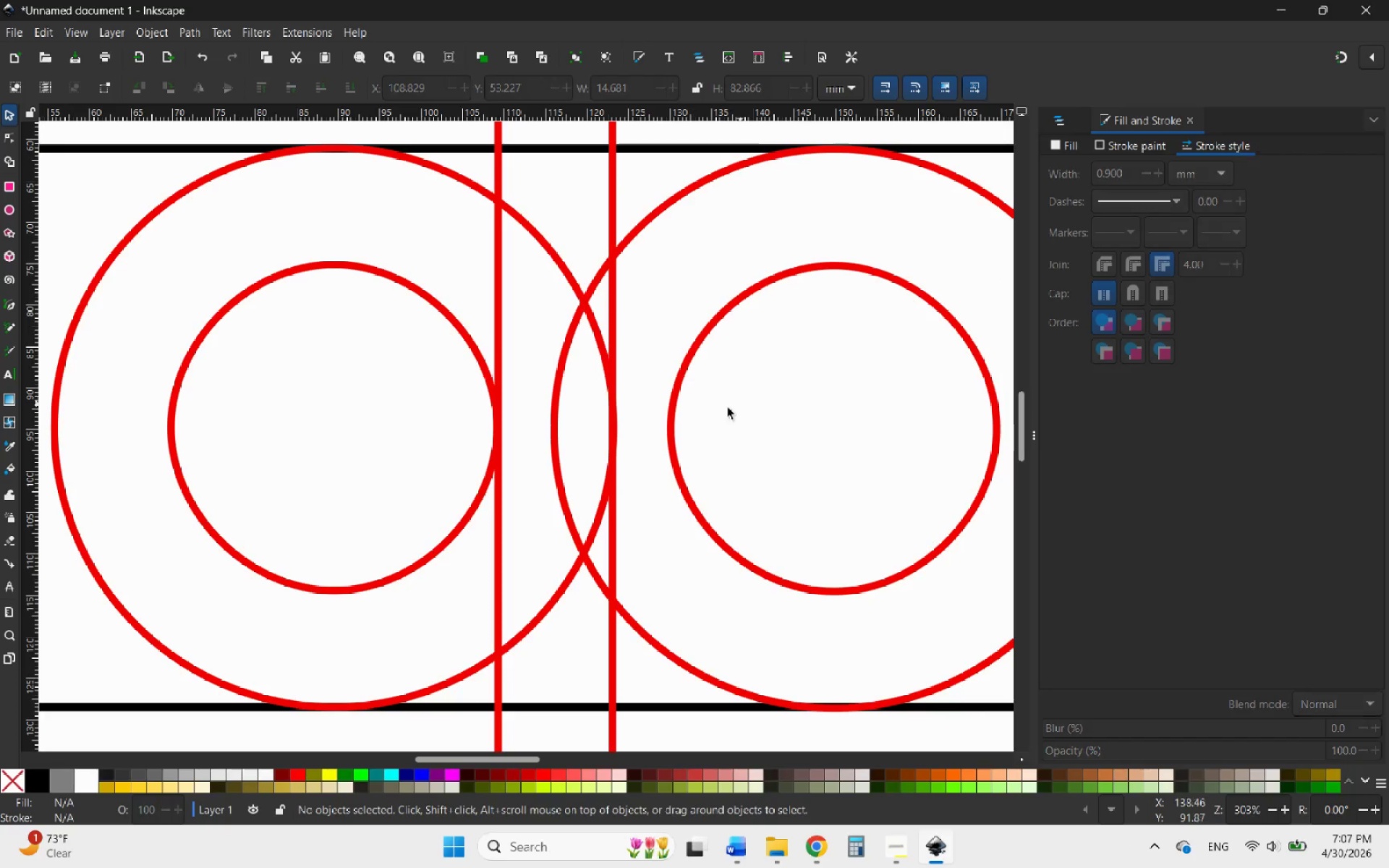 
hold_key(key=ControlLeft, duration=1.92)
scroll: coordinate [451, 414], scroll_direction: down, amount: 3.0
 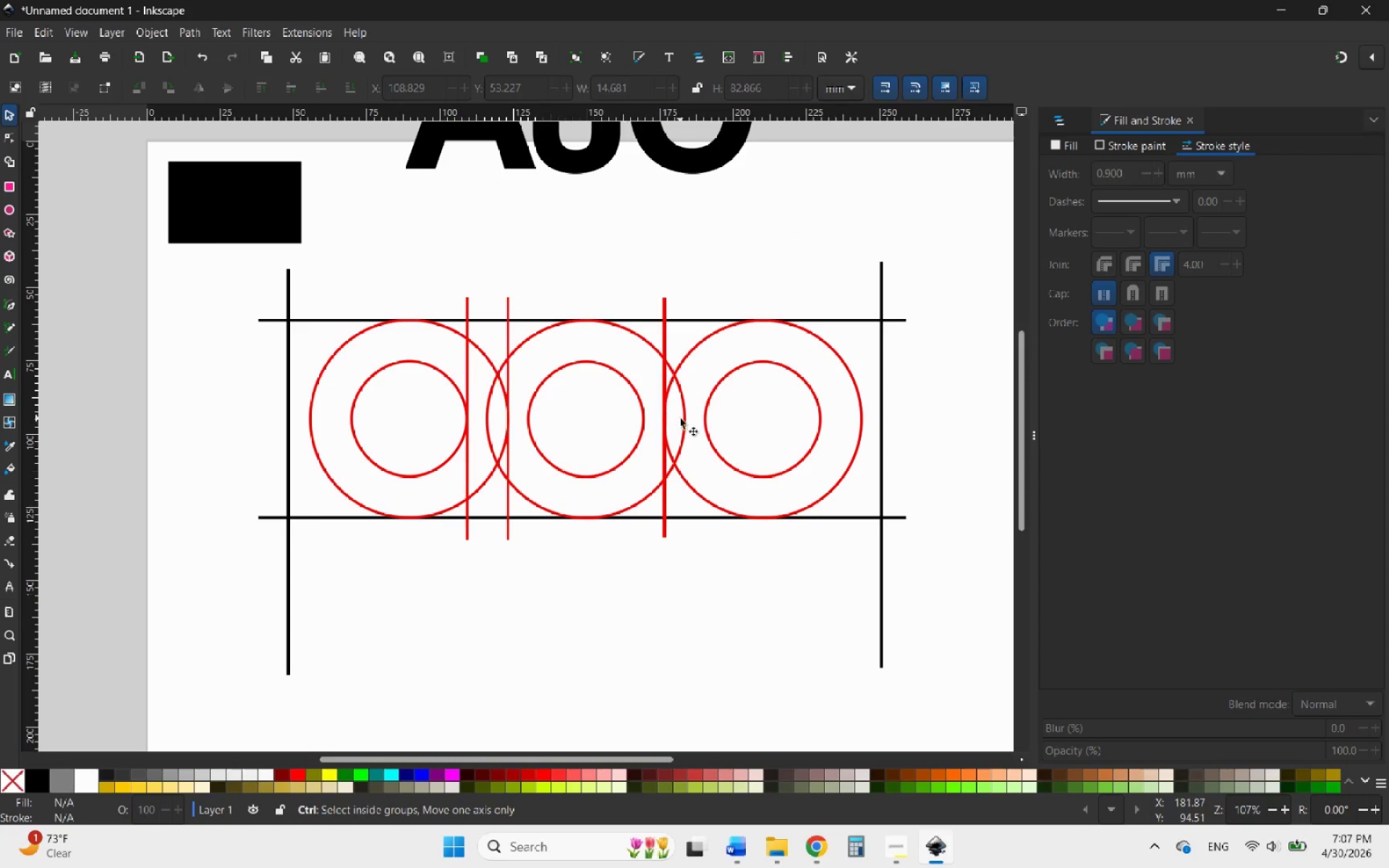 
scroll: coordinate [702, 418], scroll_direction: up, amount: 2.0
 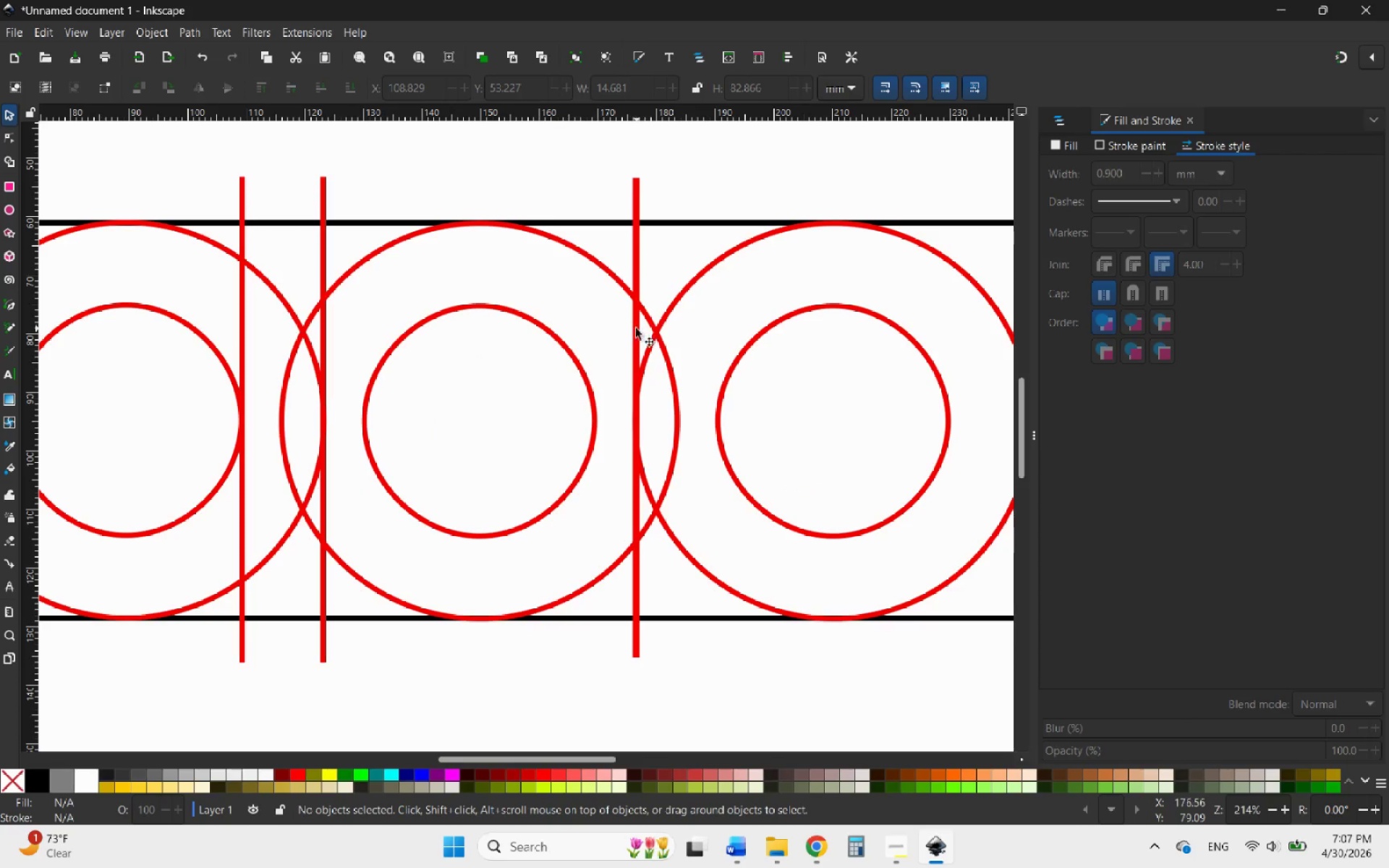 
left_click([633, 328])
 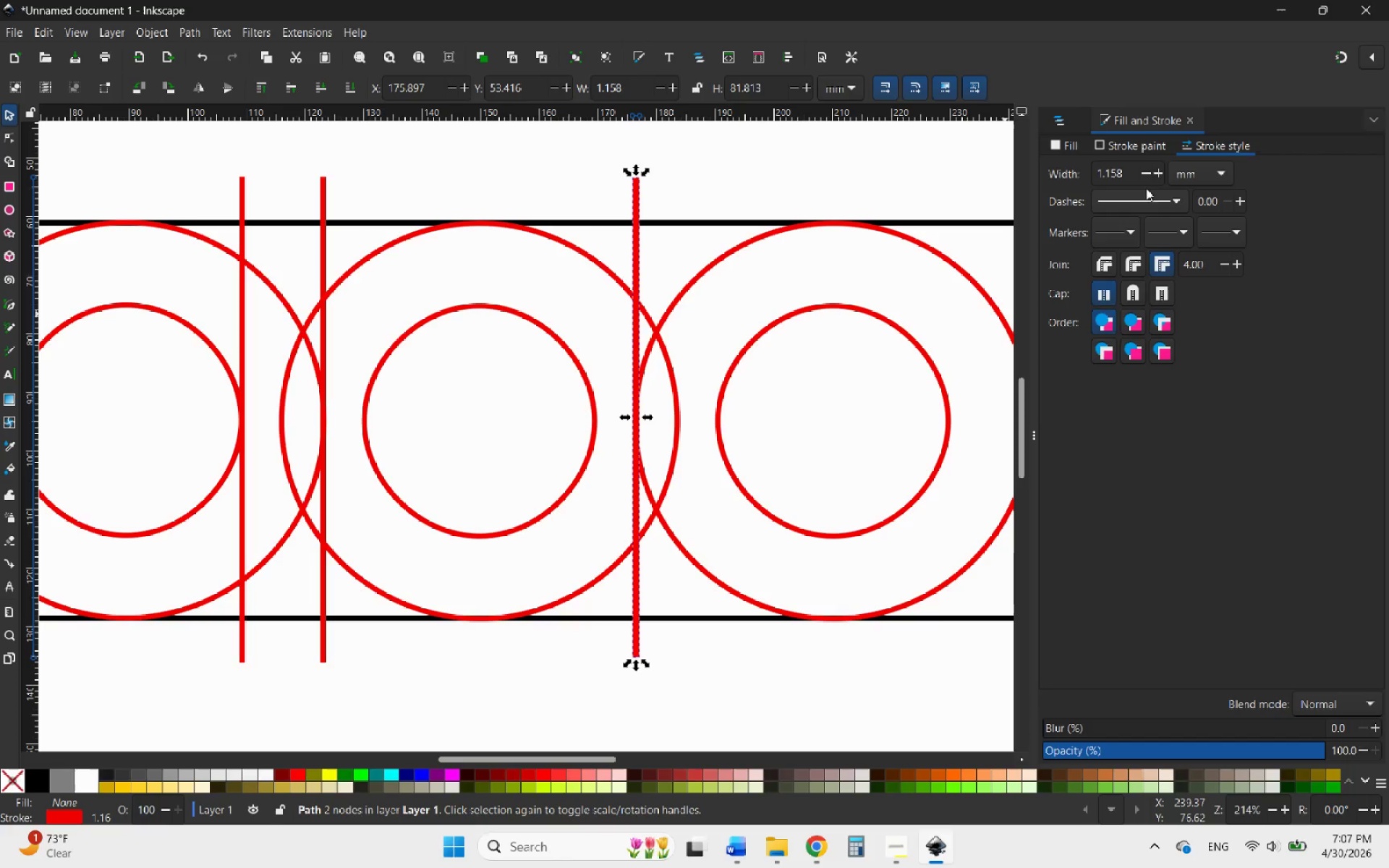 
left_click_drag(start_coordinate=[1128, 166], to_coordinate=[1066, 170])
 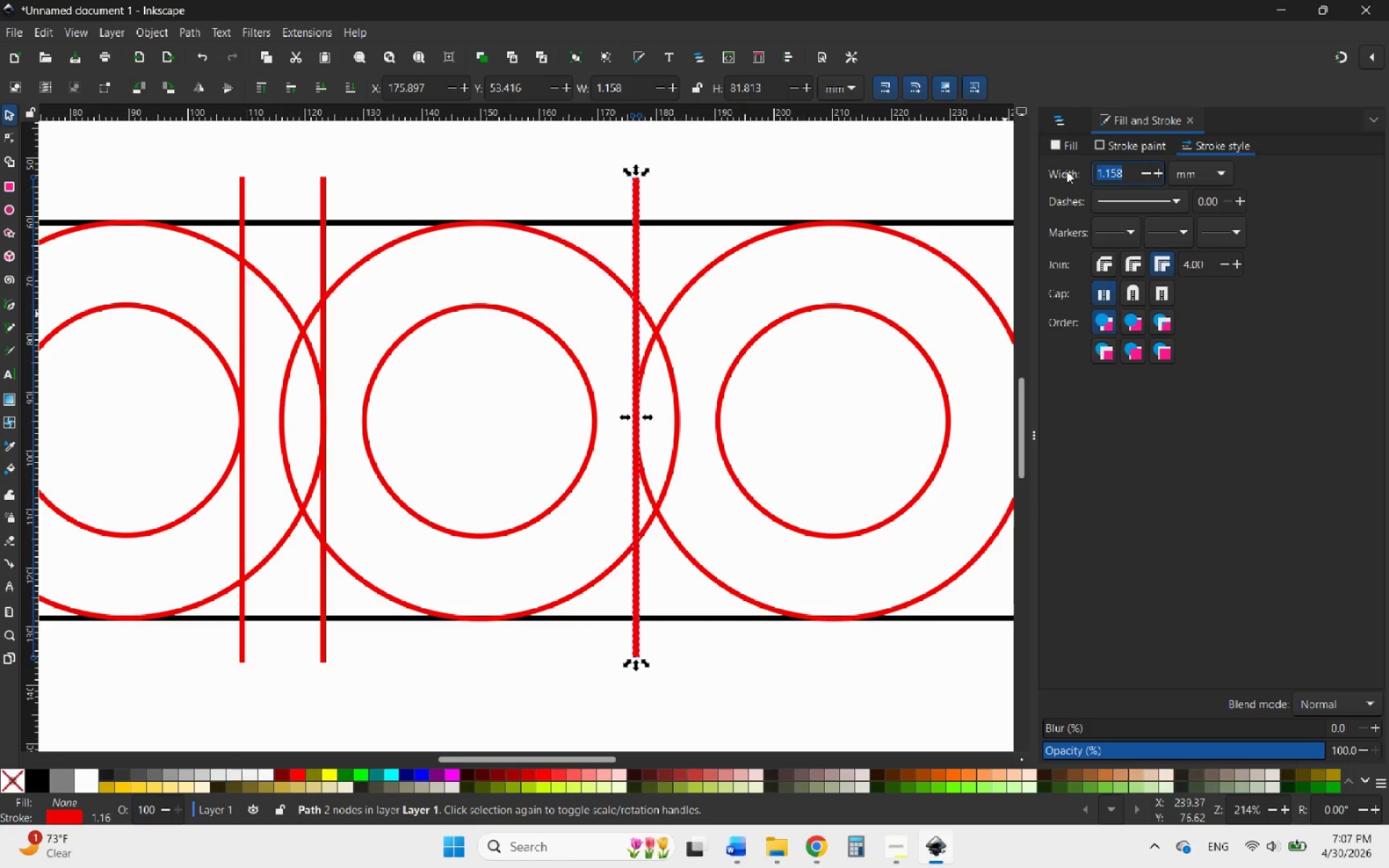 
key(0)
 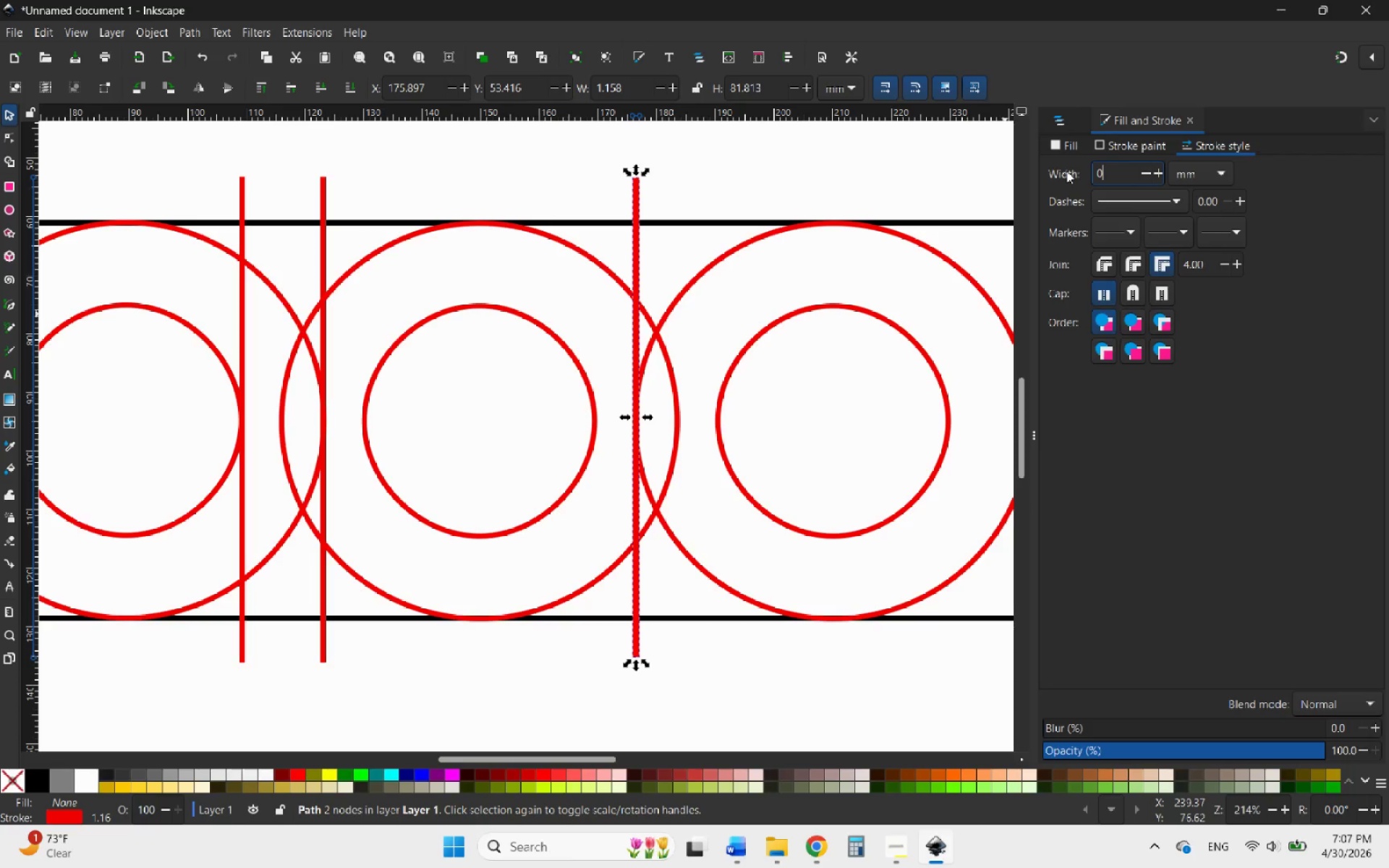 
key(Period)
 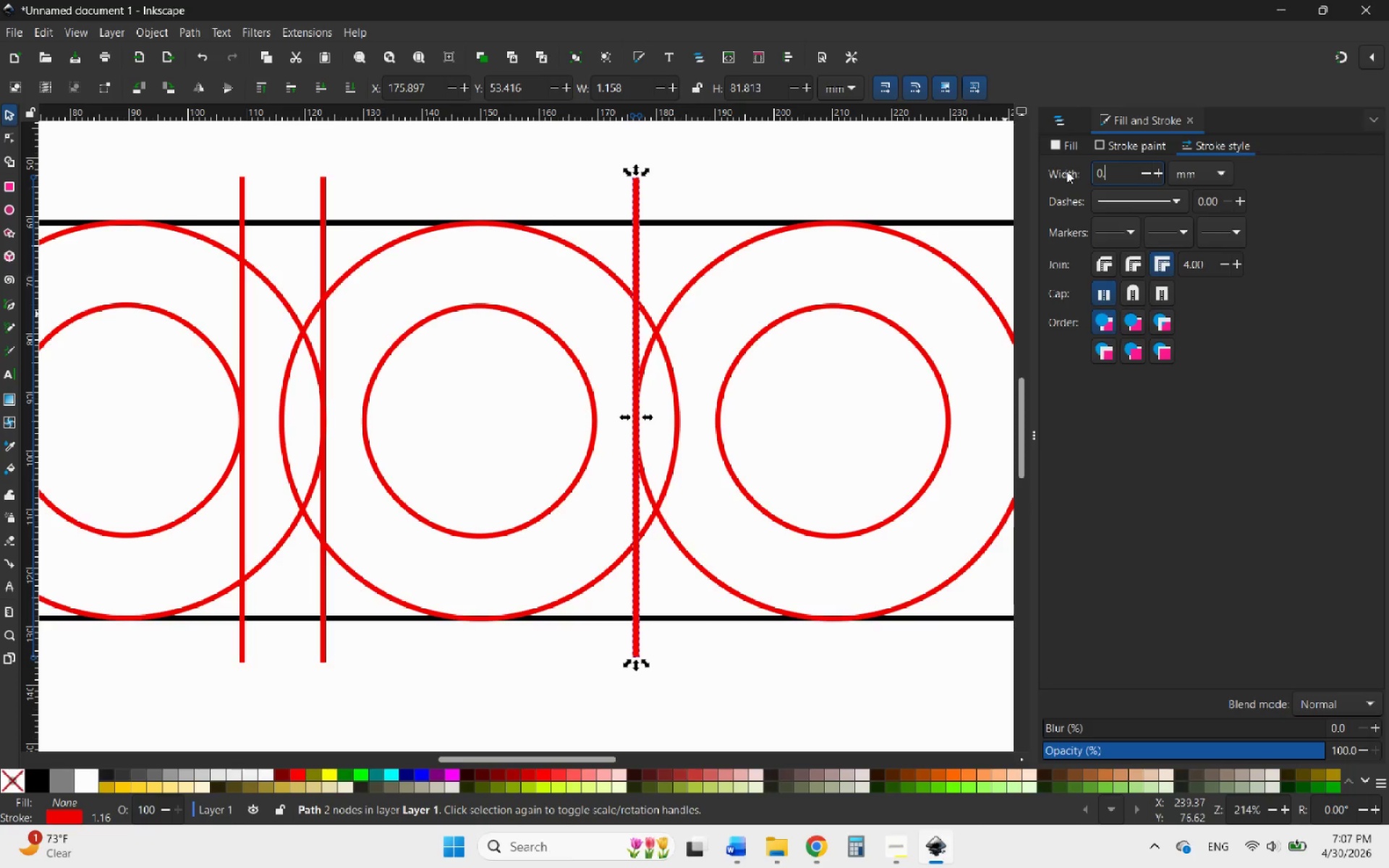 
key(9)
 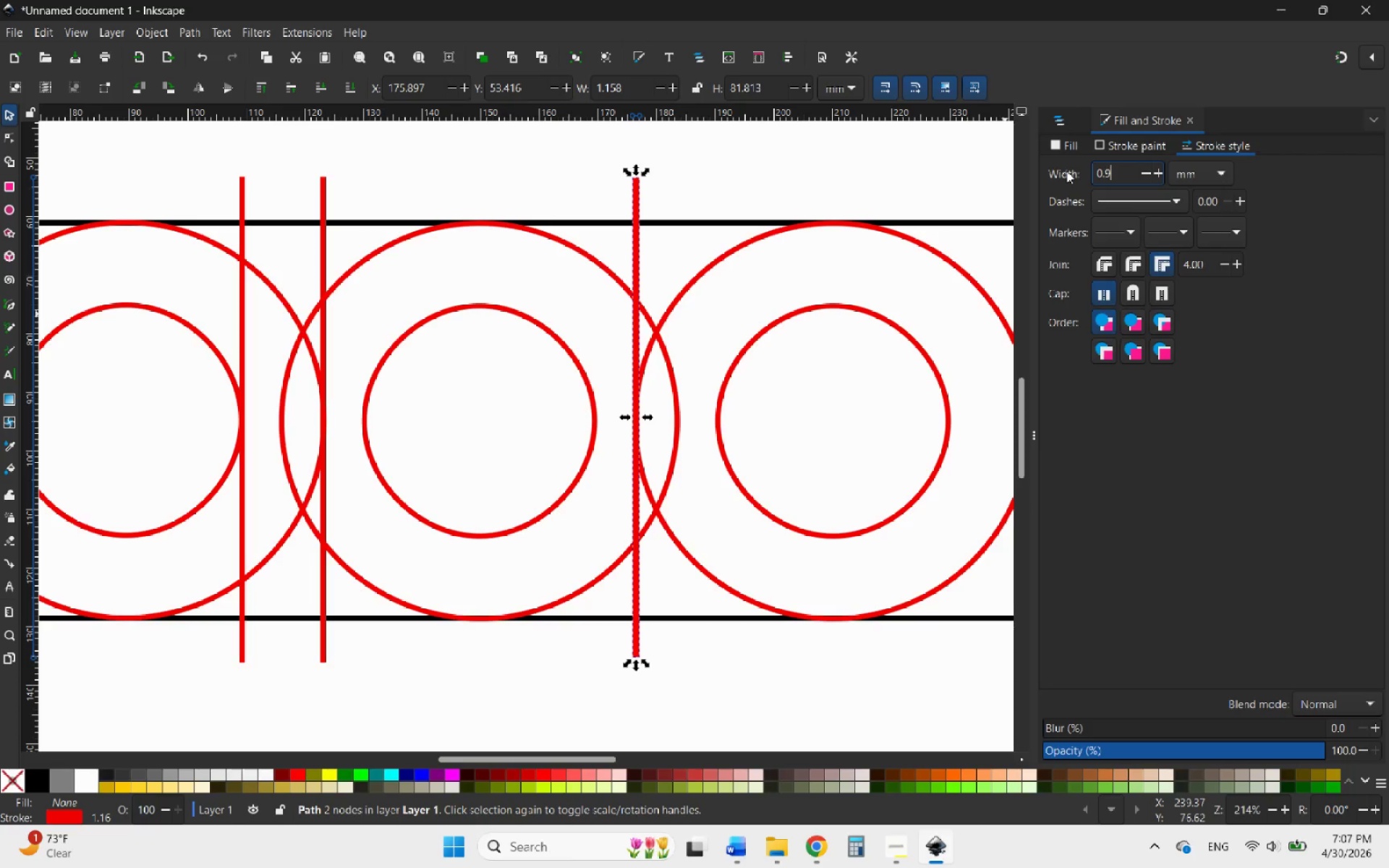 
key(Enter)
 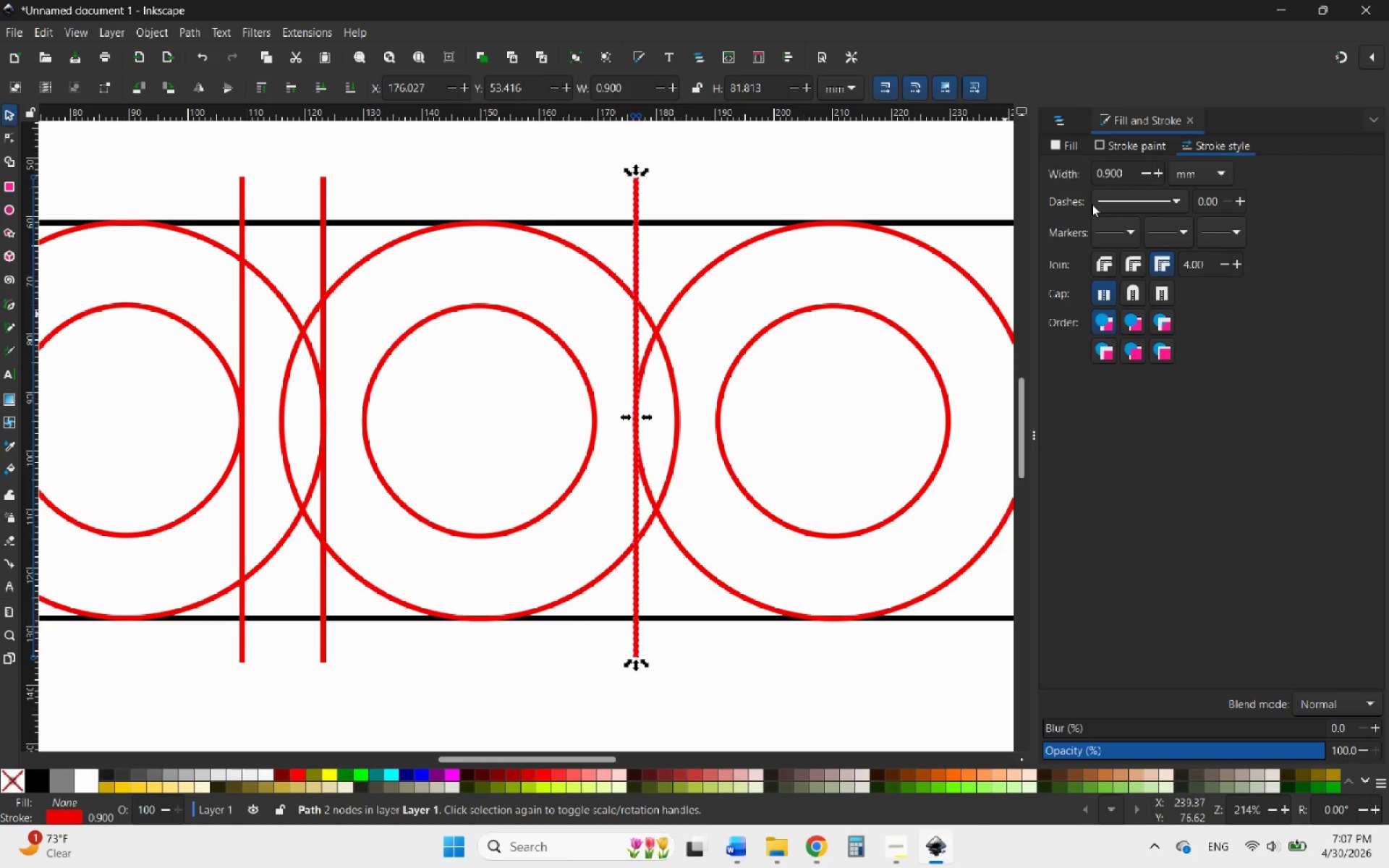 
hold_key(key=ControlLeft, duration=3.2)
scroll: coordinate [909, 326], scroll_direction: down, amount: 2.0
 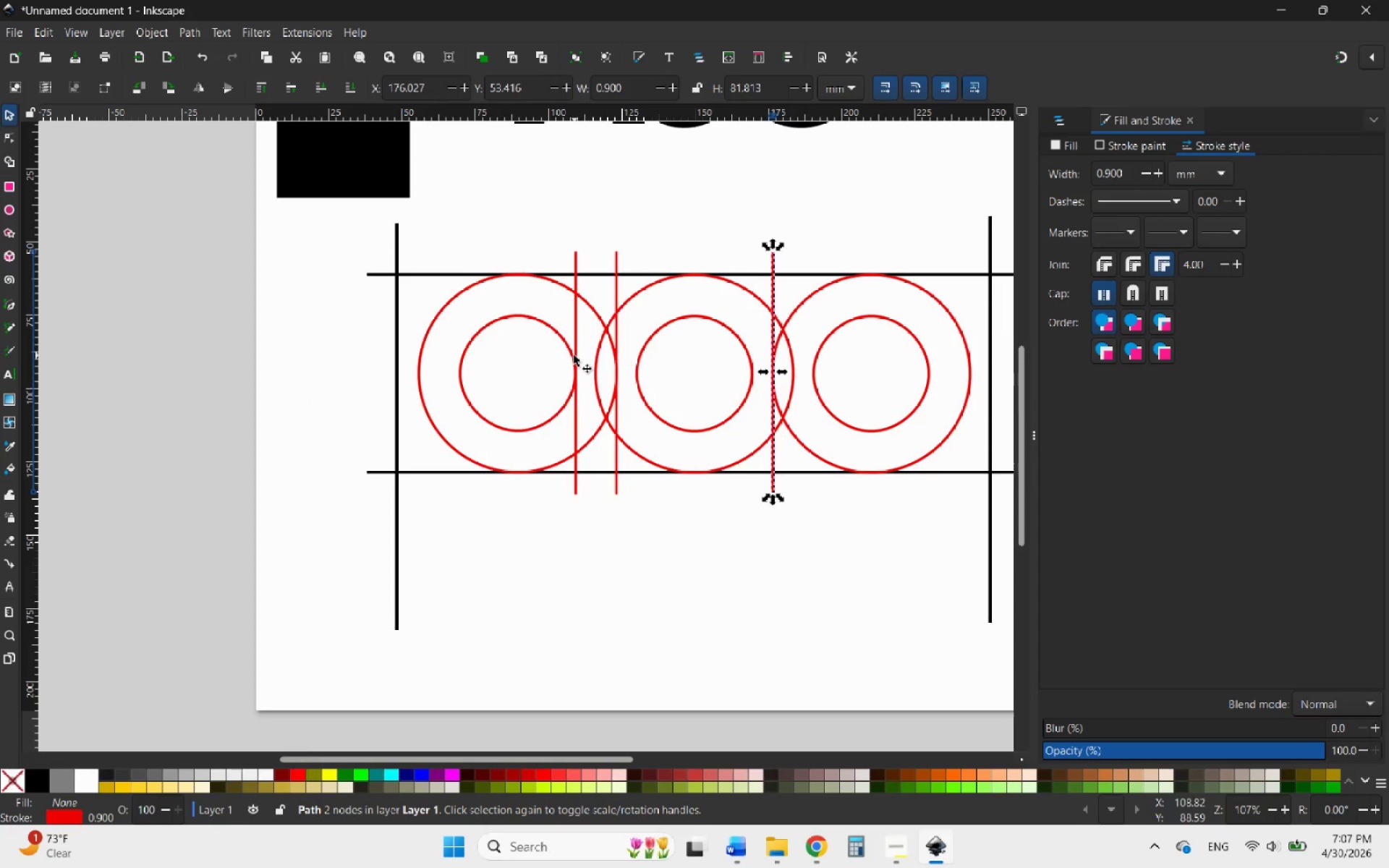 
scroll: coordinate [579, 375], scroll_direction: up, amount: 5.0
 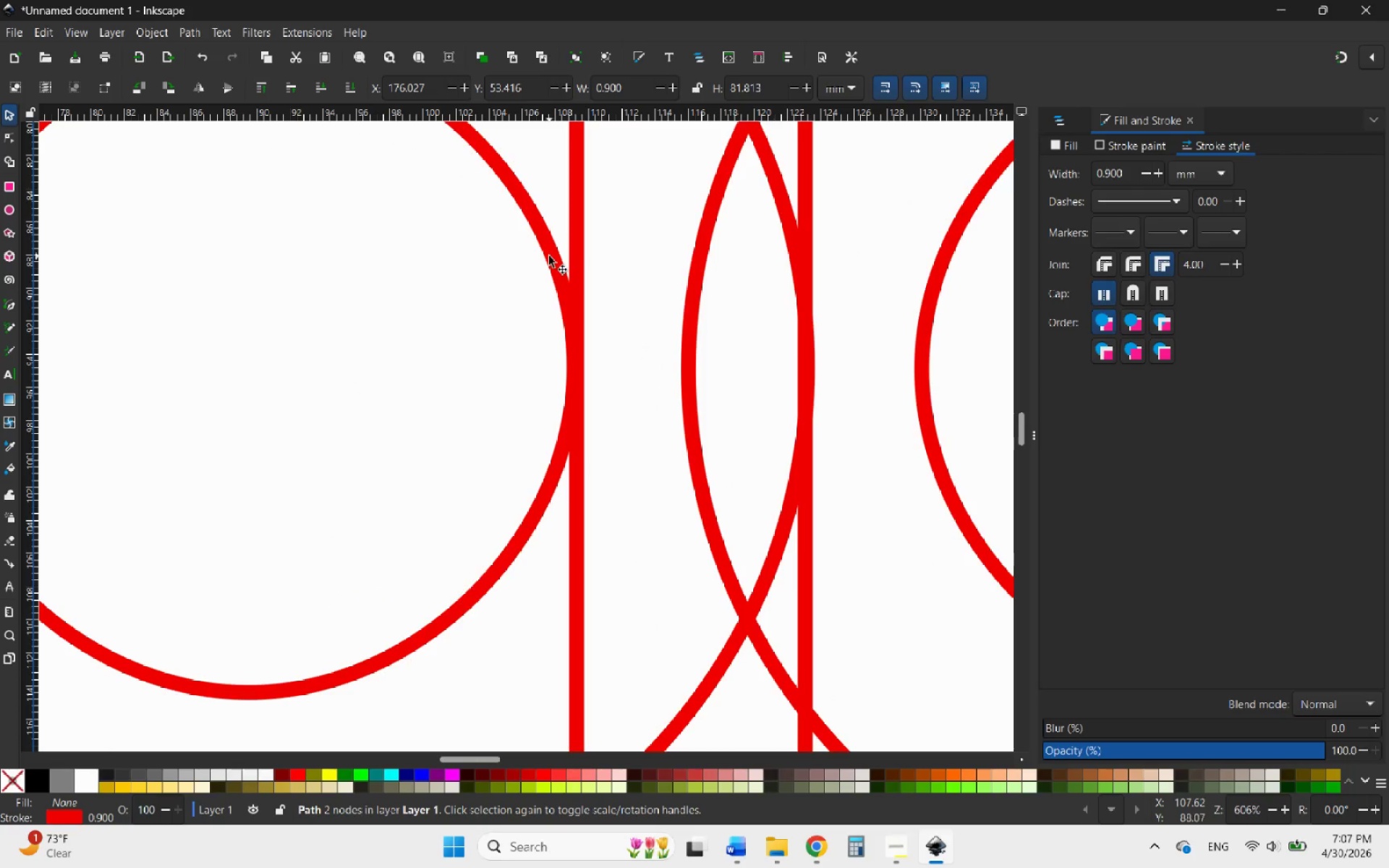 
left_click([549, 256])
 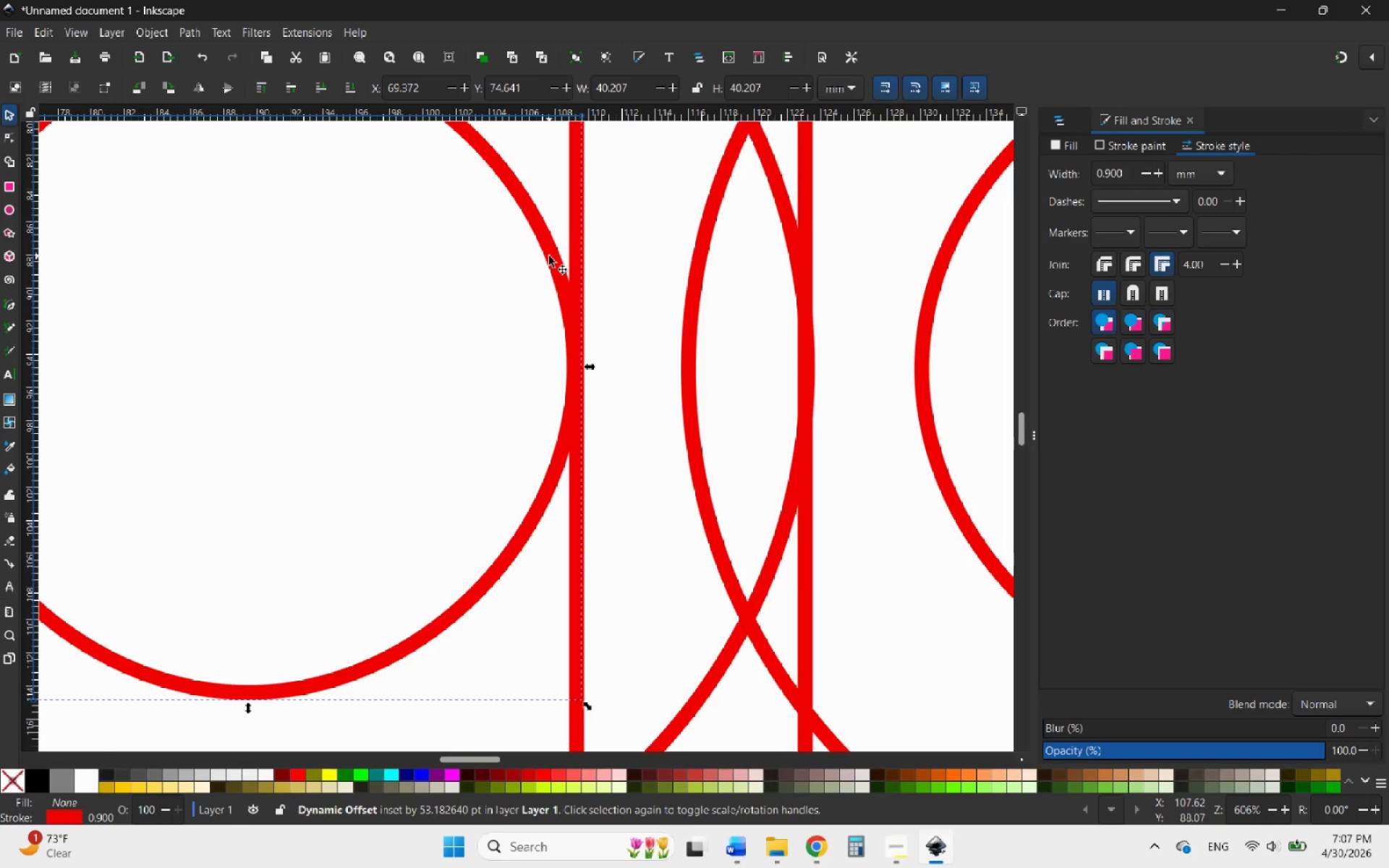 
hold_key(key=ControlLeft, duration=0.83)
scroll: coordinate [571, 333], scroll_direction: down, amount: 2.0
 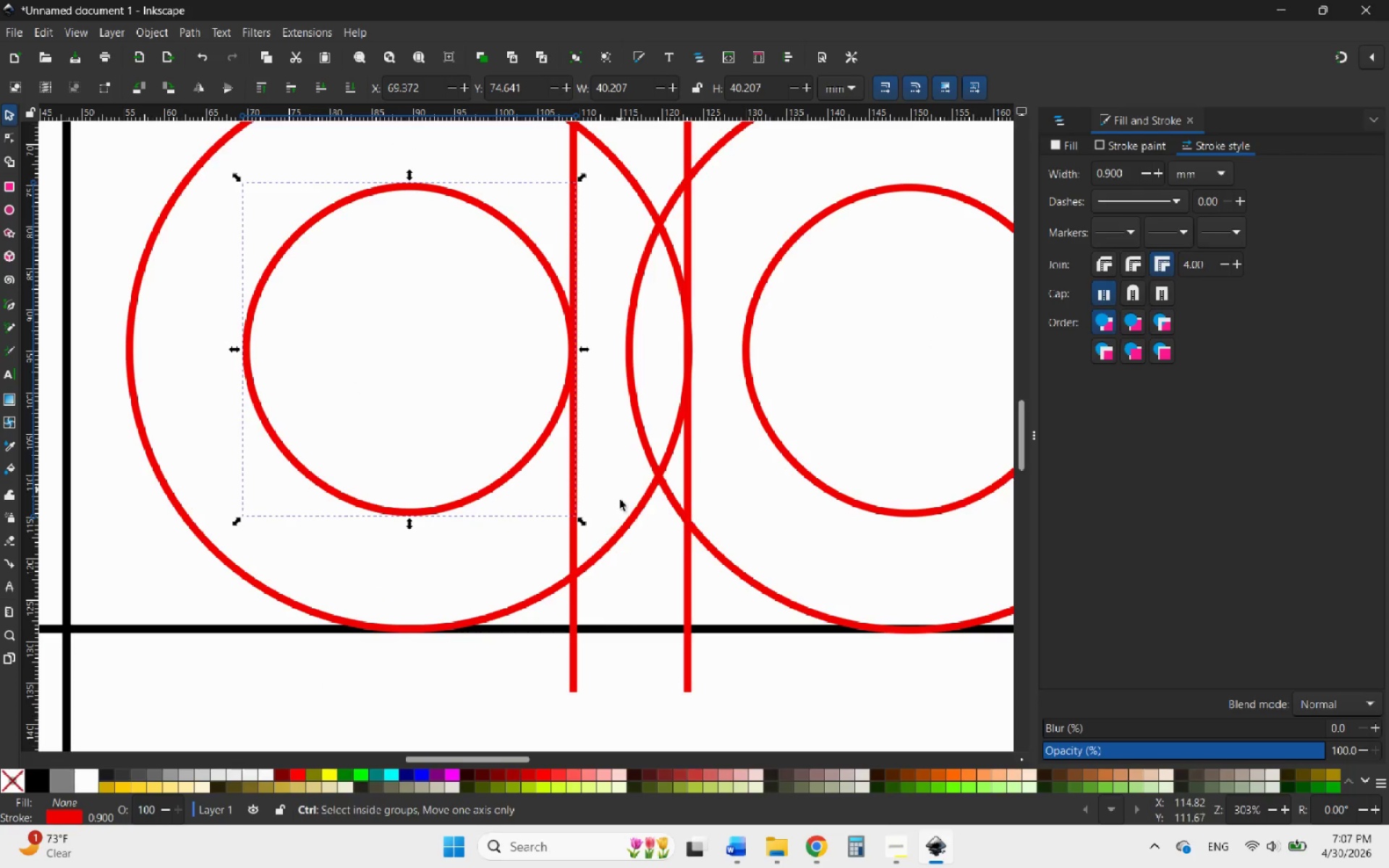 
hold_key(key=ControlLeft, duration=2.44)
left_click([610, 545])
 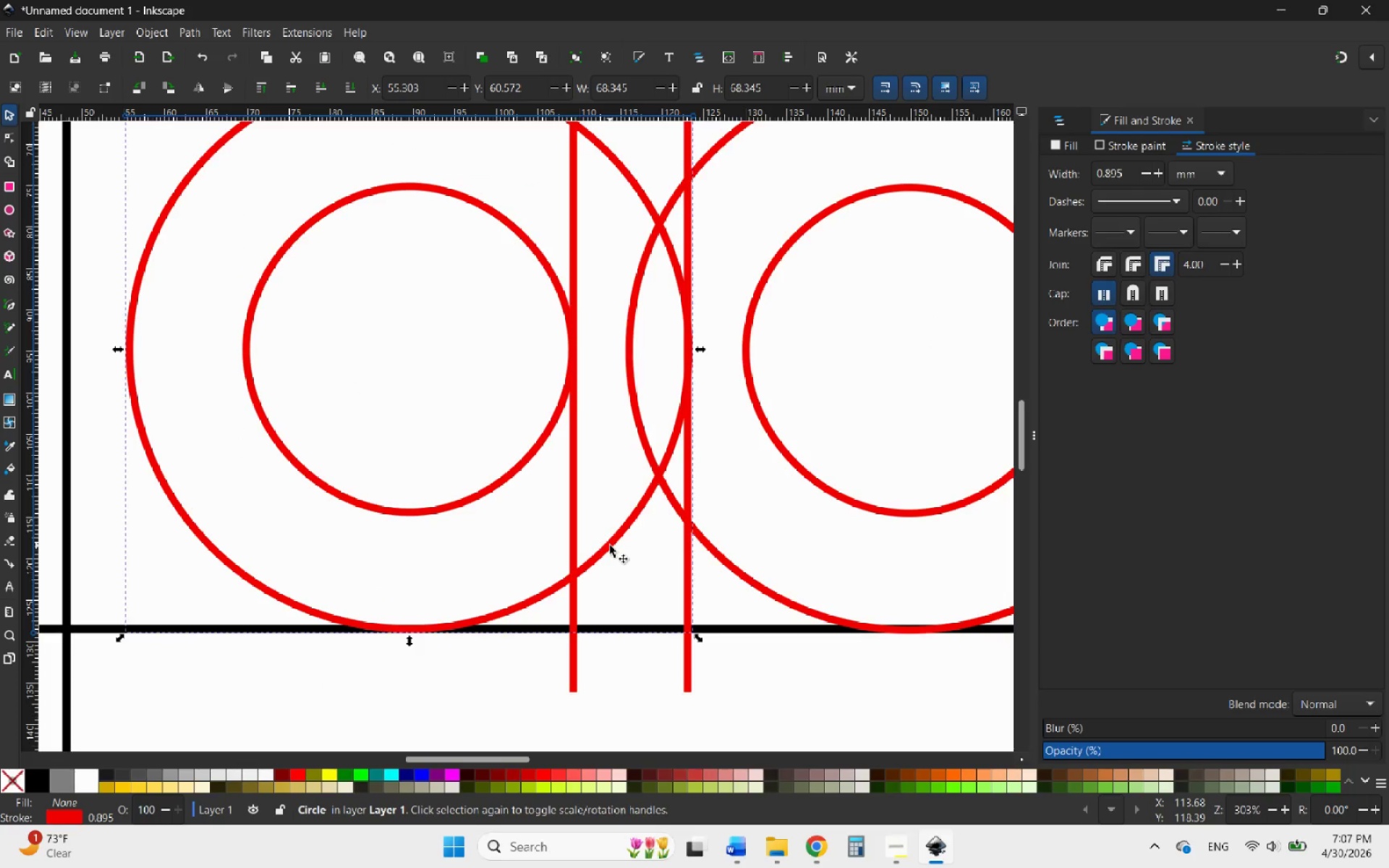 
hold_key(key=ShiftLeft, duration=1.2)
left_click([530, 450])
 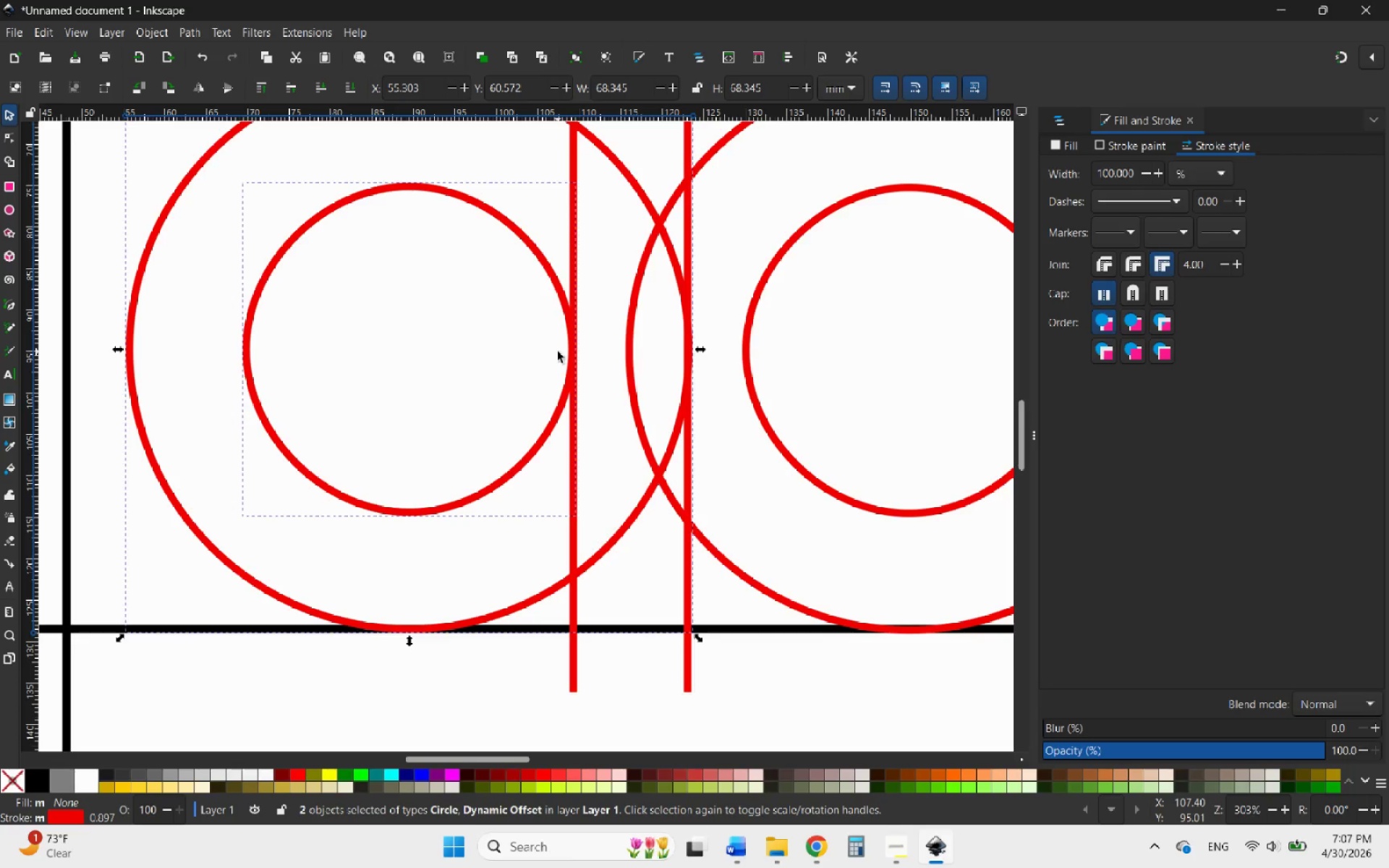 
hold_key(key=ControlLeft, duration=1.69)
scroll: coordinate [561, 351], scroll_direction: up, amount: 5.0
 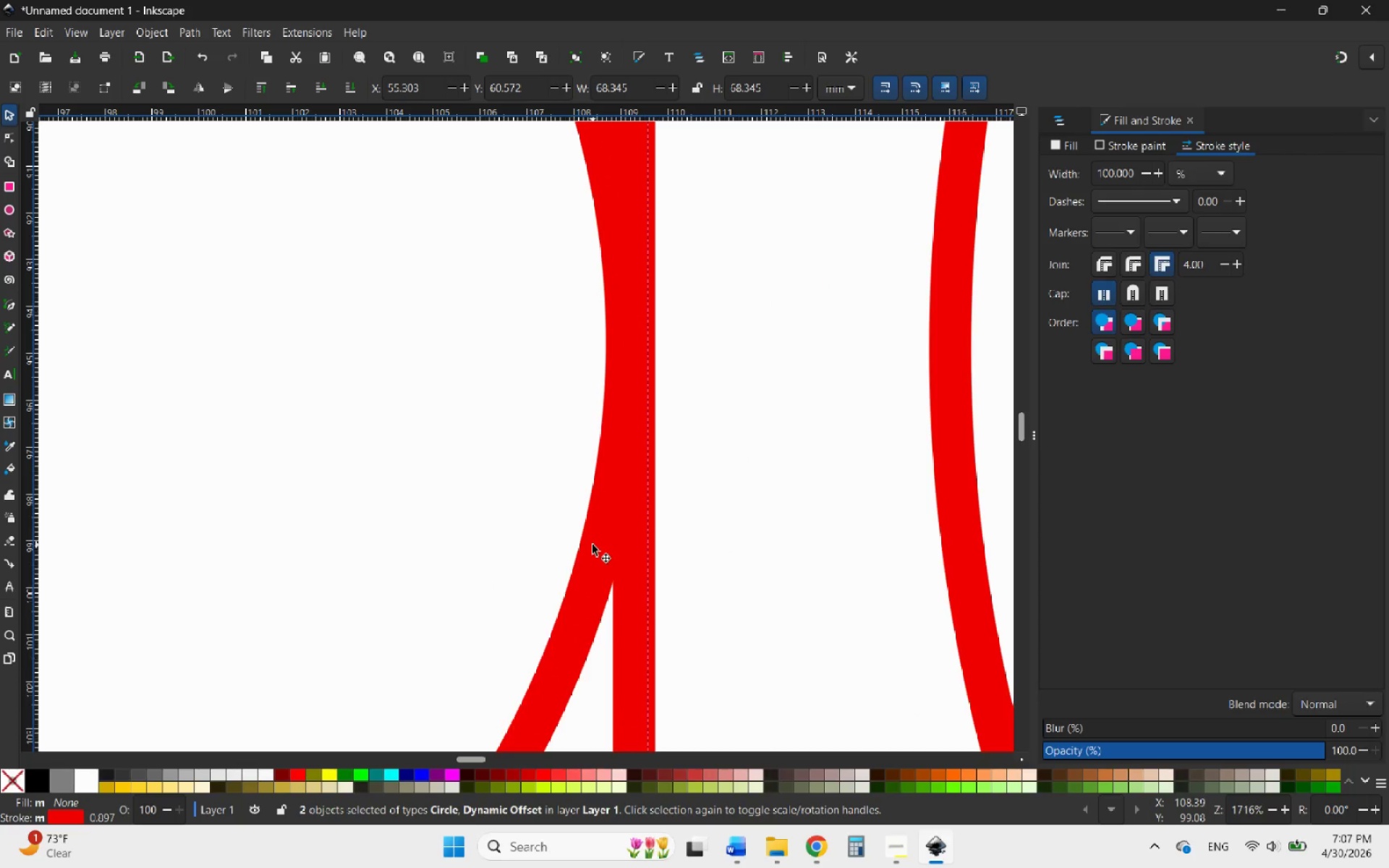 
left_click_drag(start_coordinate=[592, 545], to_coordinate=[603, 542])
 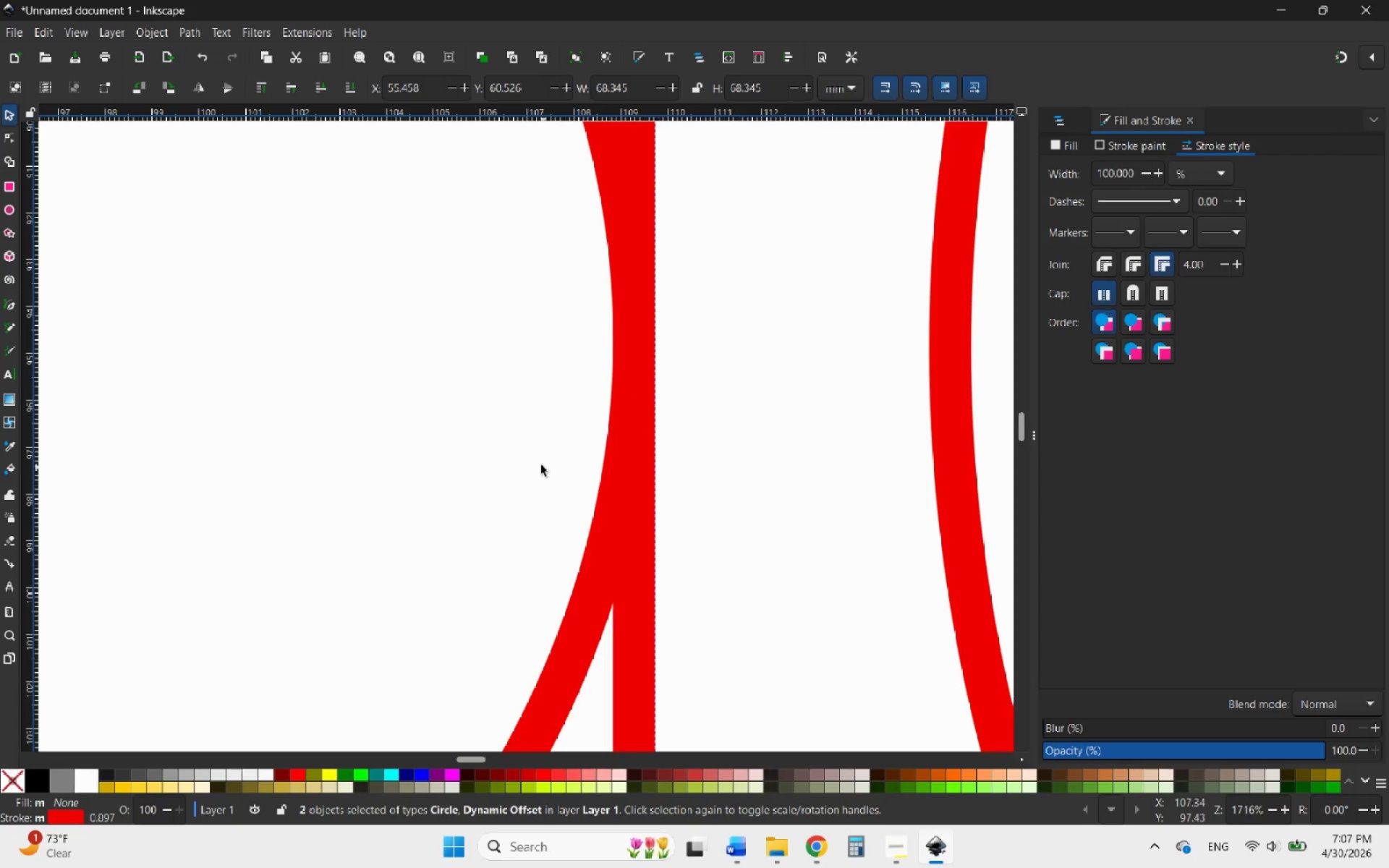 
hold_key(key=ShiftLeft, duration=4.0)
 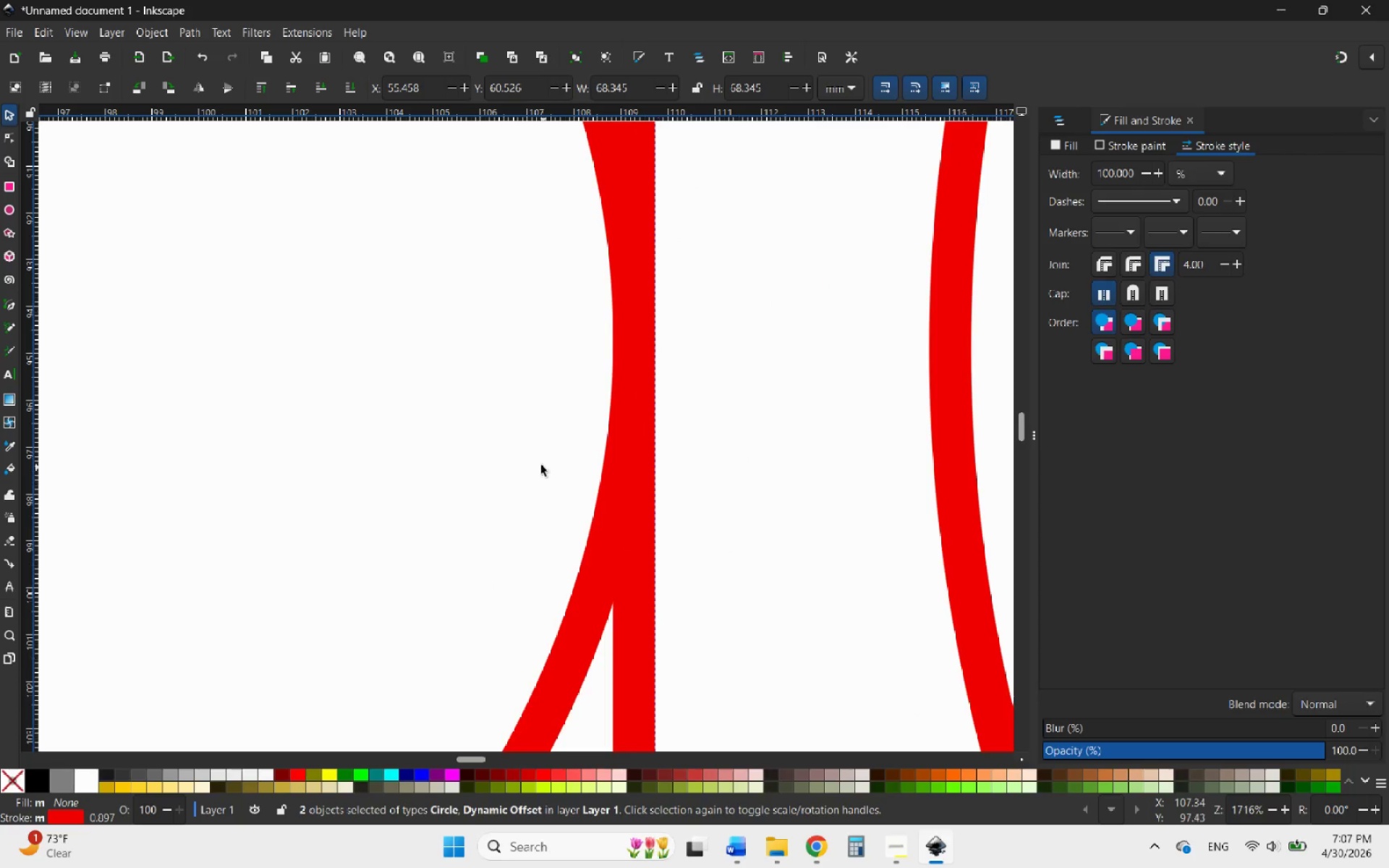 
hold_key(key=ControlLeft, duration=4.92)
scroll: coordinate [513, 456], scroll_direction: down, amount: 5.0
 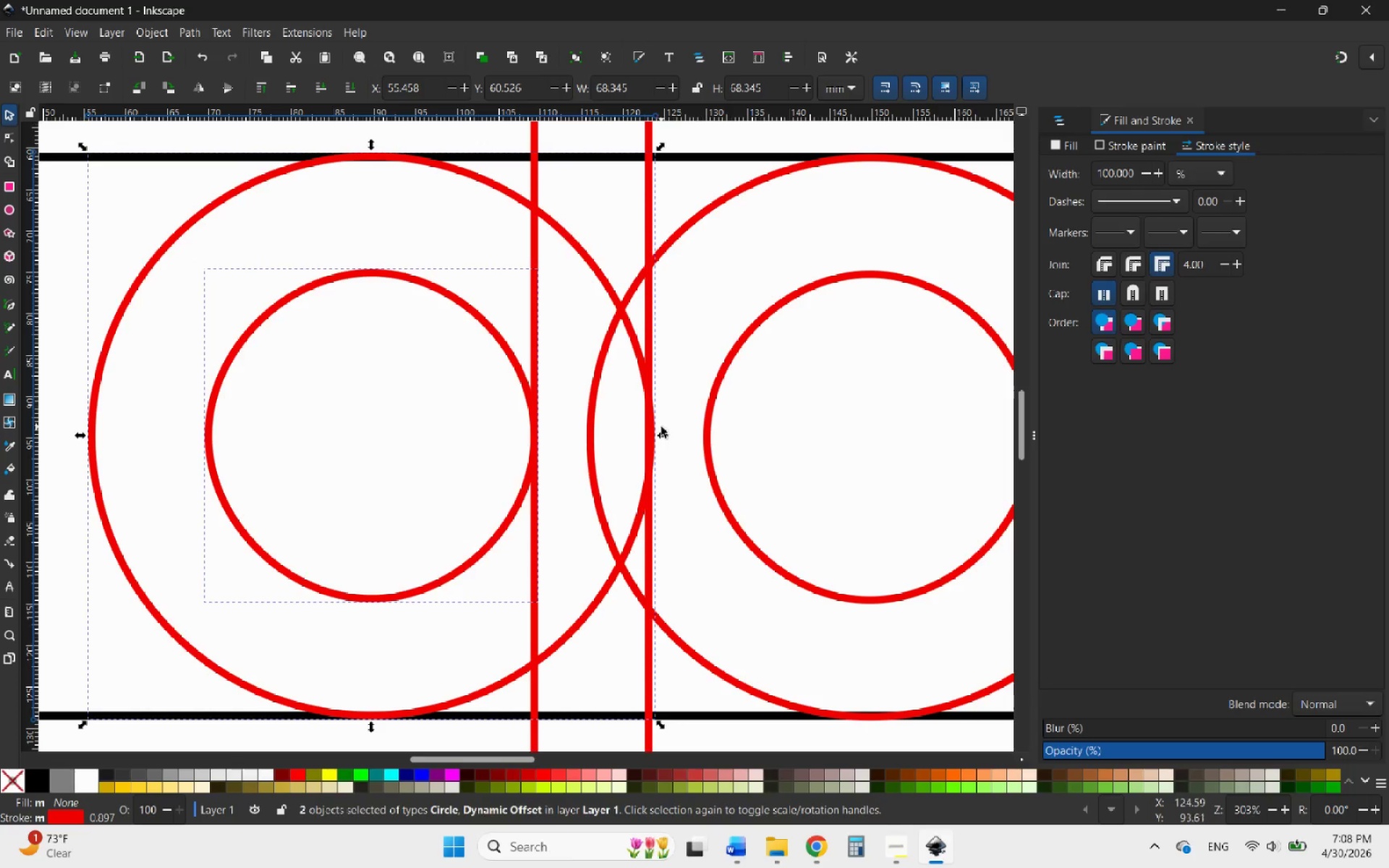 
scroll: coordinate [667, 480], scroll_direction: up, amount: 3.0
 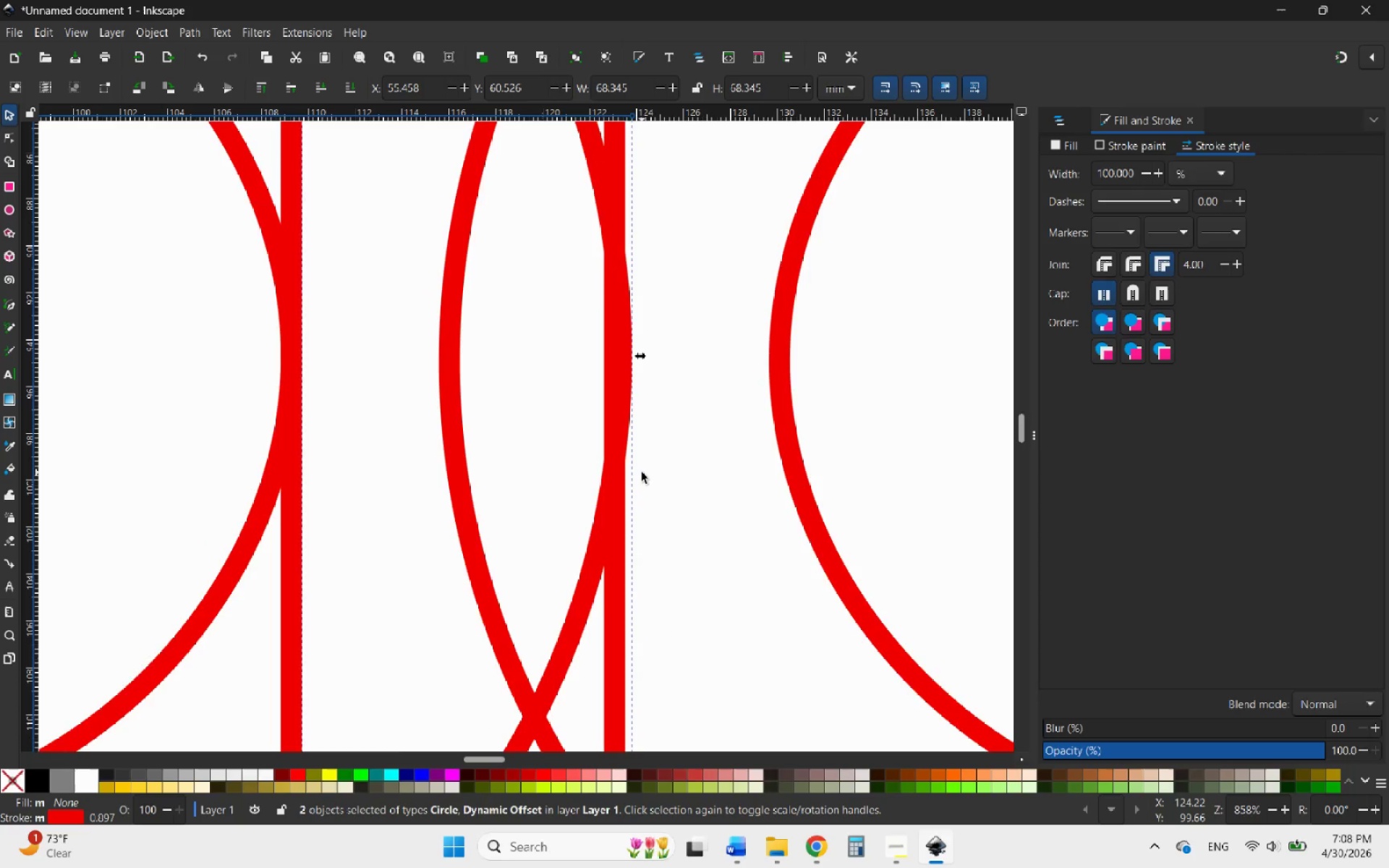 
scroll: coordinate [642, 472], scroll_direction: down, amount: 2.0
 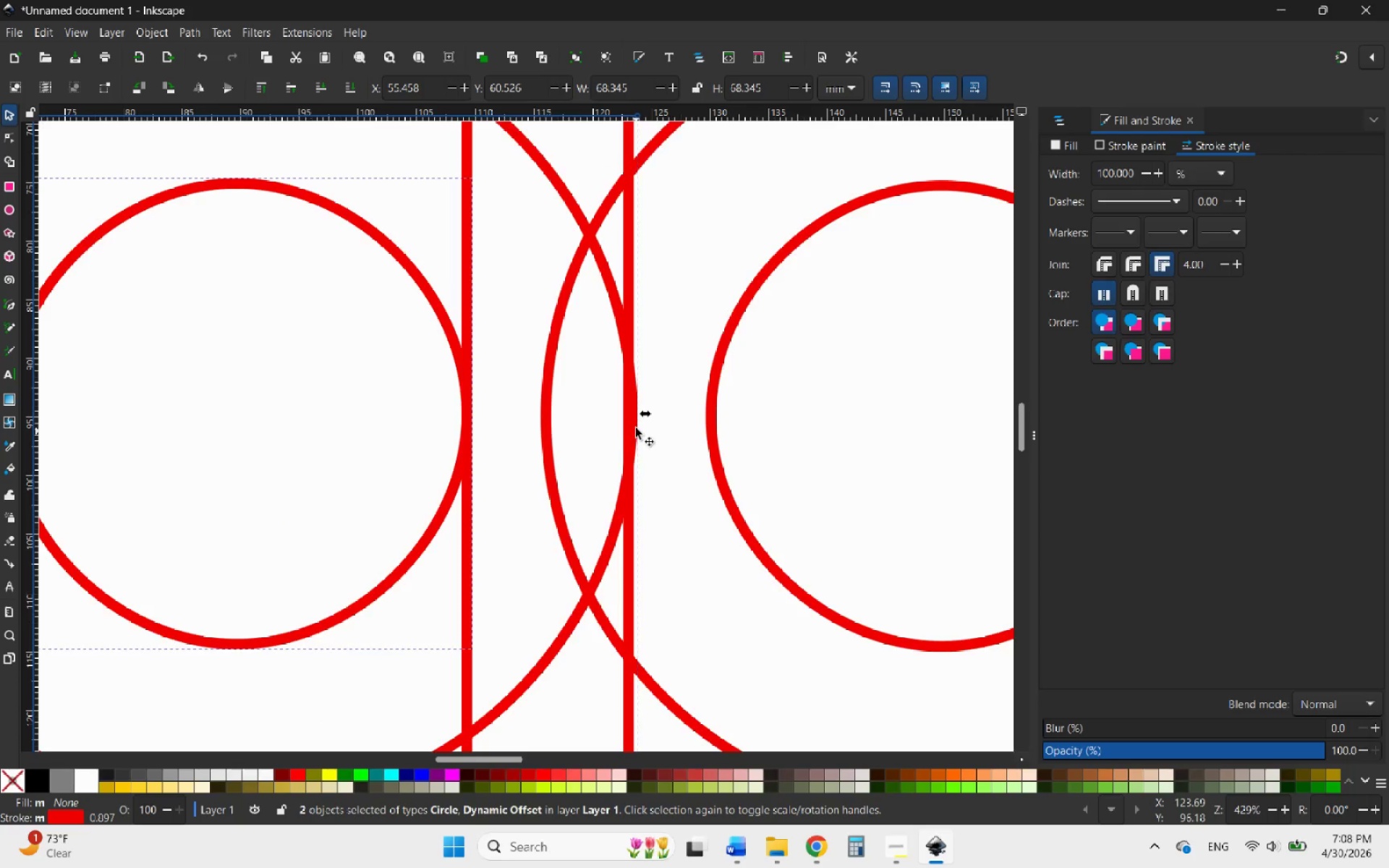 
scroll: coordinate [636, 427], scroll_direction: up, amount: 4.0
 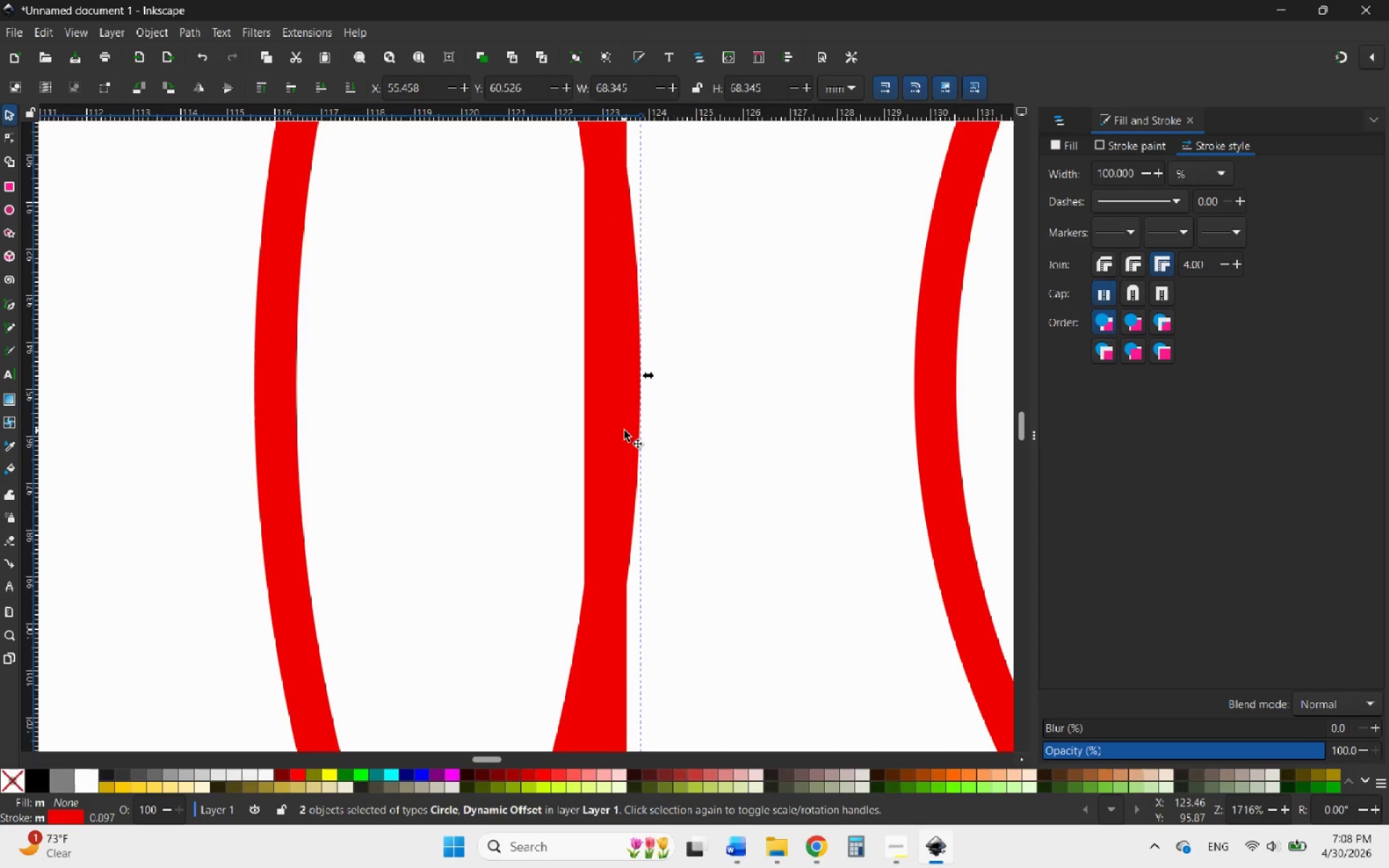 
left_click_drag(start_coordinate=[624, 430], to_coordinate=[629, 427])
 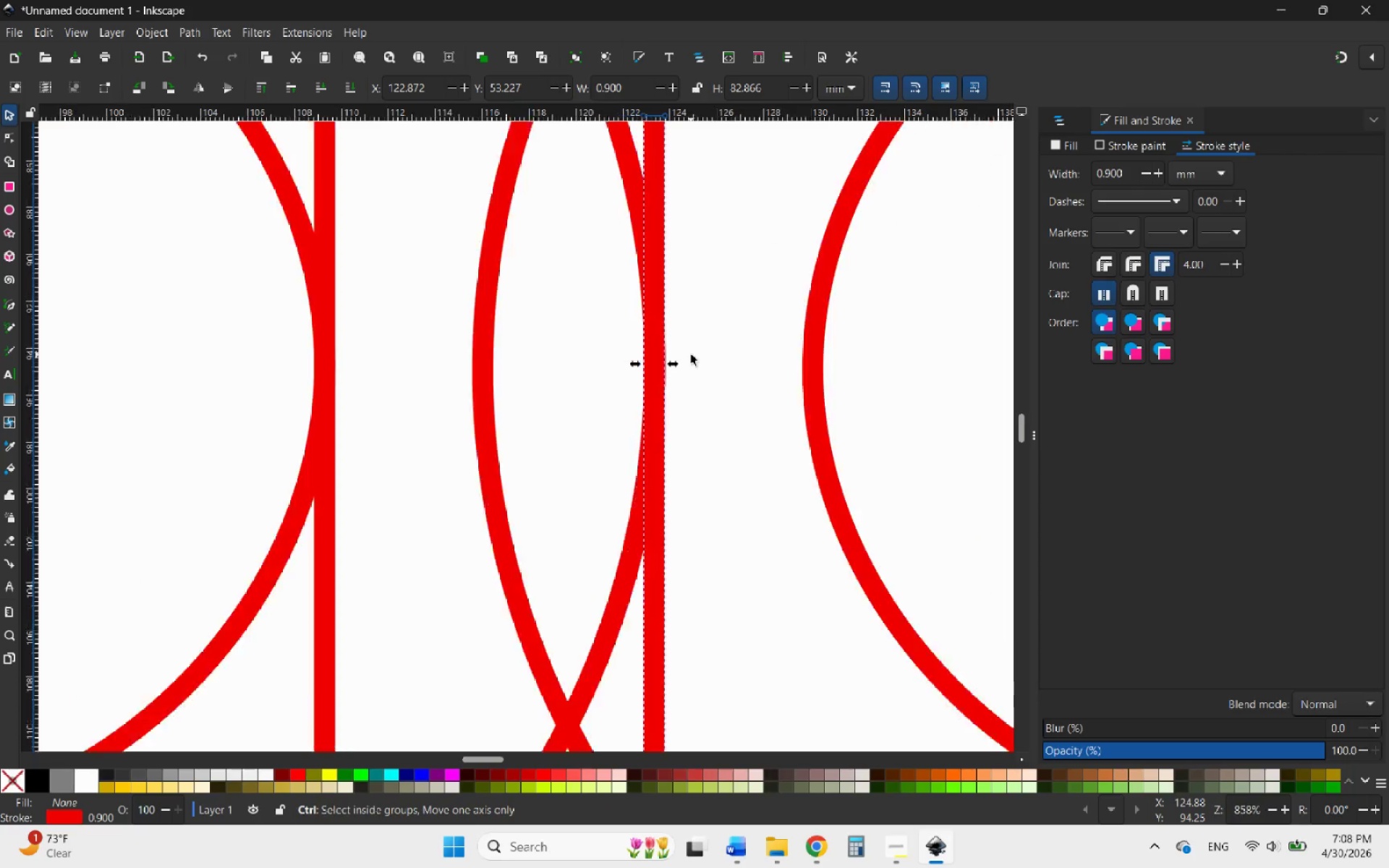 
hold_key(key=ControlLeft, duration=3.48)
 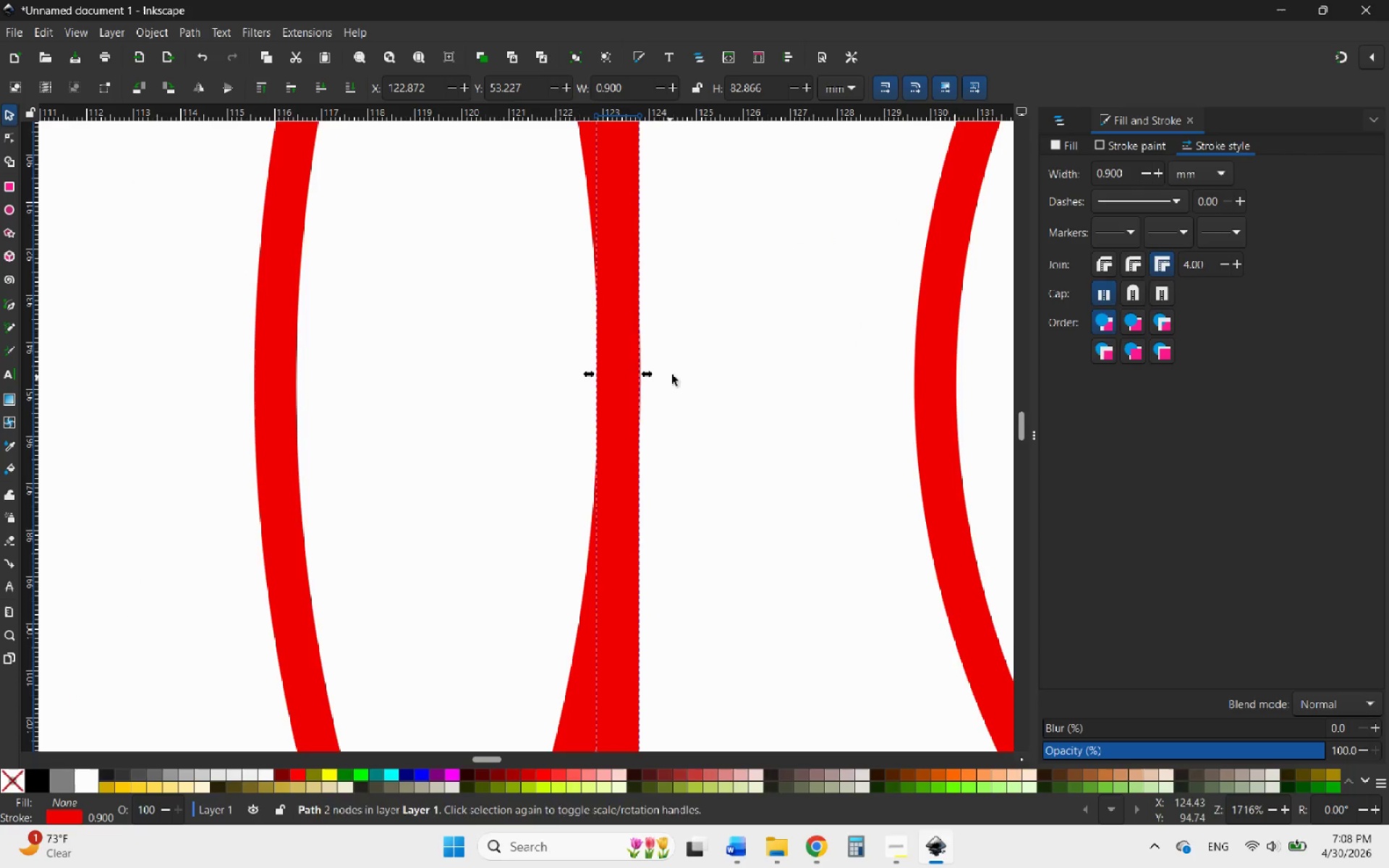 
hold_key(key=ControlLeft, duration=1.67)
scroll: coordinate [691, 354], scroll_direction: down, amount: 9.0
 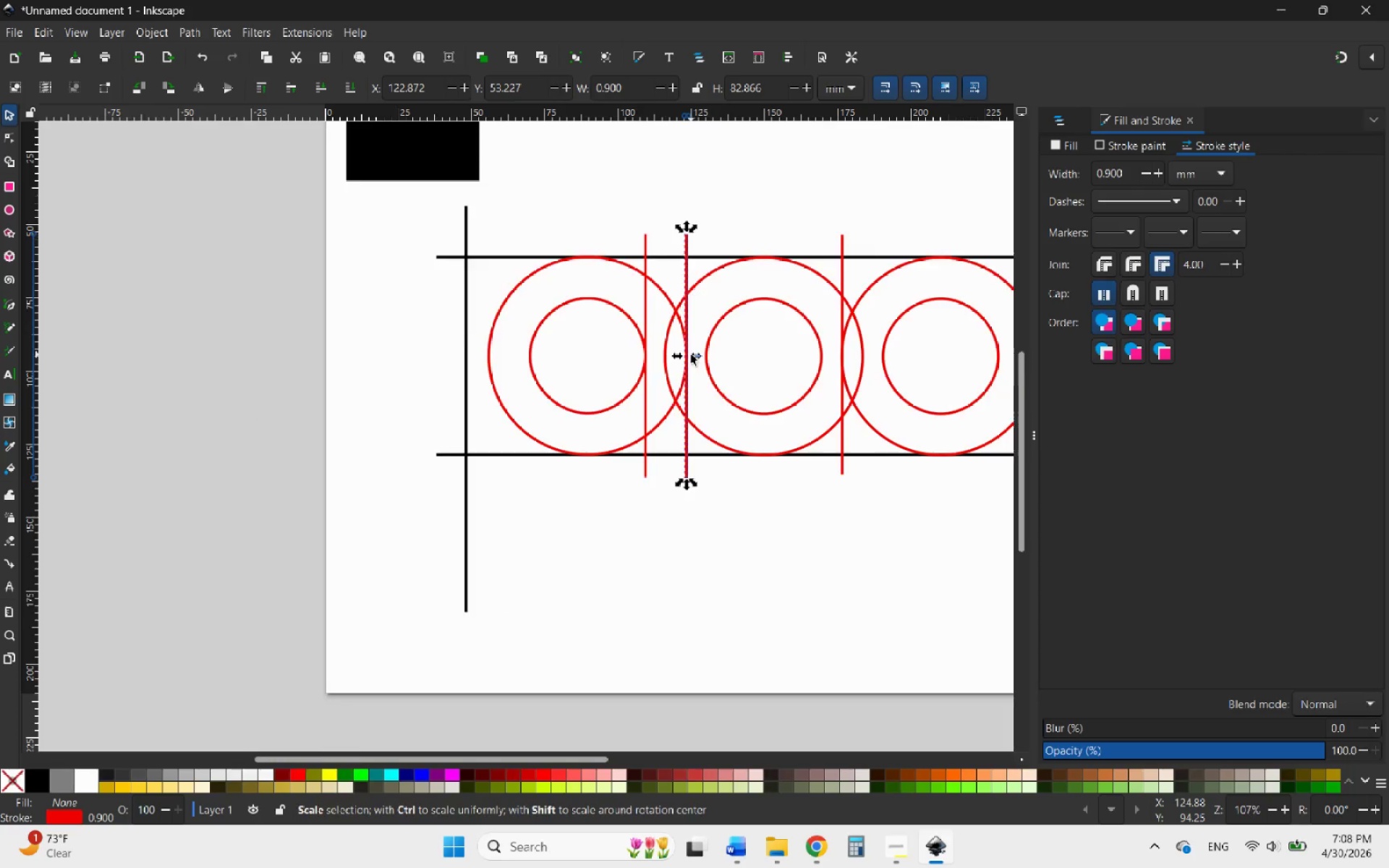 
scroll: coordinate [691, 354], scroll_direction: up, amount: 3.0
 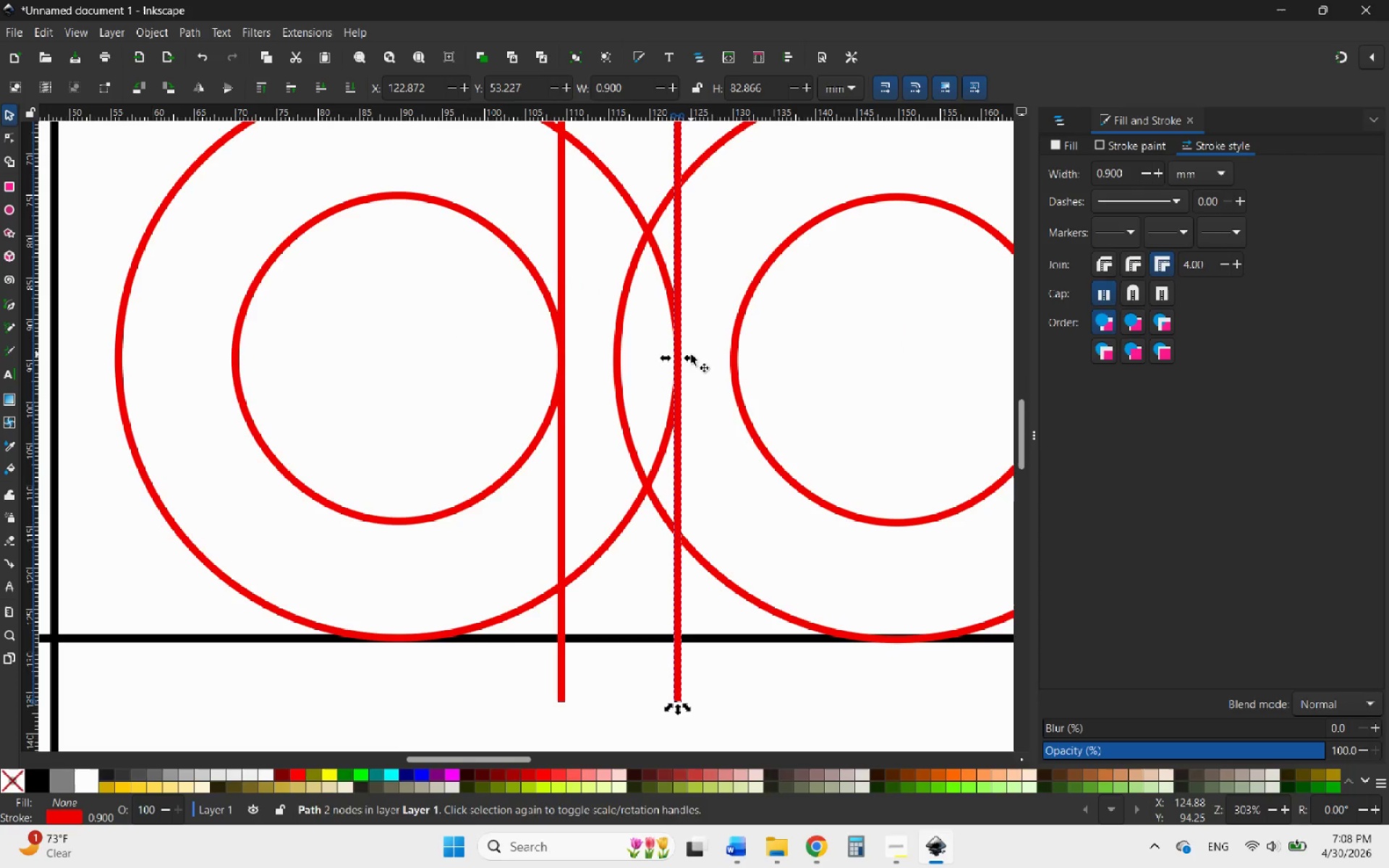 
key(Control+Z)
 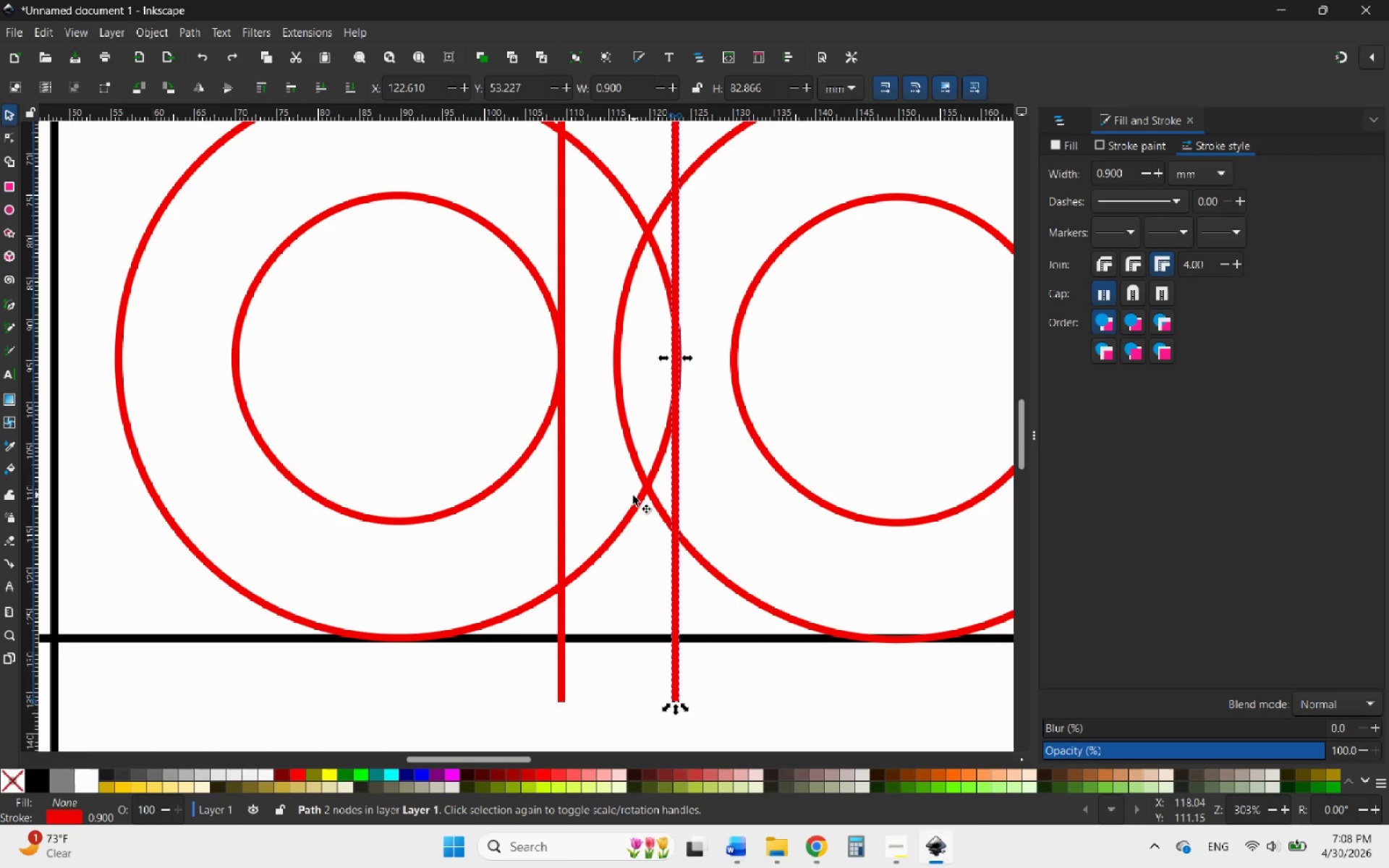 
left_click([632, 511])
 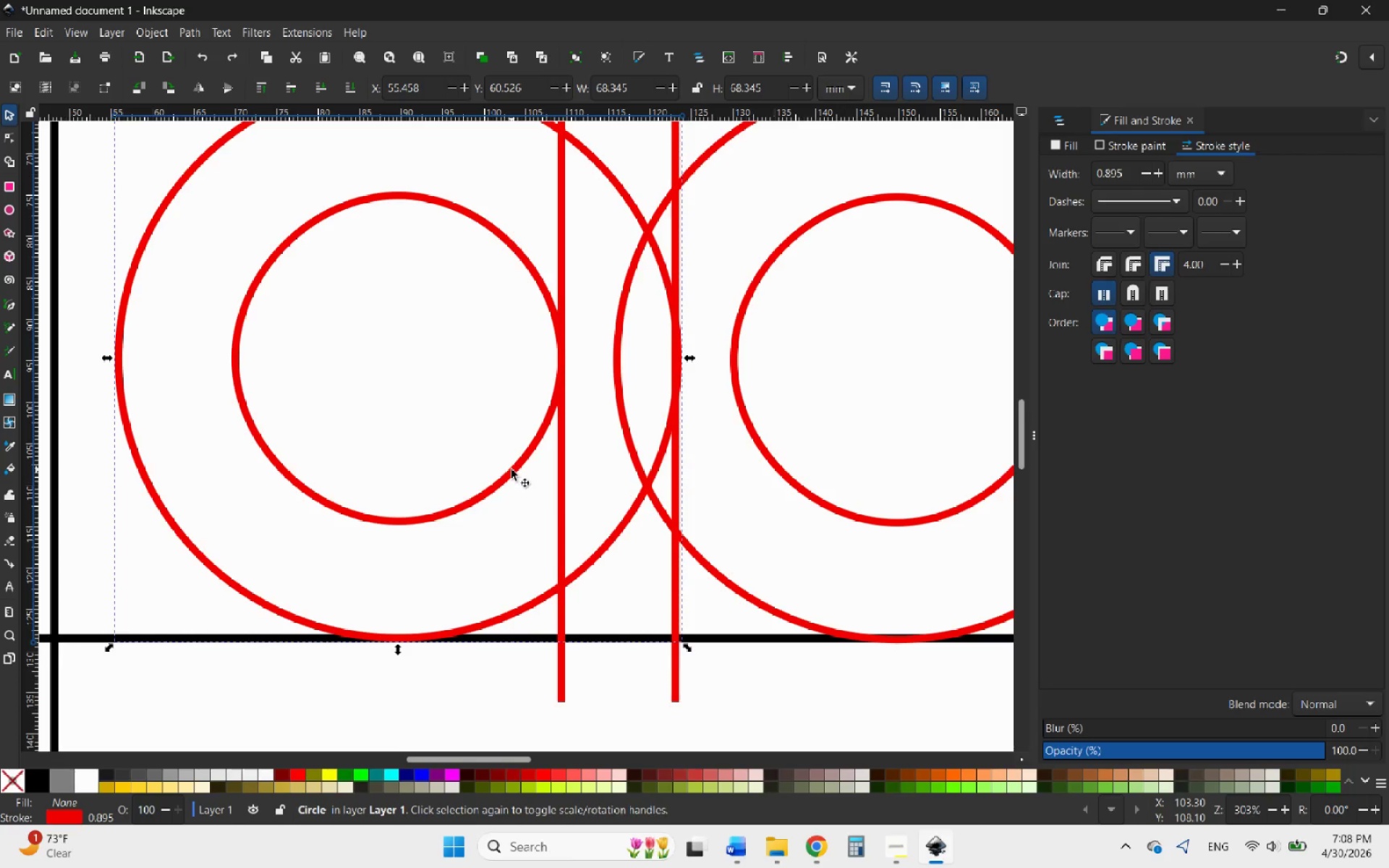 
hold_key(key=ShiftLeft, duration=0.89)
left_click([512, 469])
 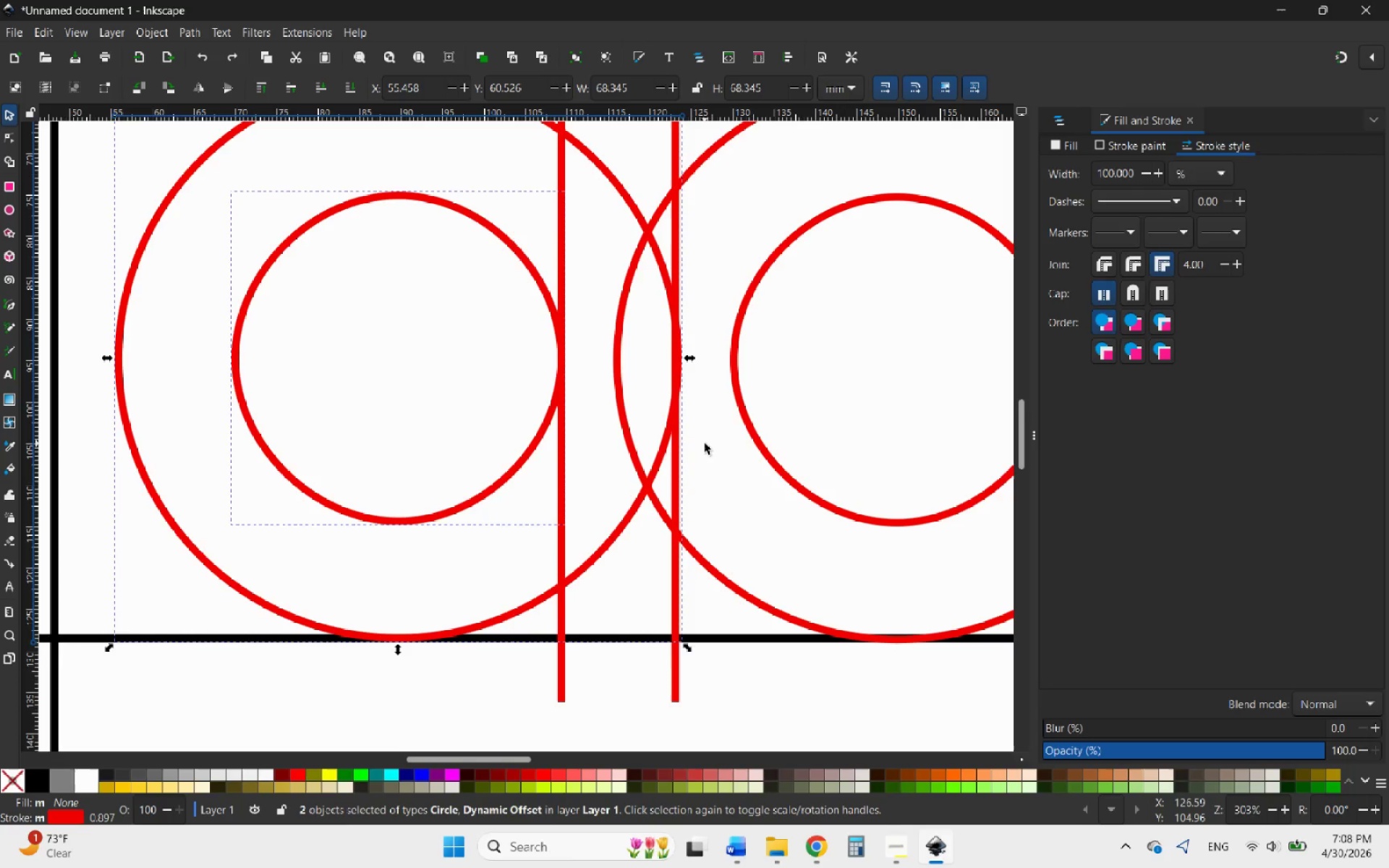 
hold_key(key=ControlLeft, duration=1.0)
scroll: coordinate [691, 413], scroll_direction: up, amount: 3.0
 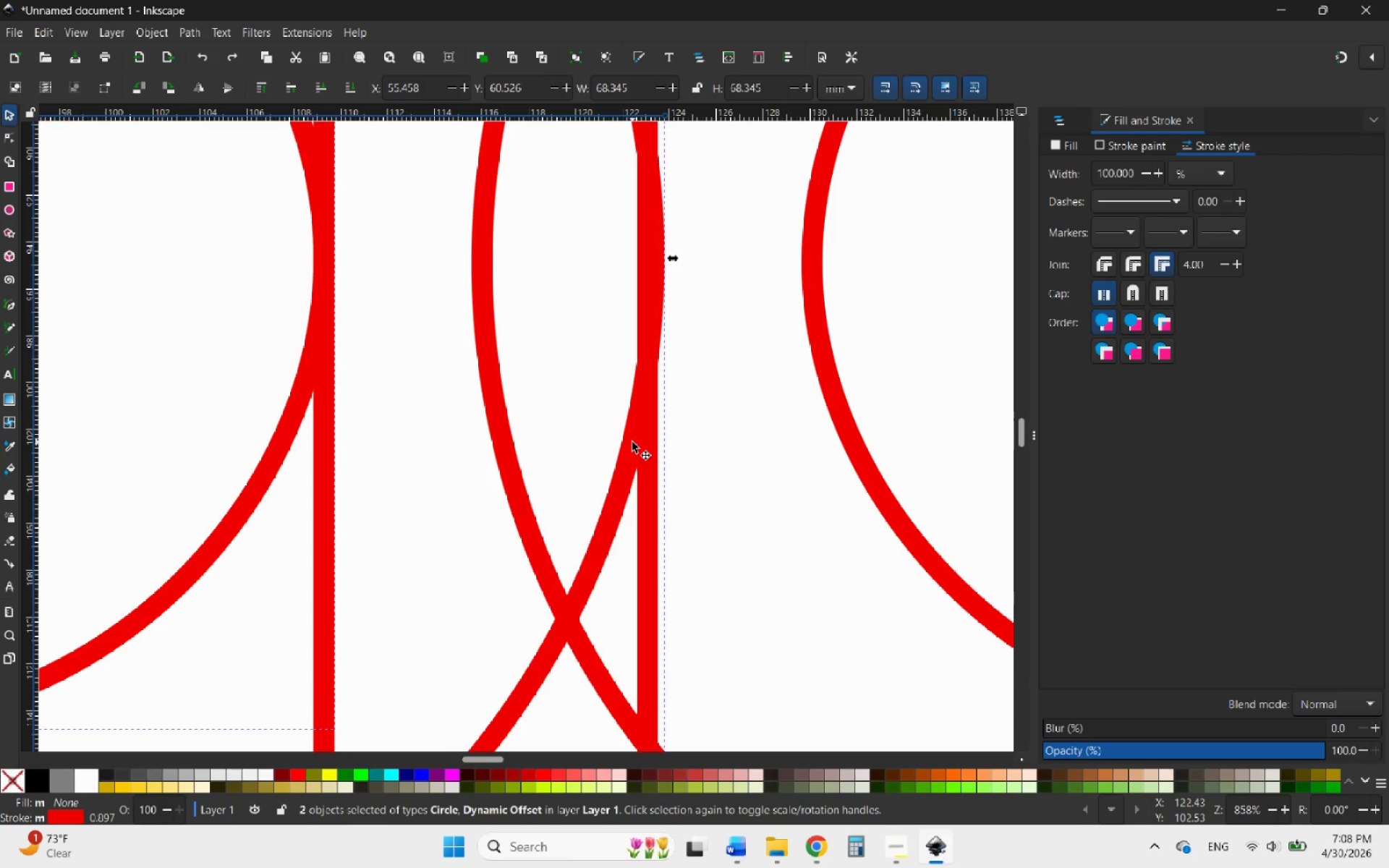 
left_click_drag(start_coordinate=[632, 442], to_coordinate=[579, 435])
 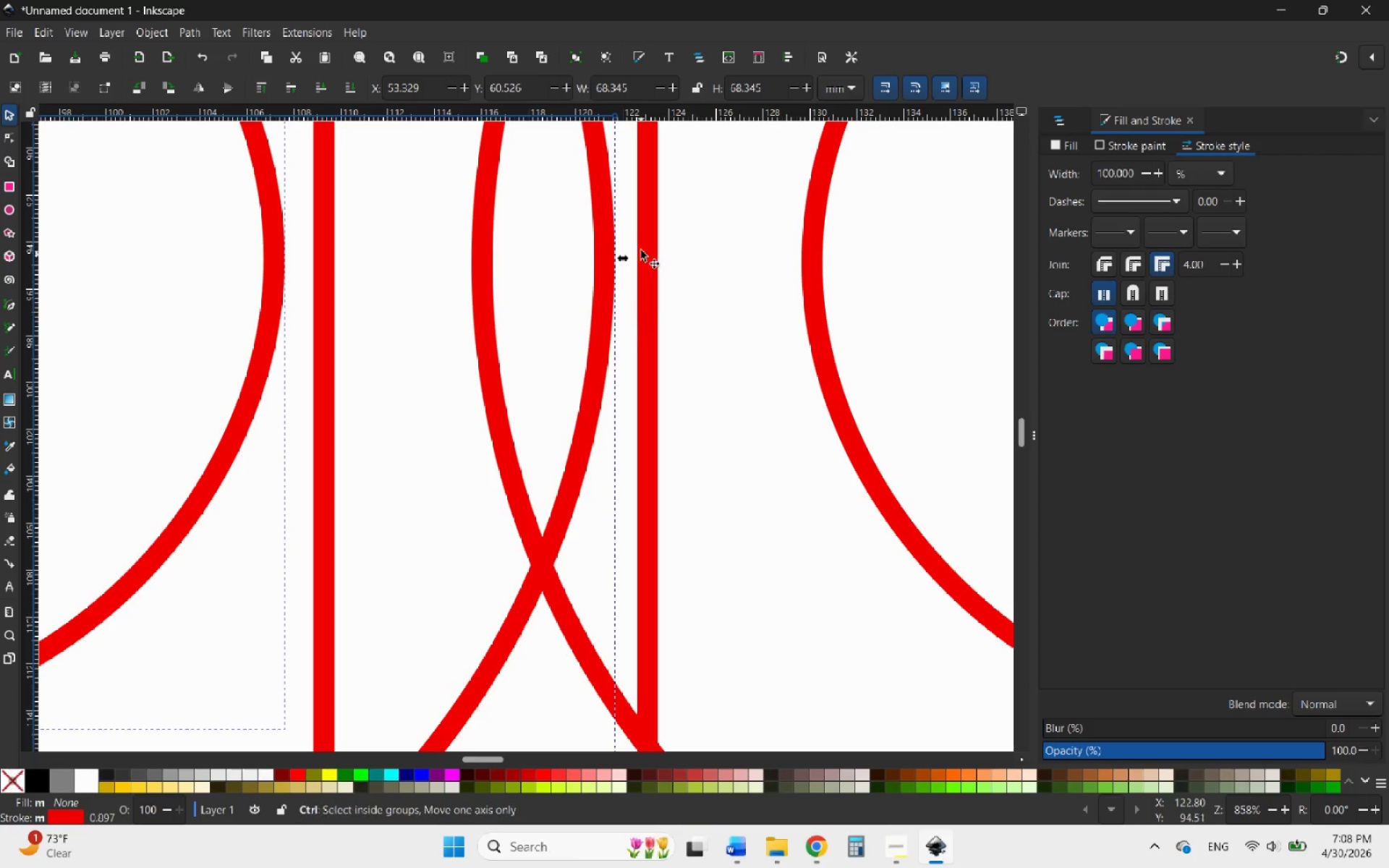 
hold_key(key=ControlLeft, duration=1.42)
 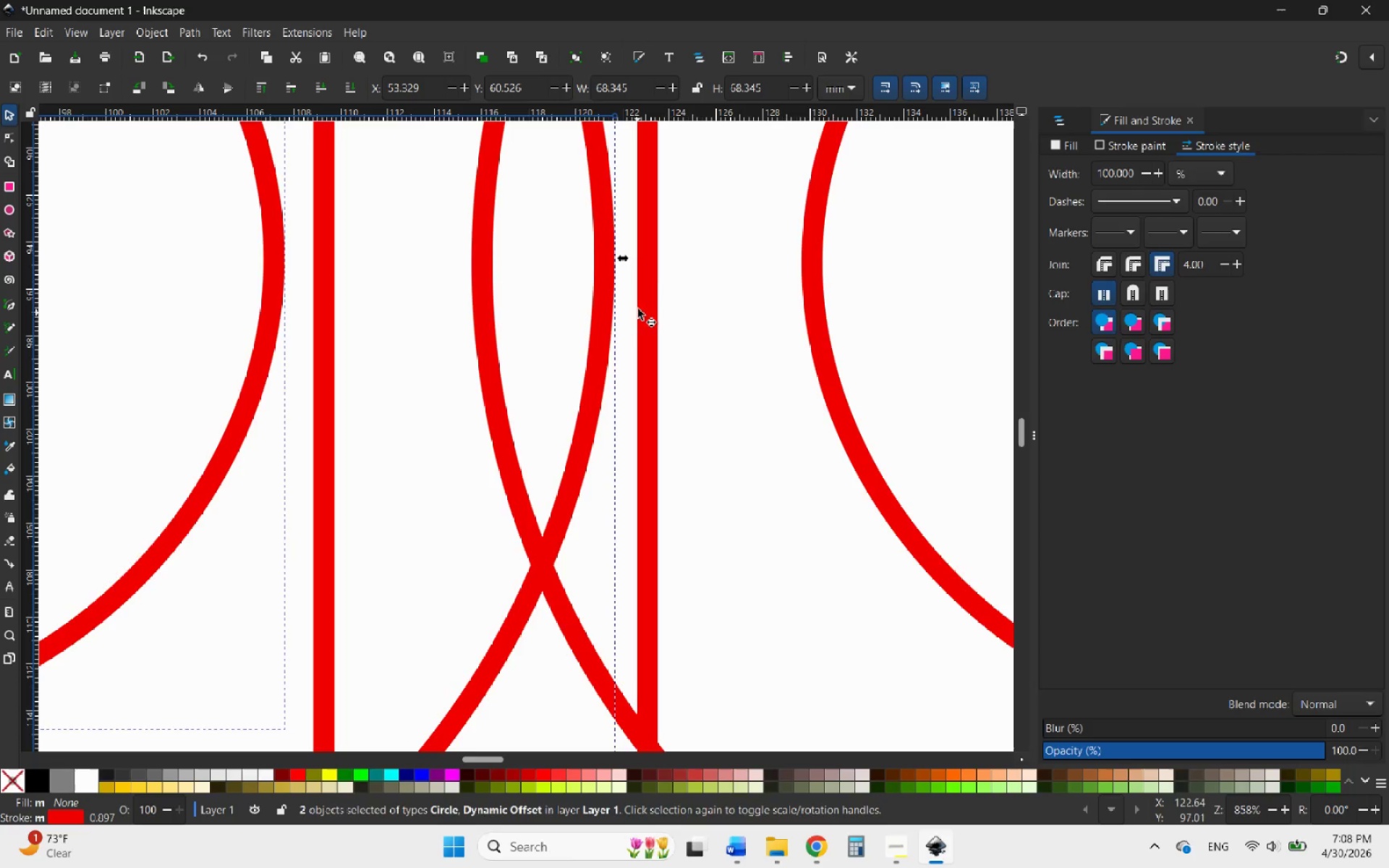 
hold_key(key=ControlLeft, duration=0.69)
scroll: coordinate [641, 234], scroll_direction: up, amount: 4.0
 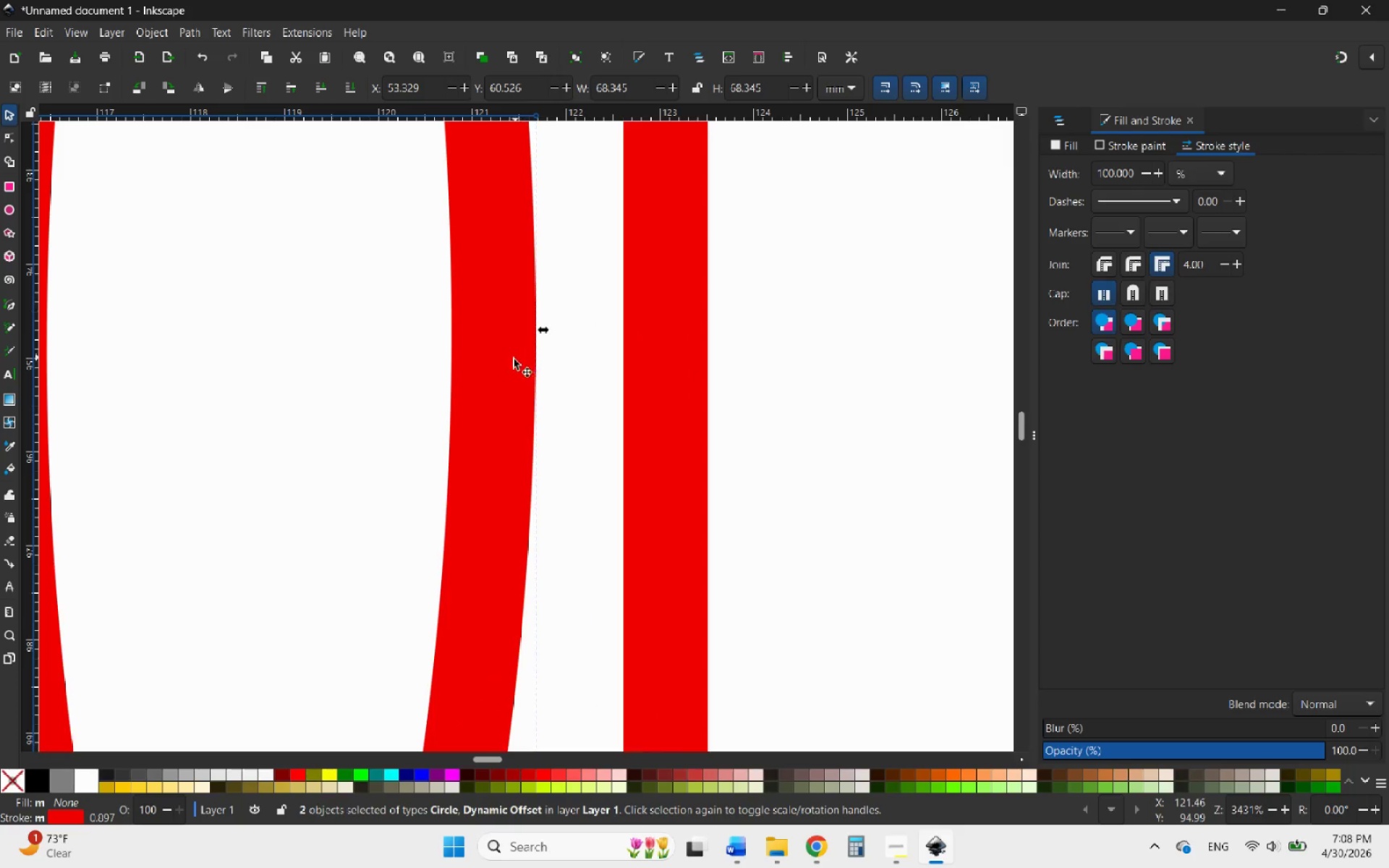 
left_click_drag(start_coordinate=[509, 359], to_coordinate=[684, 343])
 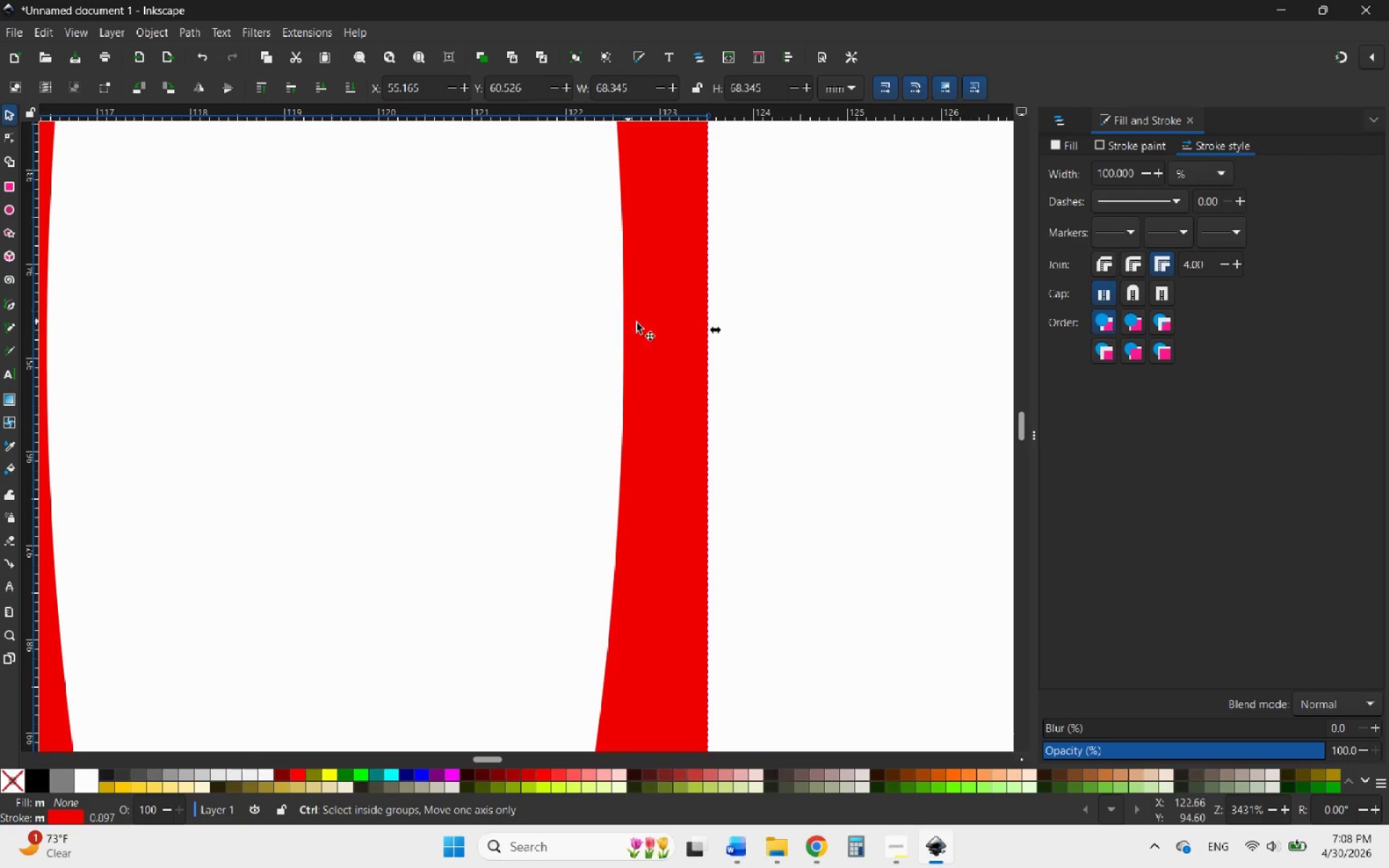 
hold_key(key=ControlLeft, duration=2.3)
 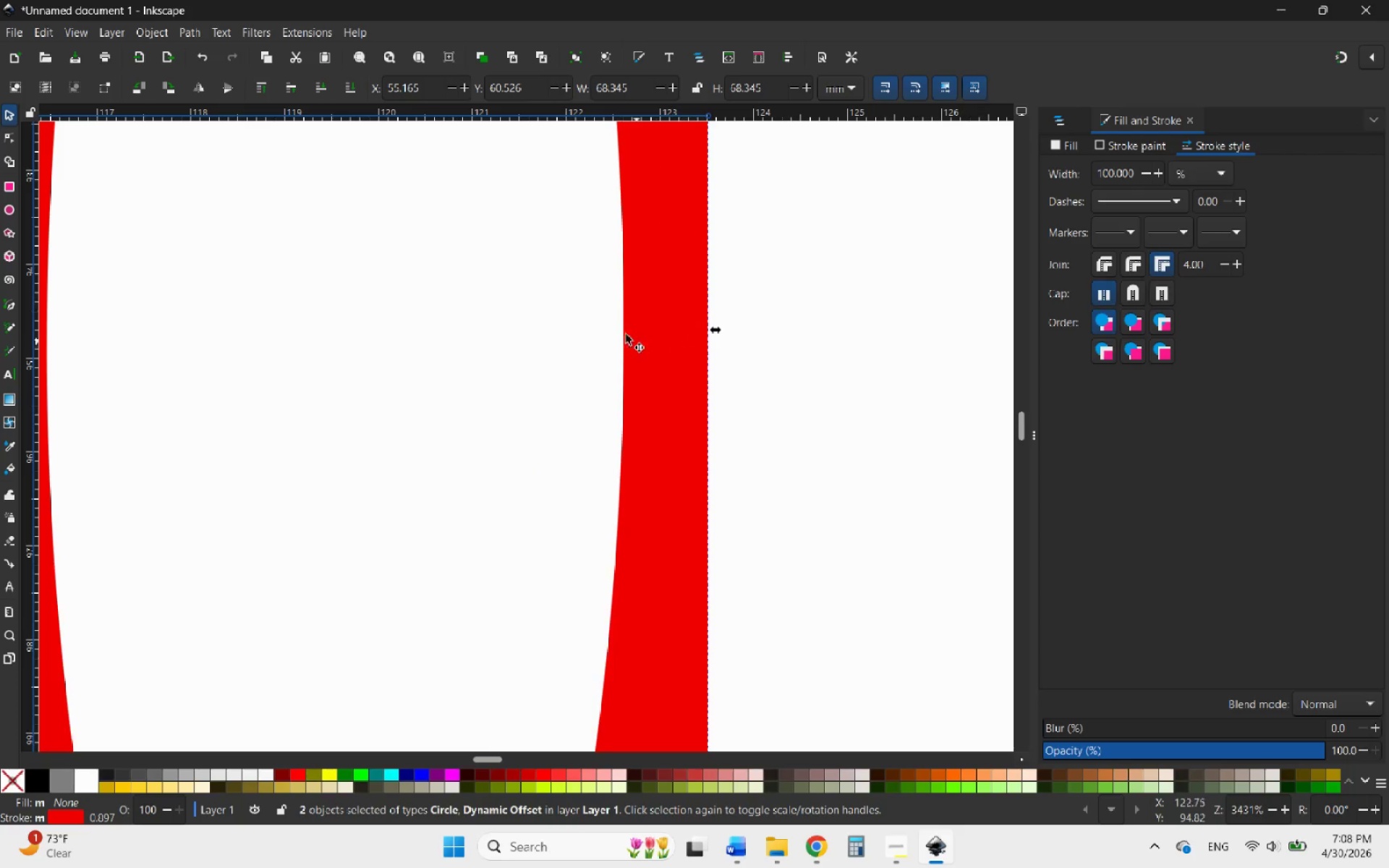 
hold_key(key=ControlLeft, duration=1.55)
scroll: coordinate [647, 344], scroll_direction: down, amount: 10.0
 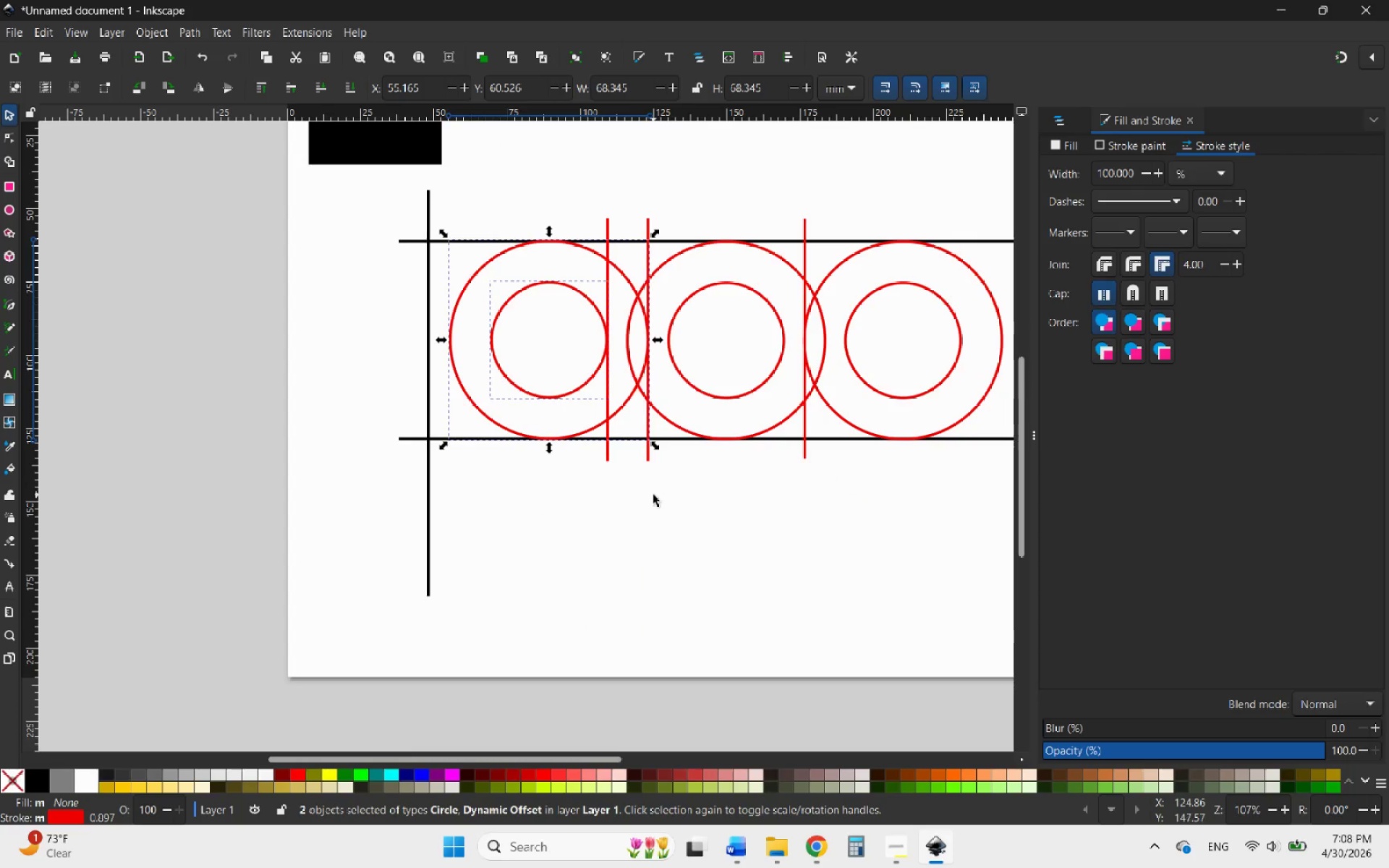 
left_click([653, 495])
 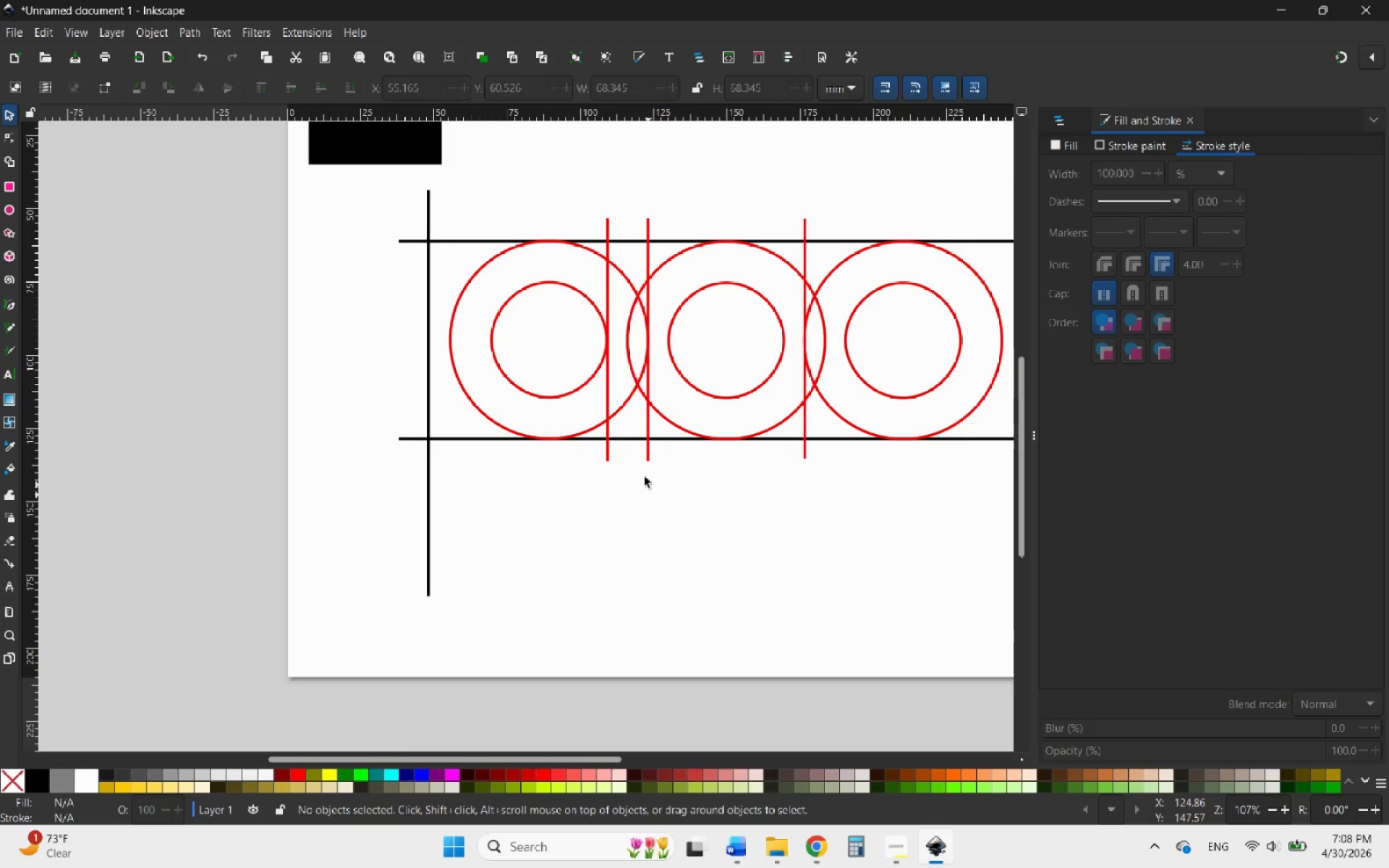 
hold_key(key=ControlLeft, duration=1.44)
scroll: coordinate [623, 329], scroll_direction: up, amount: 5.0
 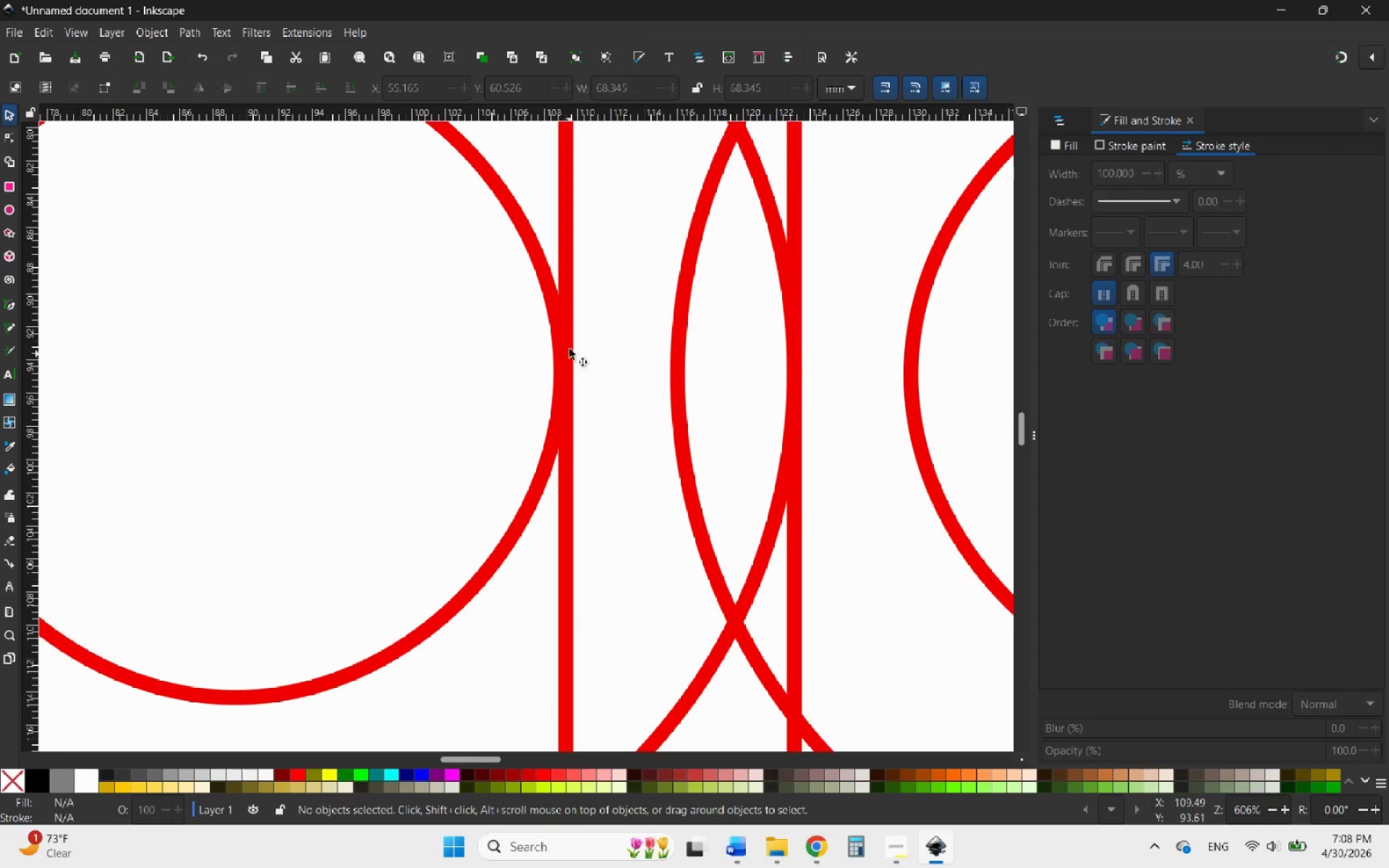 
left_click([569, 273])
 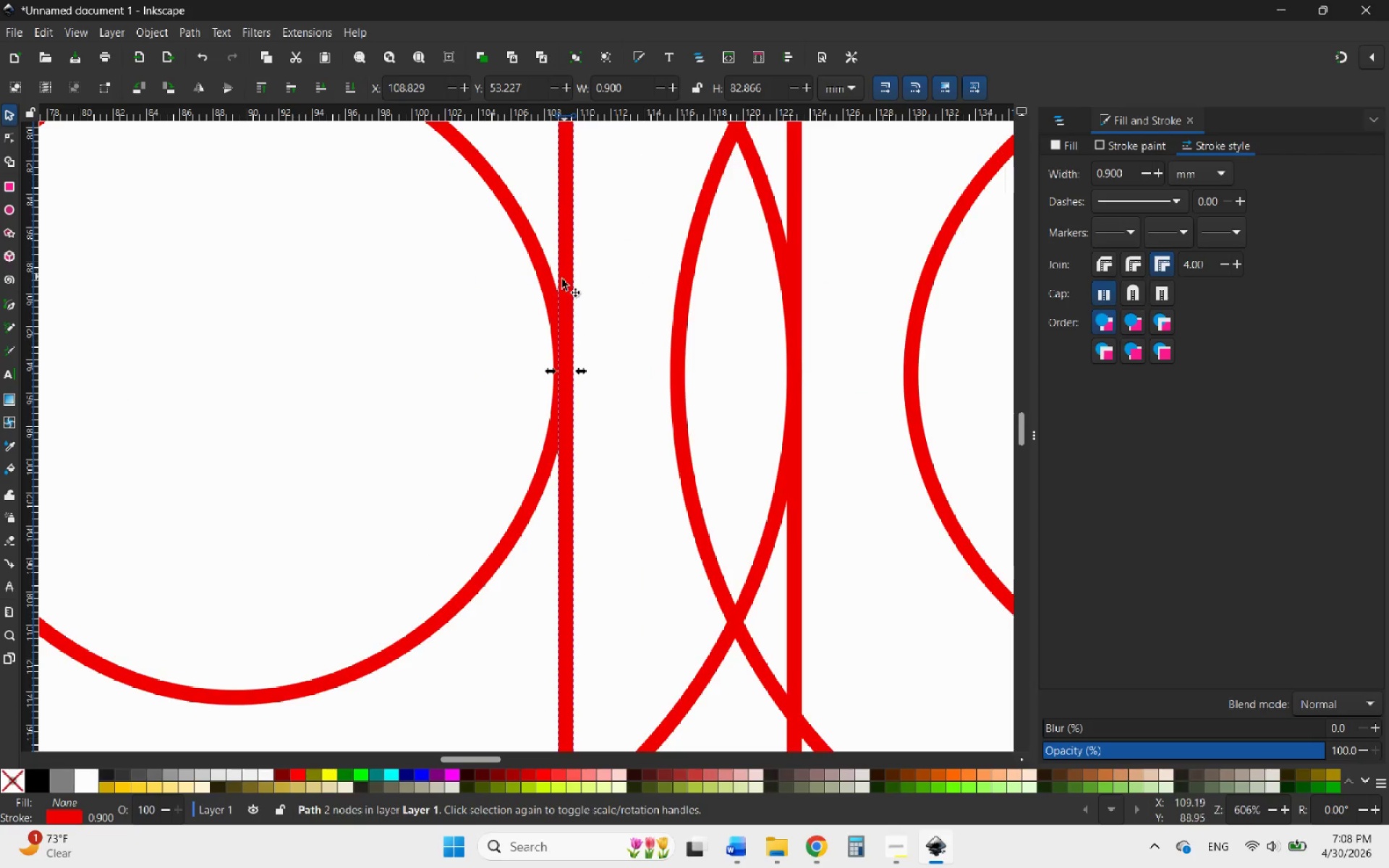 
hold_key(key=ControlLeft, duration=0.69)
scroll: coordinate [559, 336], scroll_direction: up, amount: 4.0
 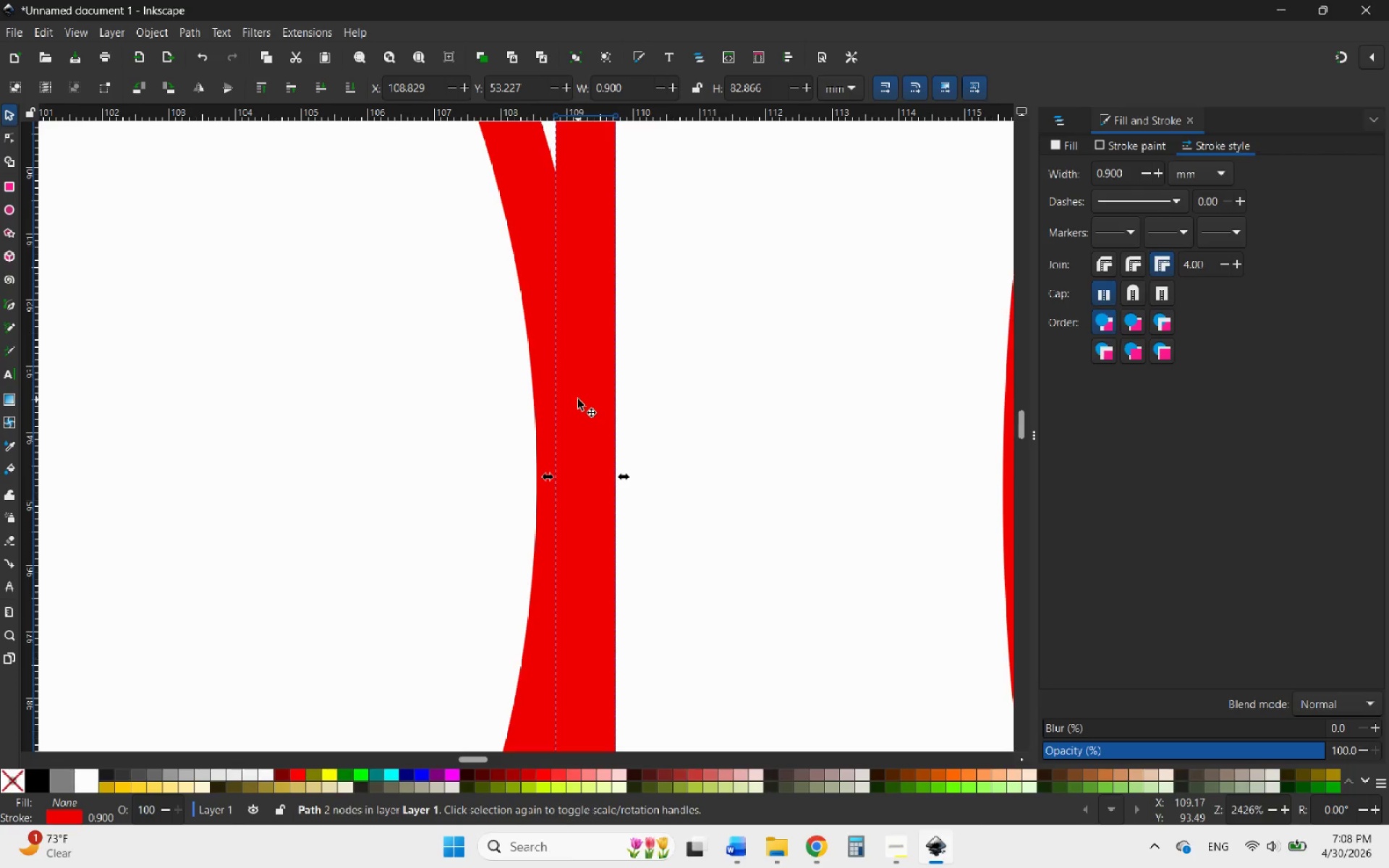 
left_click_drag(start_coordinate=[589, 384], to_coordinate=[565, 387])
 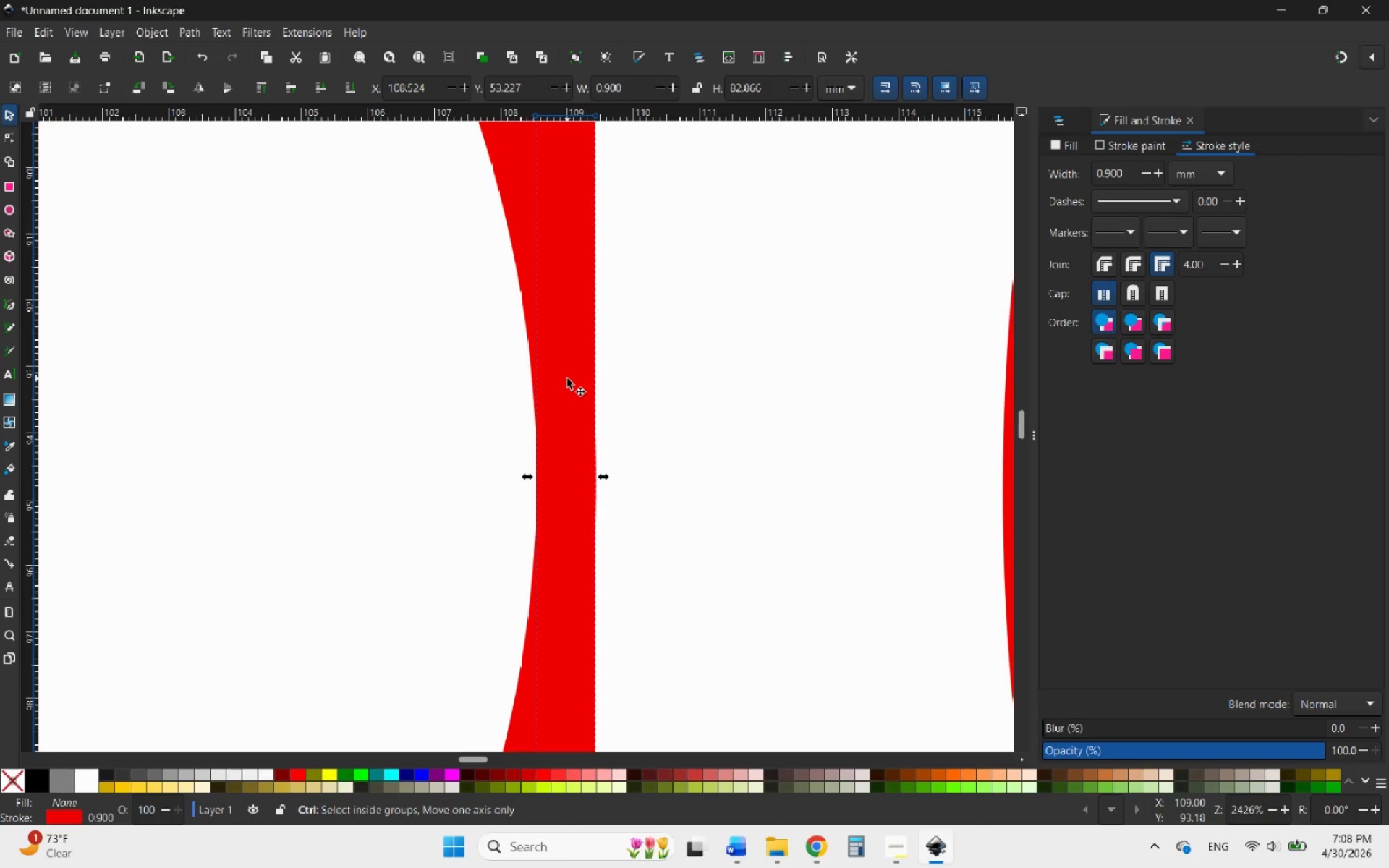 
hold_key(key=ControlLeft, duration=1.56)
 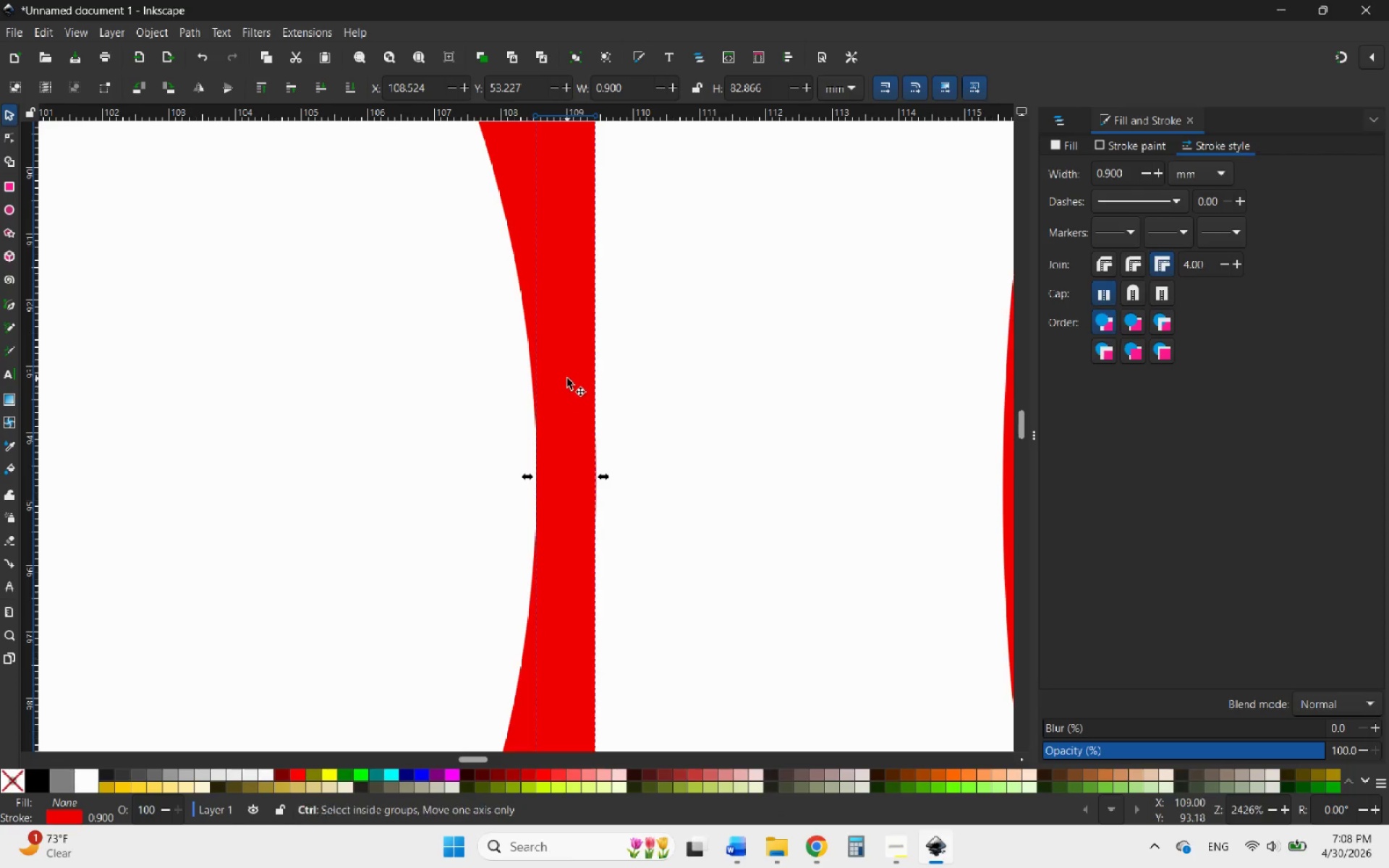 
hold_key(key=ControlLeft, duration=0.5)
 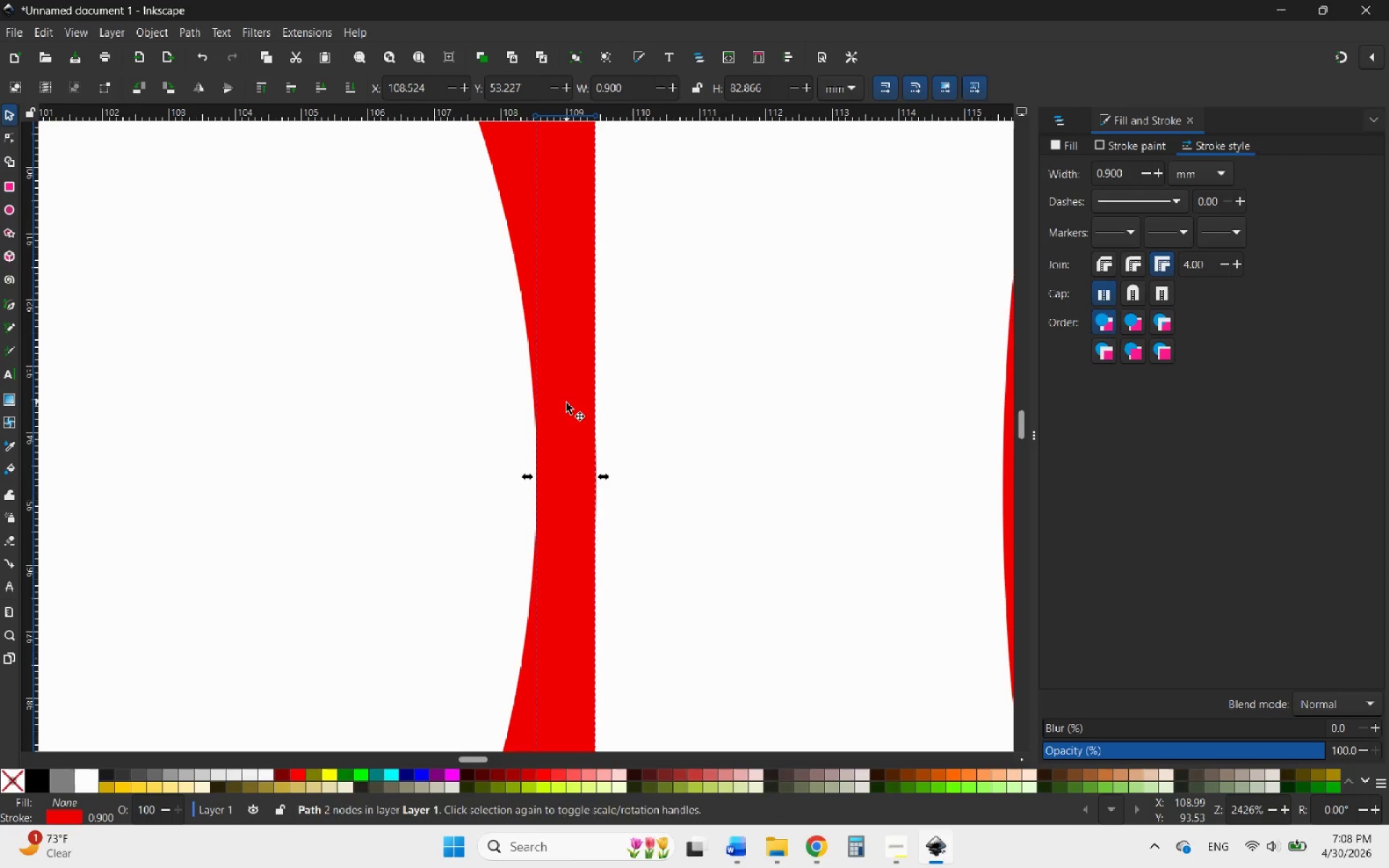 
hold_key(key=ControlLeft, duration=1.19)
scroll: coordinate [566, 404], scroll_direction: down, amount: 4.0
 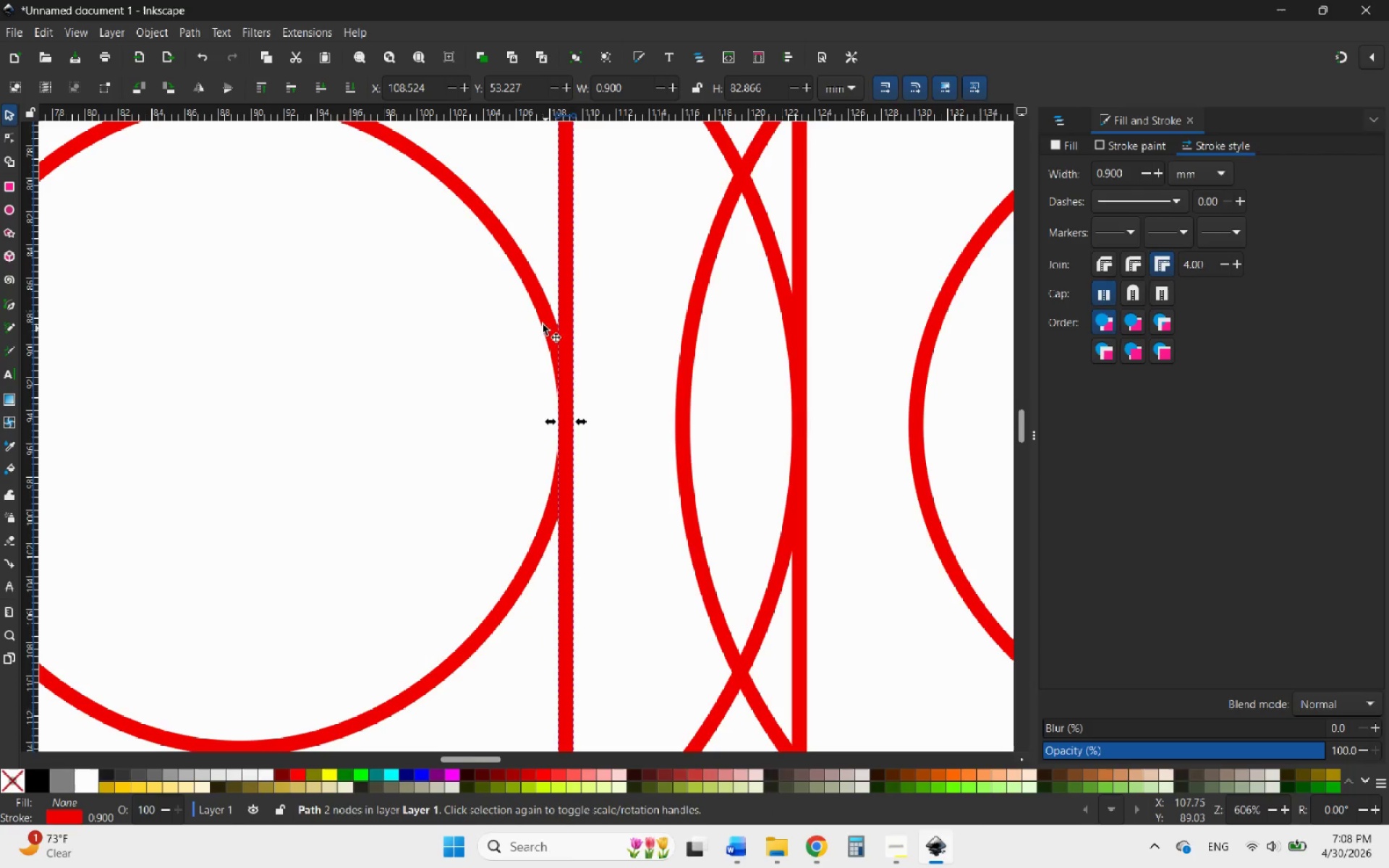 
left_click([542, 321])
 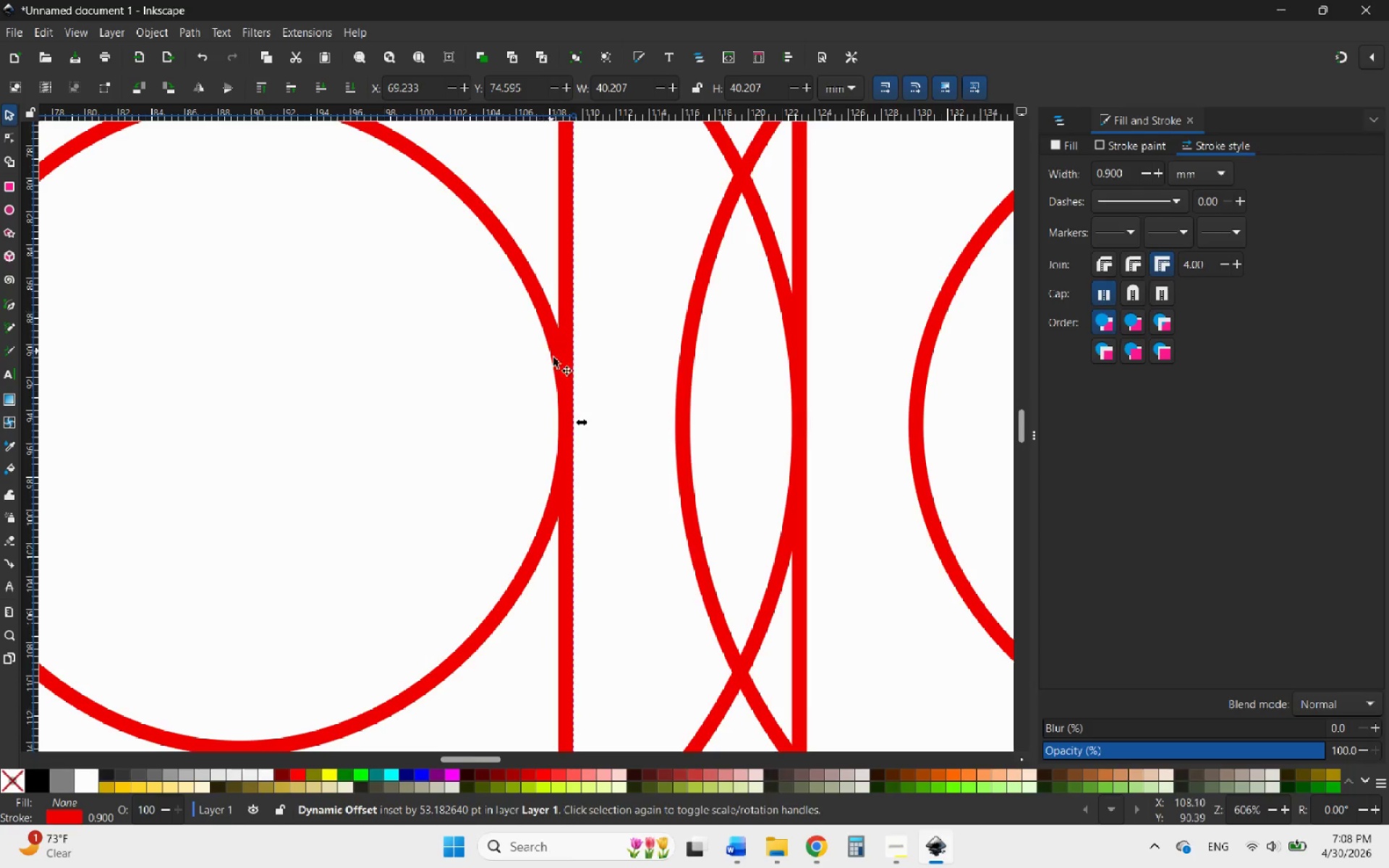 
hold_key(key=ControlLeft, duration=1.45)
scroll: coordinate [576, 446], scroll_direction: up, amount: 6.0
 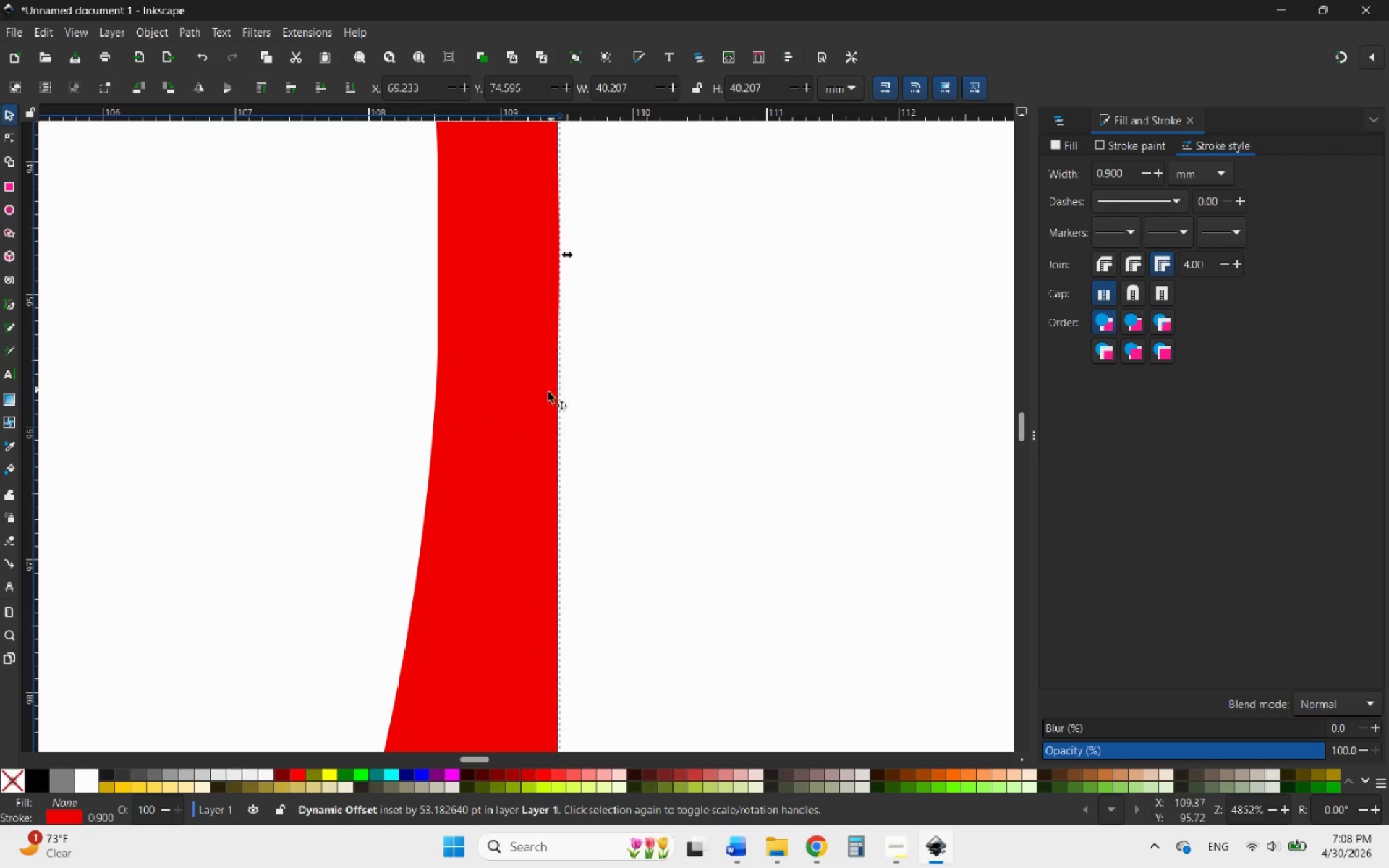 
left_click([532, 405])
 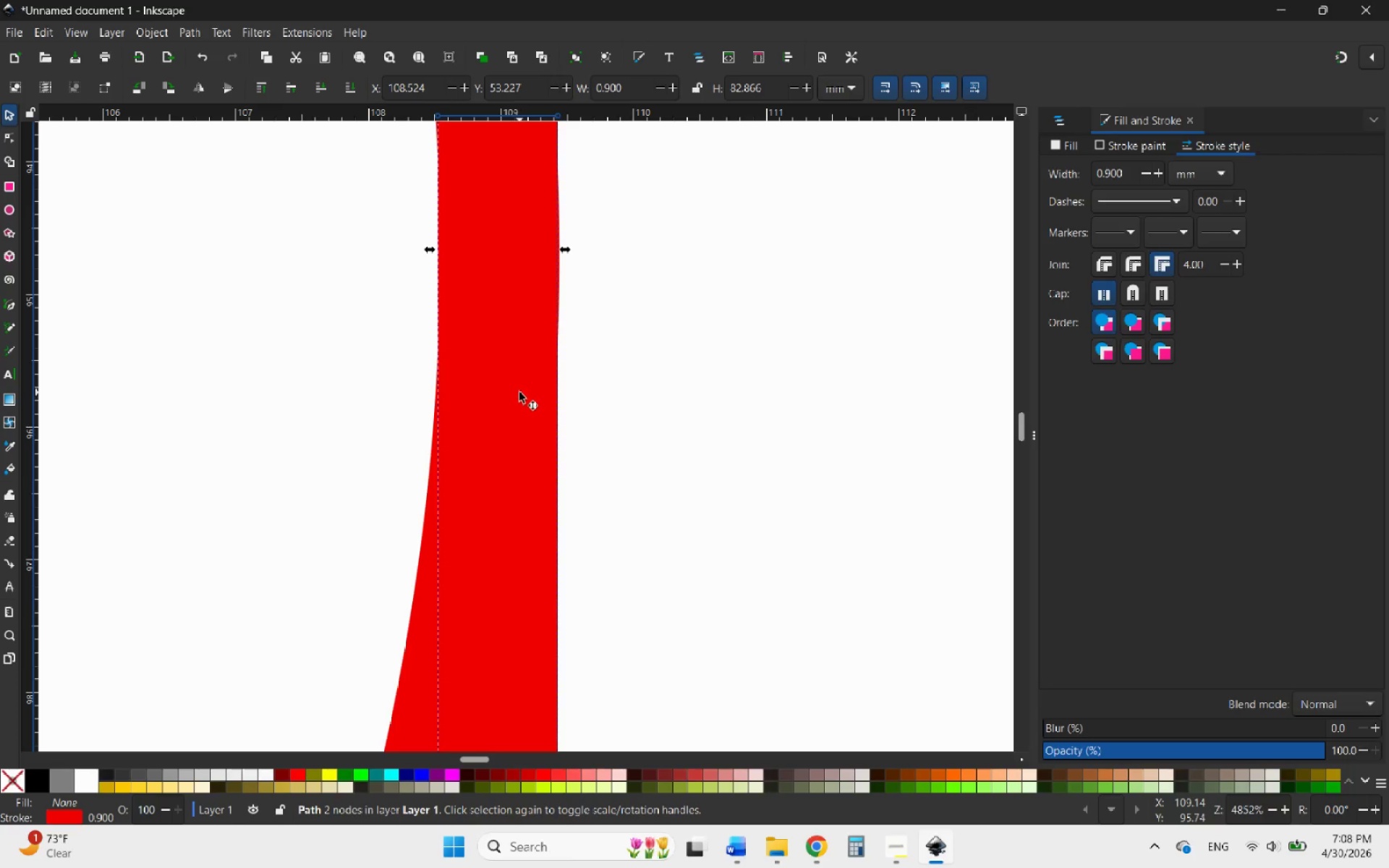 
left_click_drag(start_coordinate=[519, 392], to_coordinate=[524, 391])
 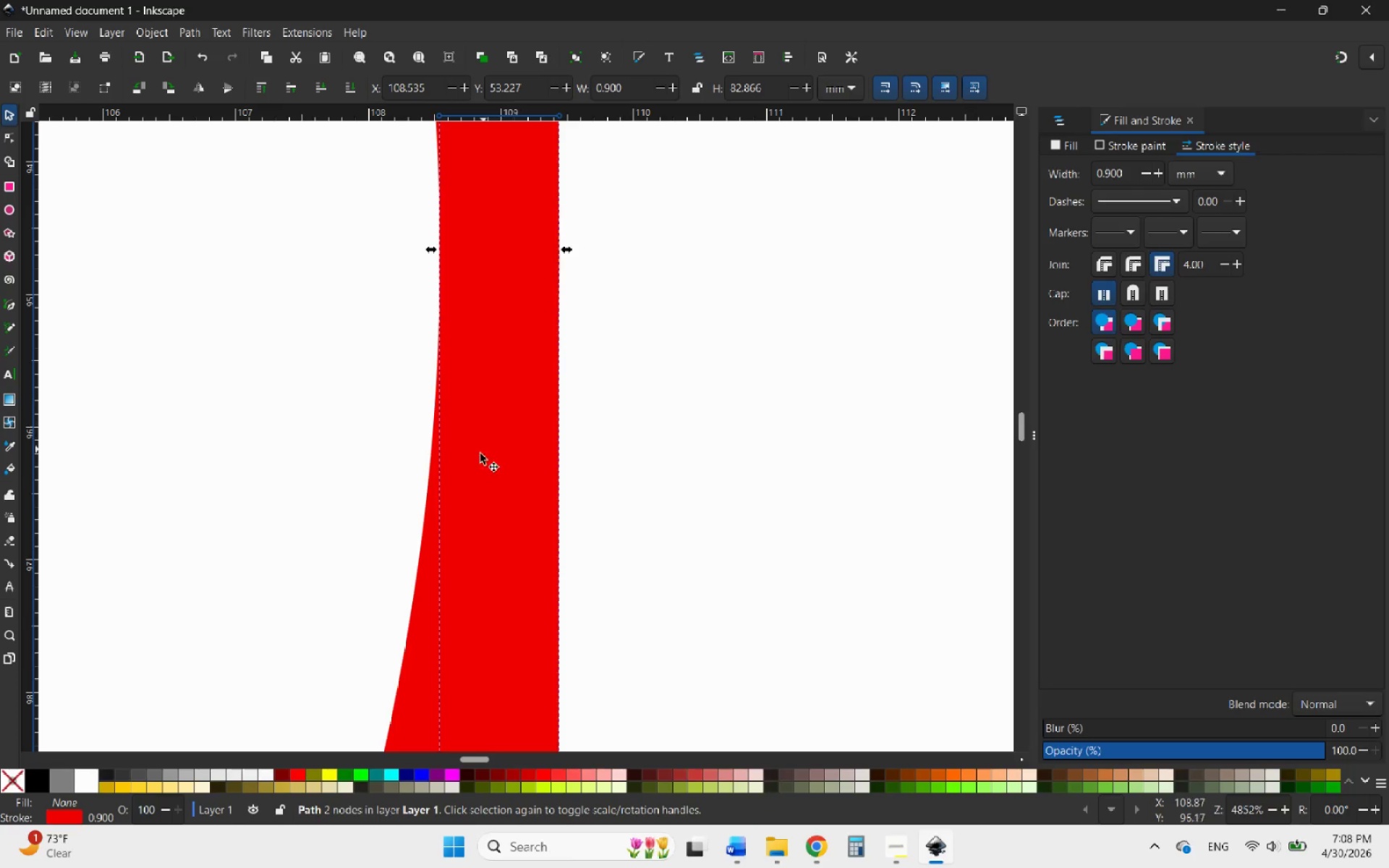 
hold_key(key=ControlLeft, duration=1.14)
 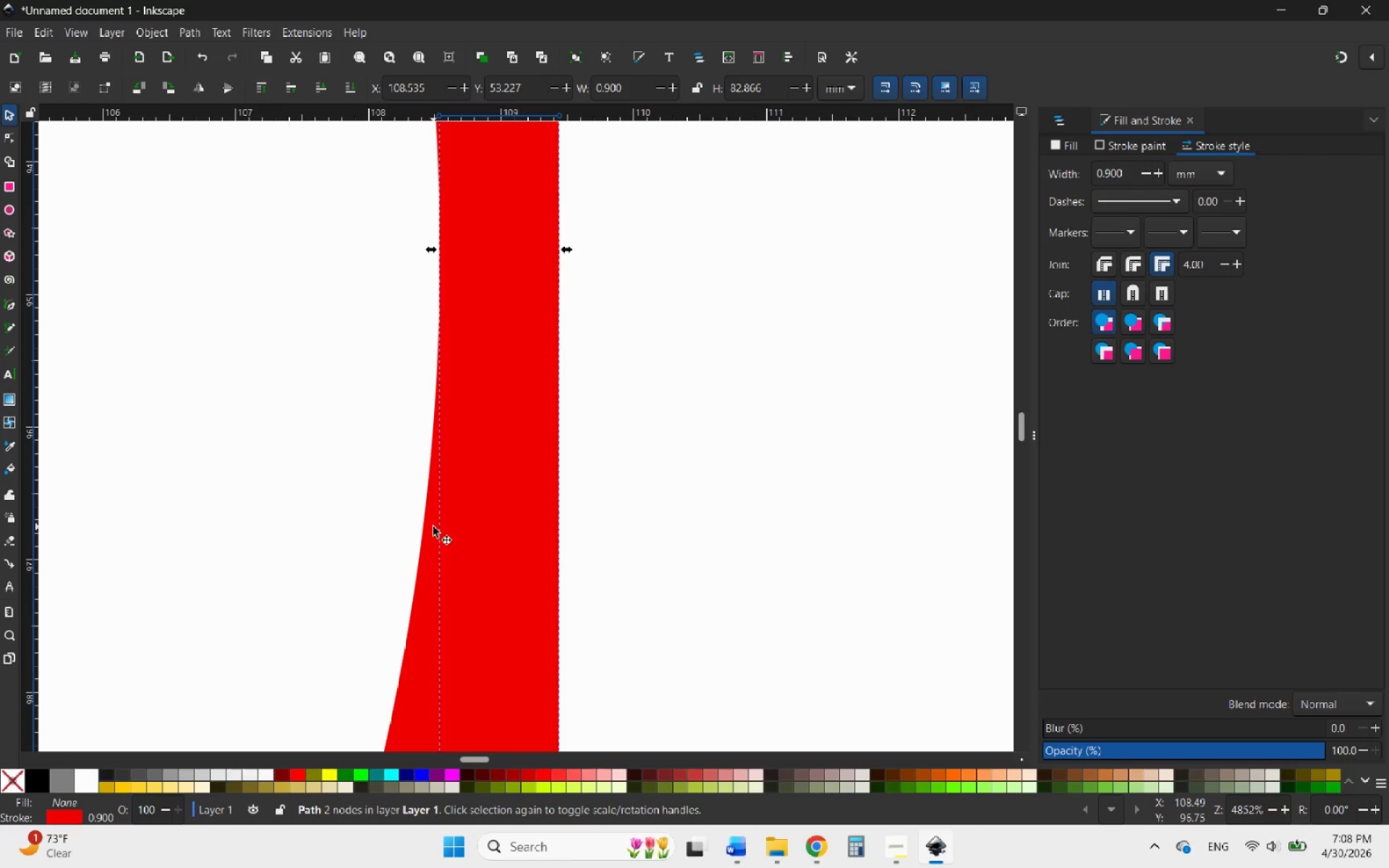 
left_click([433, 527])
 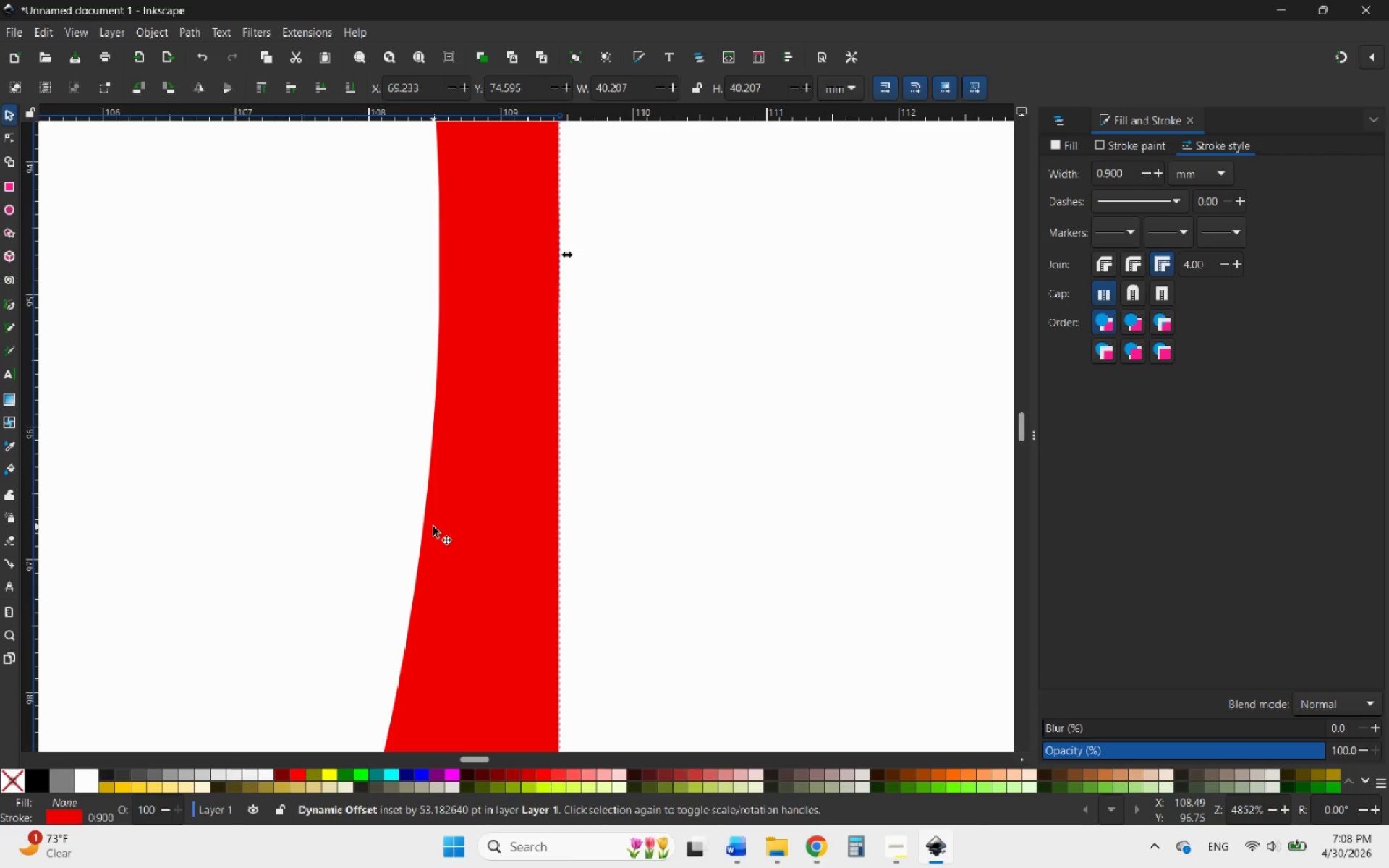 
hold_key(key=ControlLeft, duration=1.12)
scroll: coordinate [513, 428], scroll_direction: down, amount: 12.0
 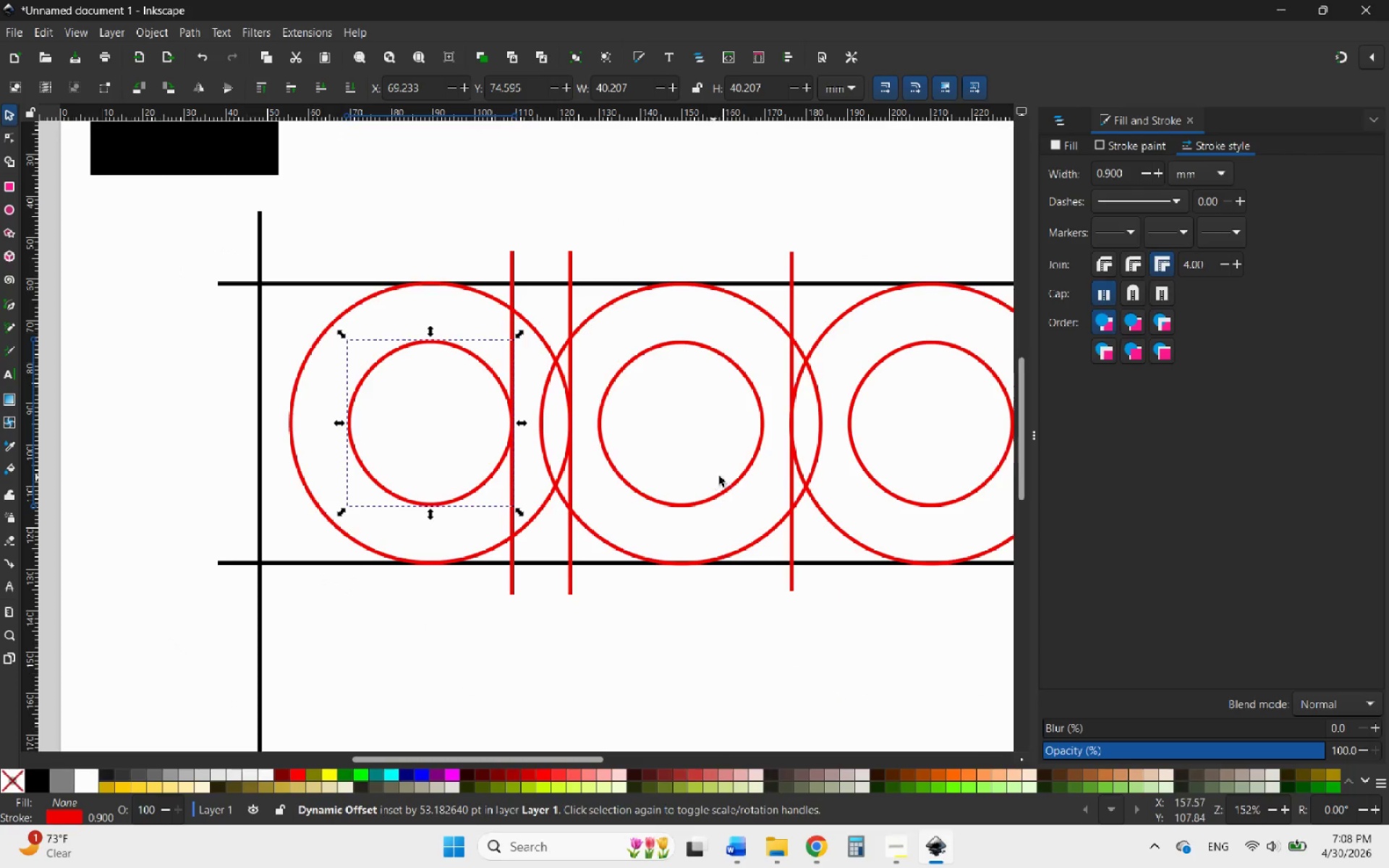 
hold_key(key=ControlLeft, duration=0.72)
scroll: coordinate [516, 387], scroll_direction: down, amount: 1.0
 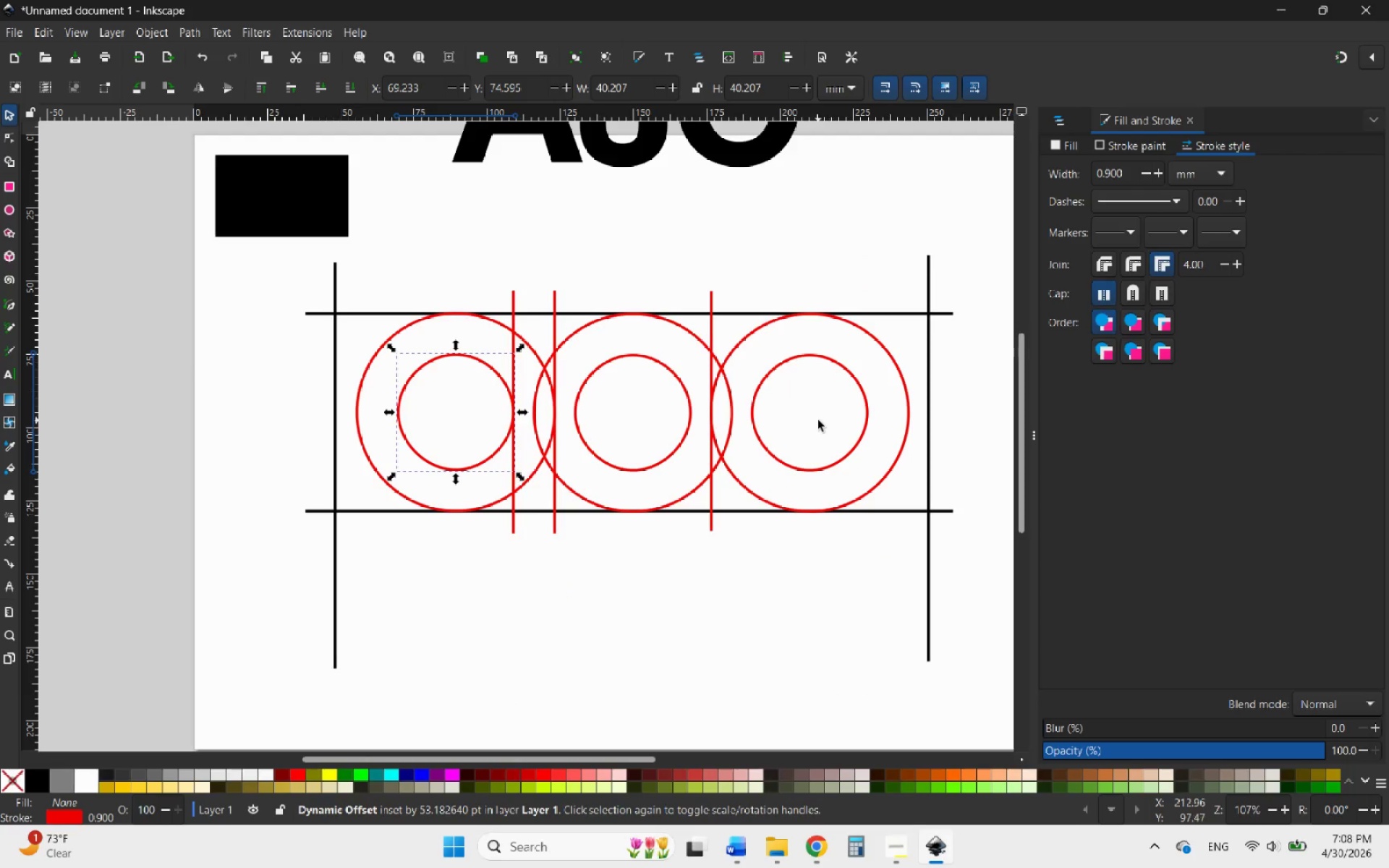 
left_click([818, 420])
 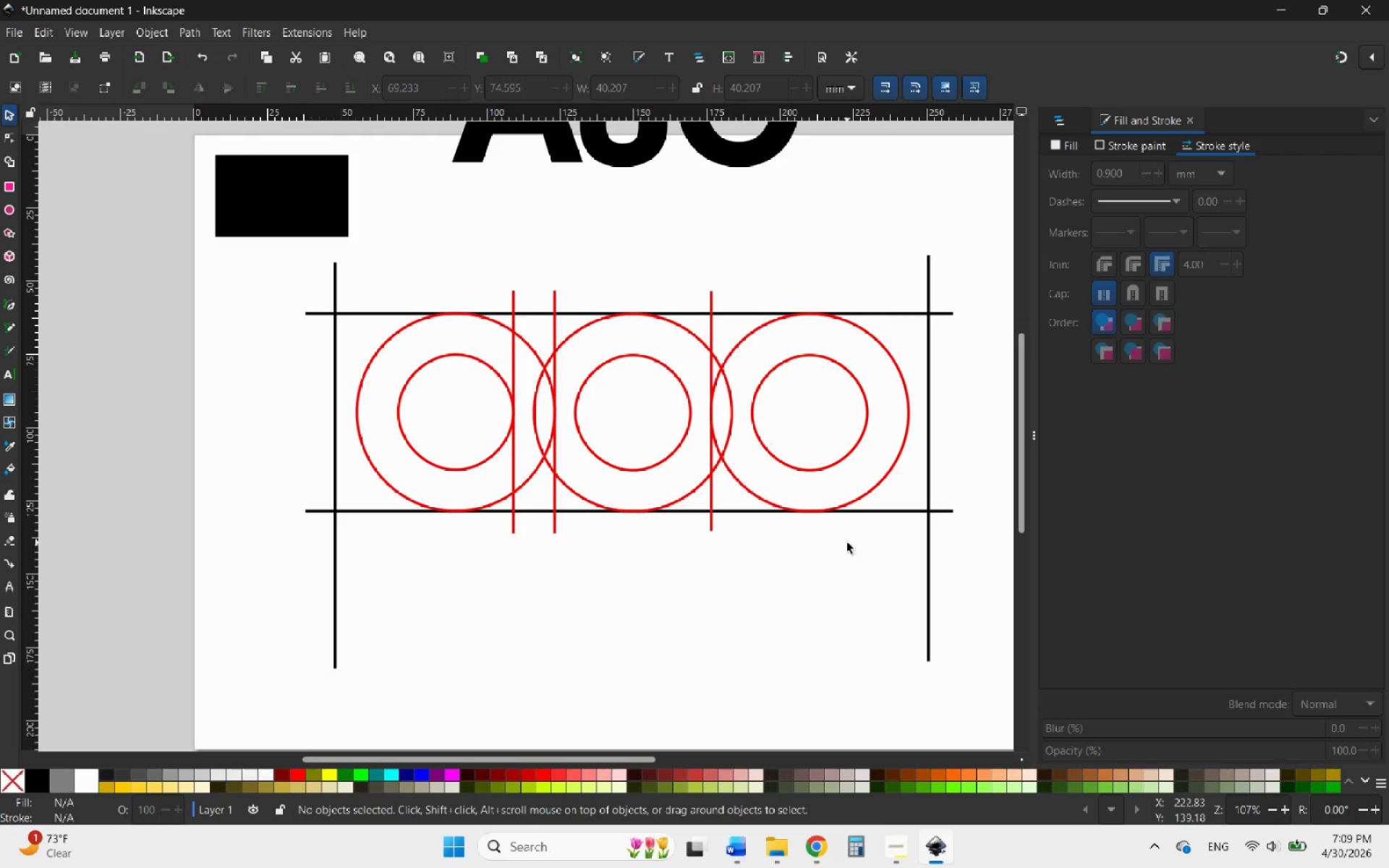 
wait(41.02)
 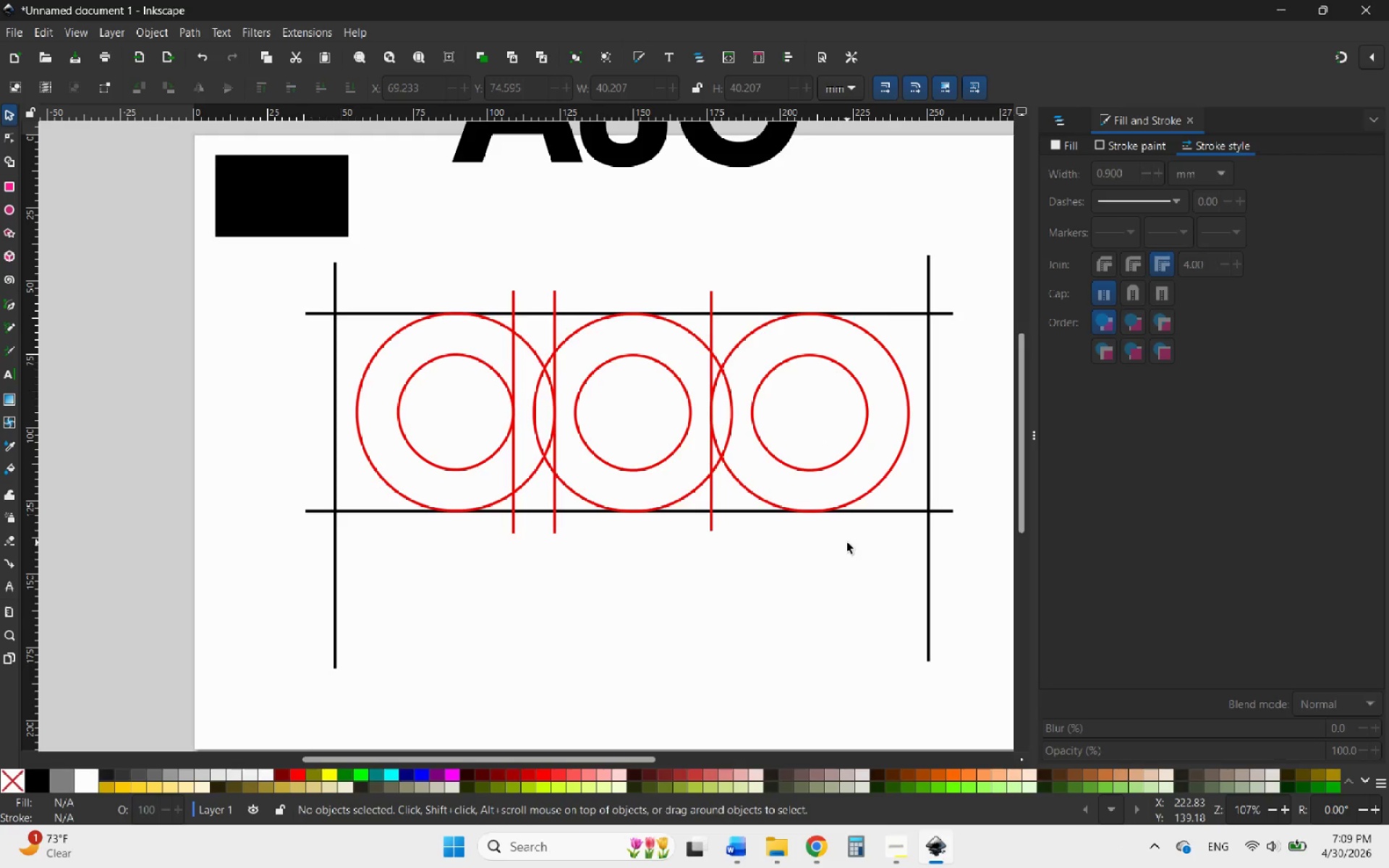 
left_click([449, 355])
 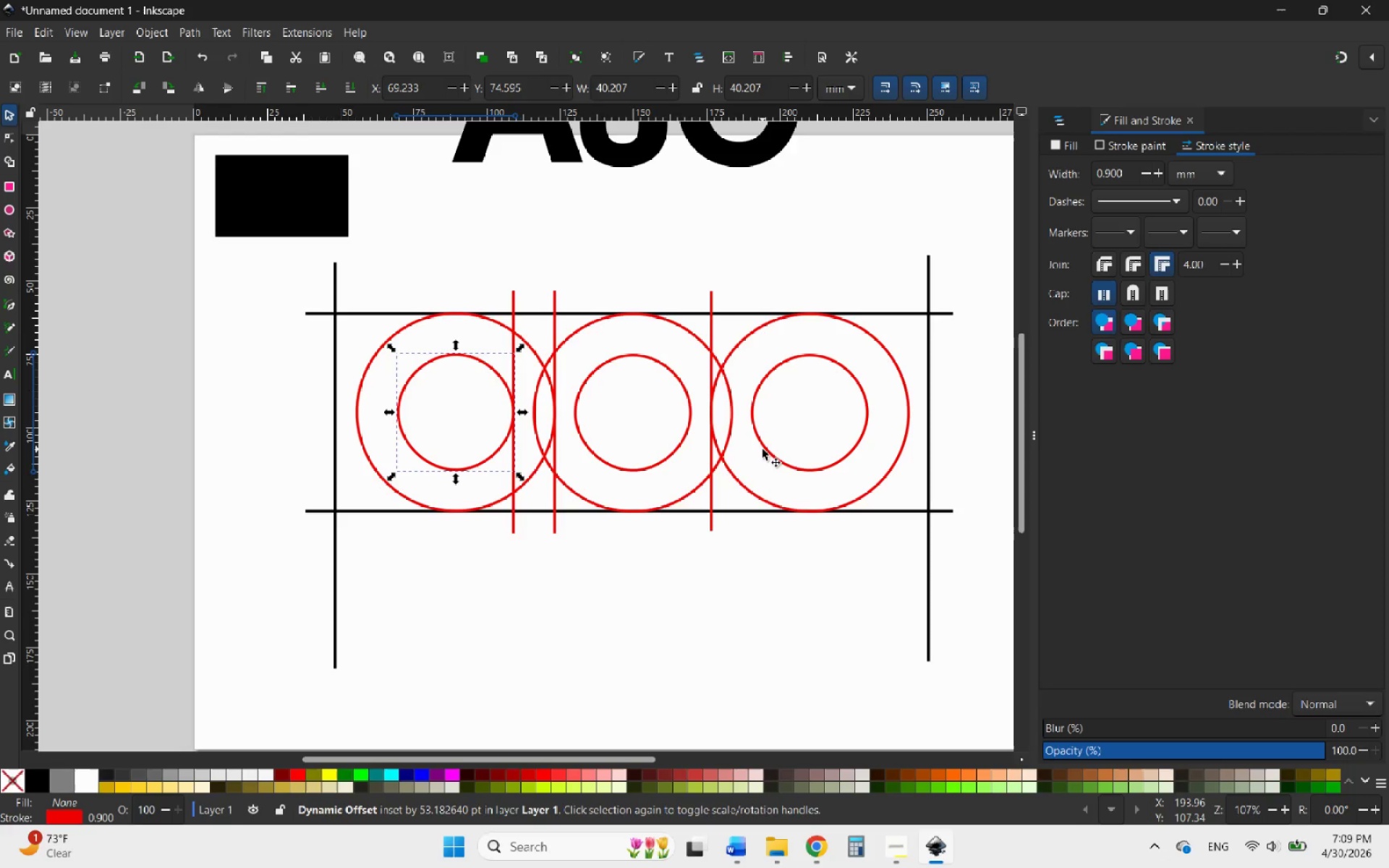 
left_click([769, 450])
 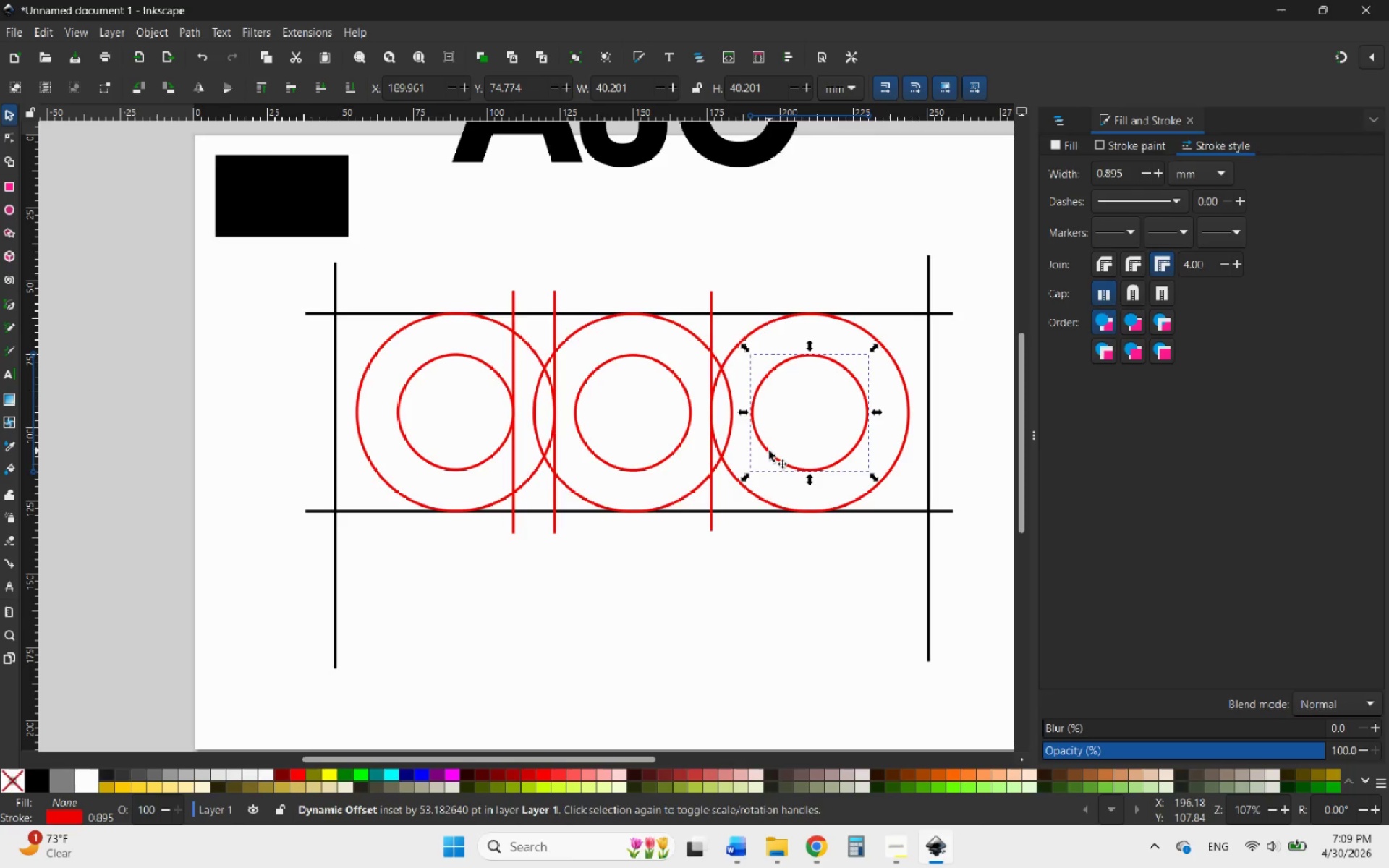 
key(Delete)
 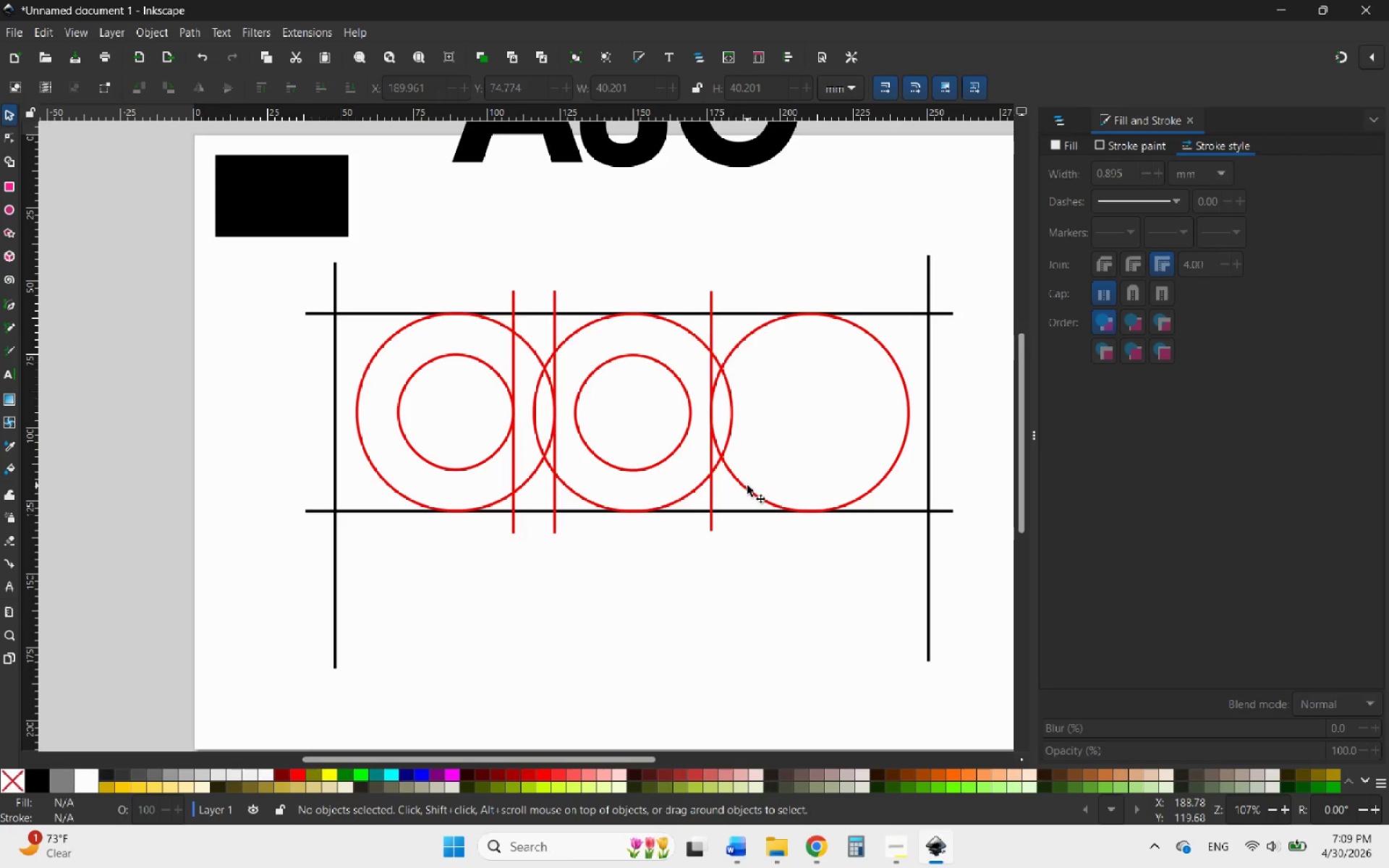 
left_click([742, 485])
 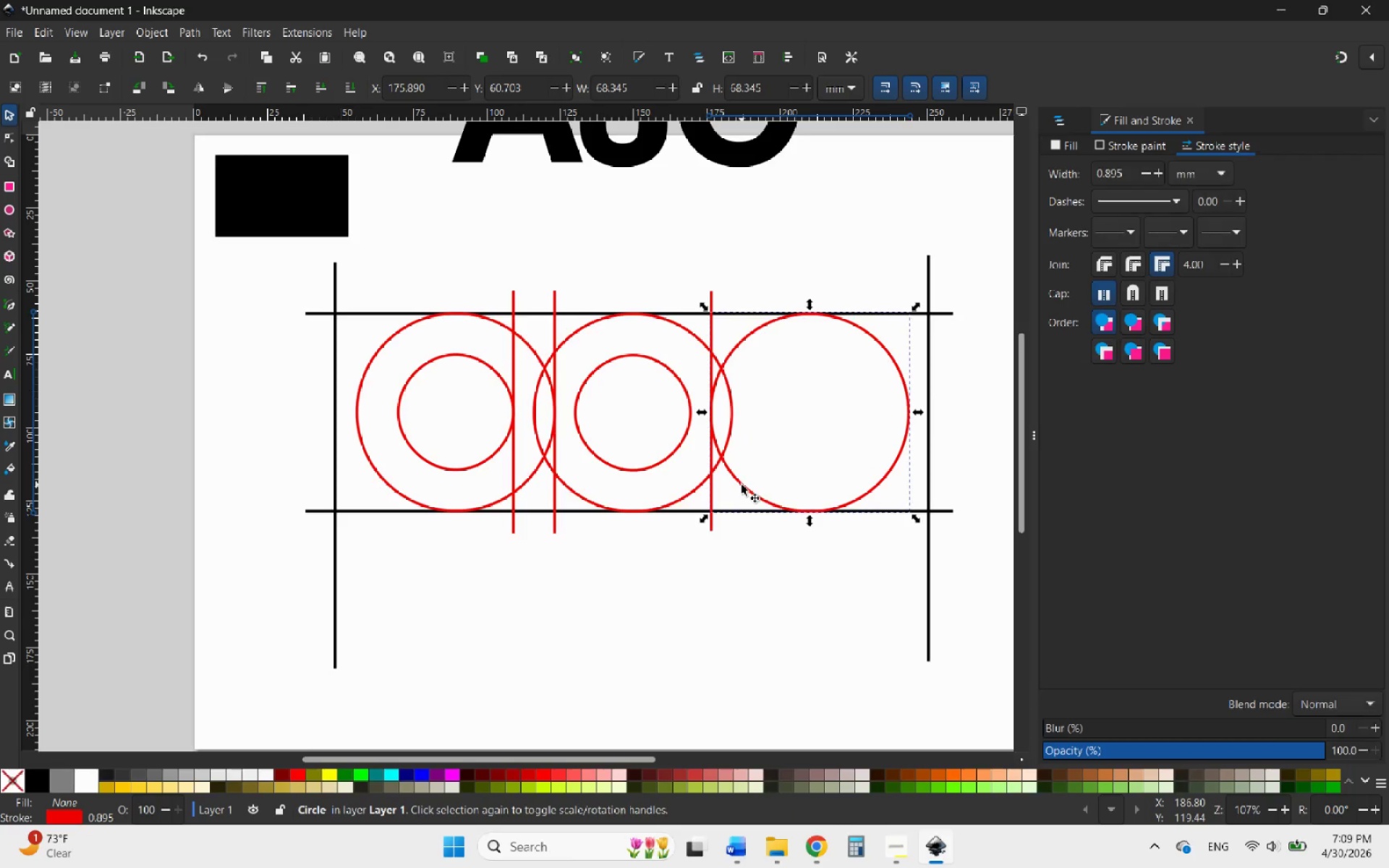 
key(Delete)
 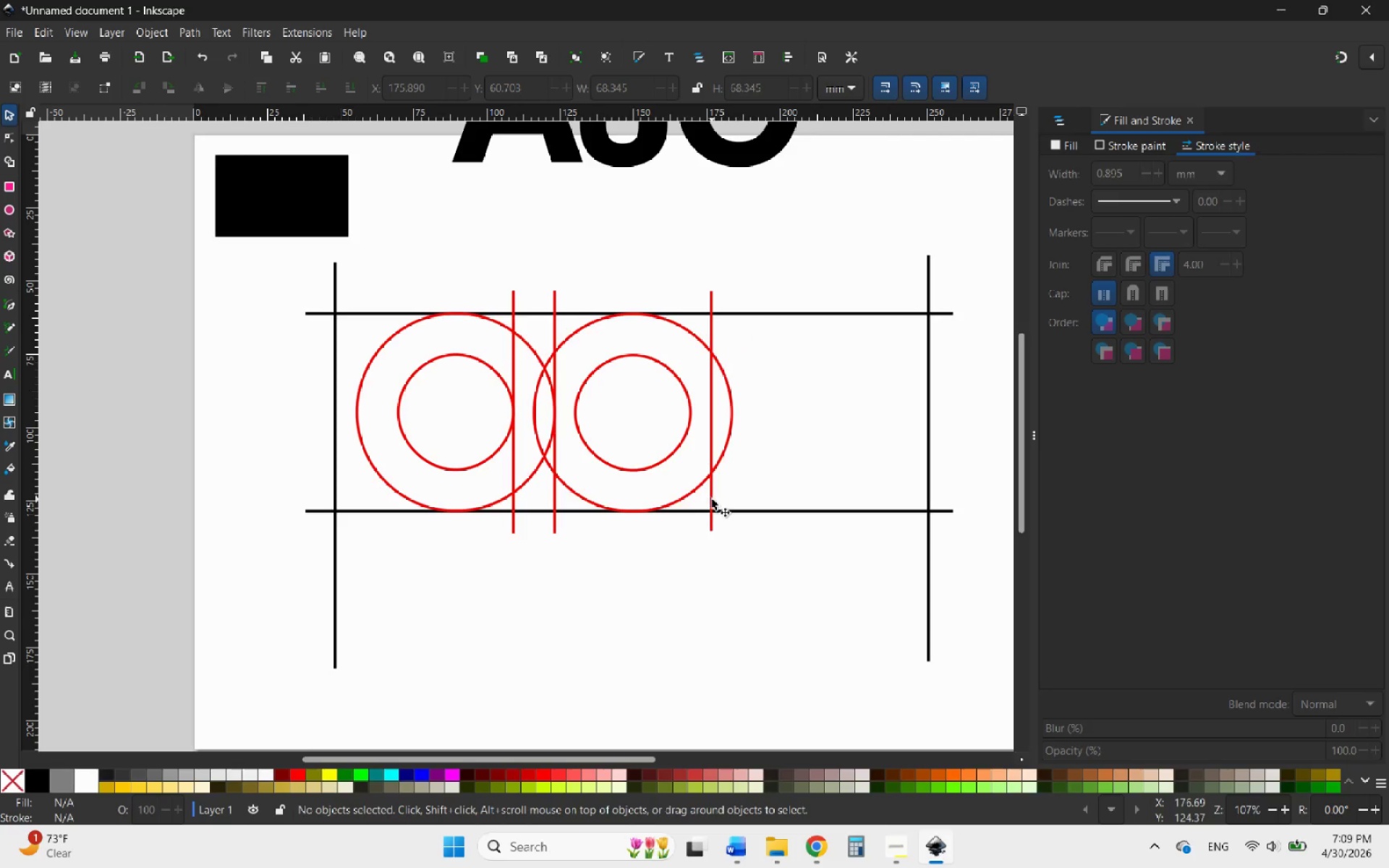 
left_click([713, 498])
 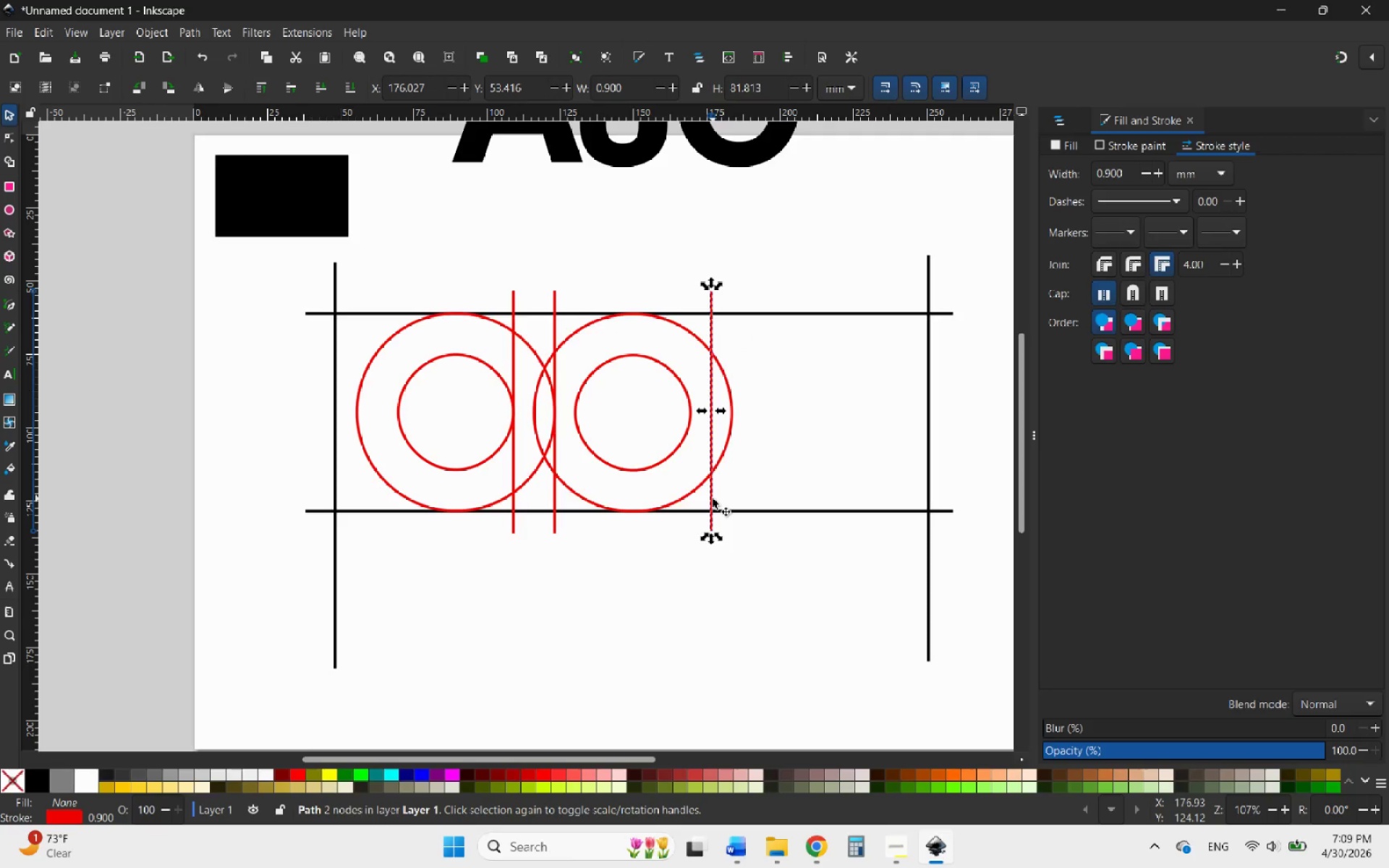 
key(Delete)
 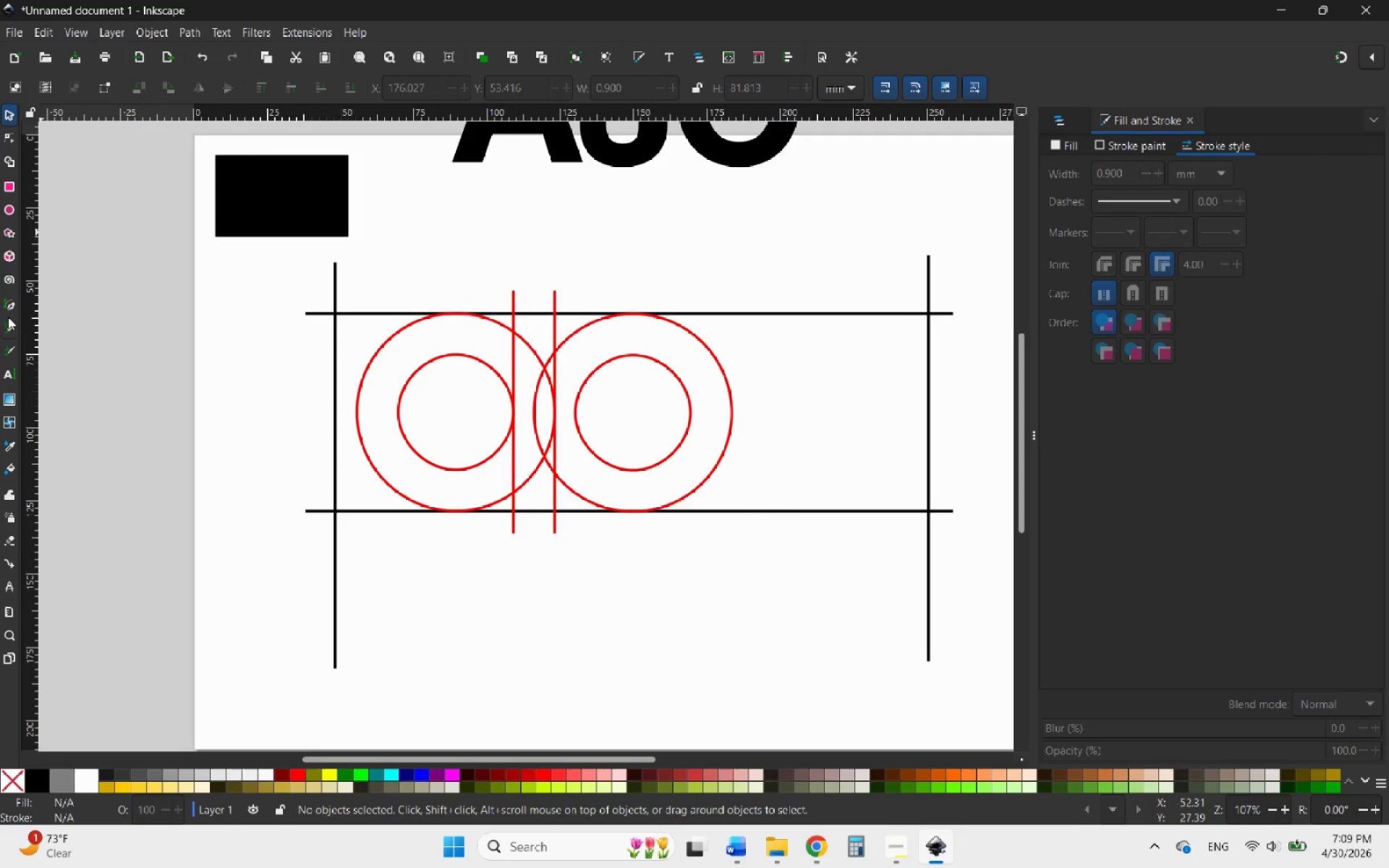 
left_click([7, 301])
 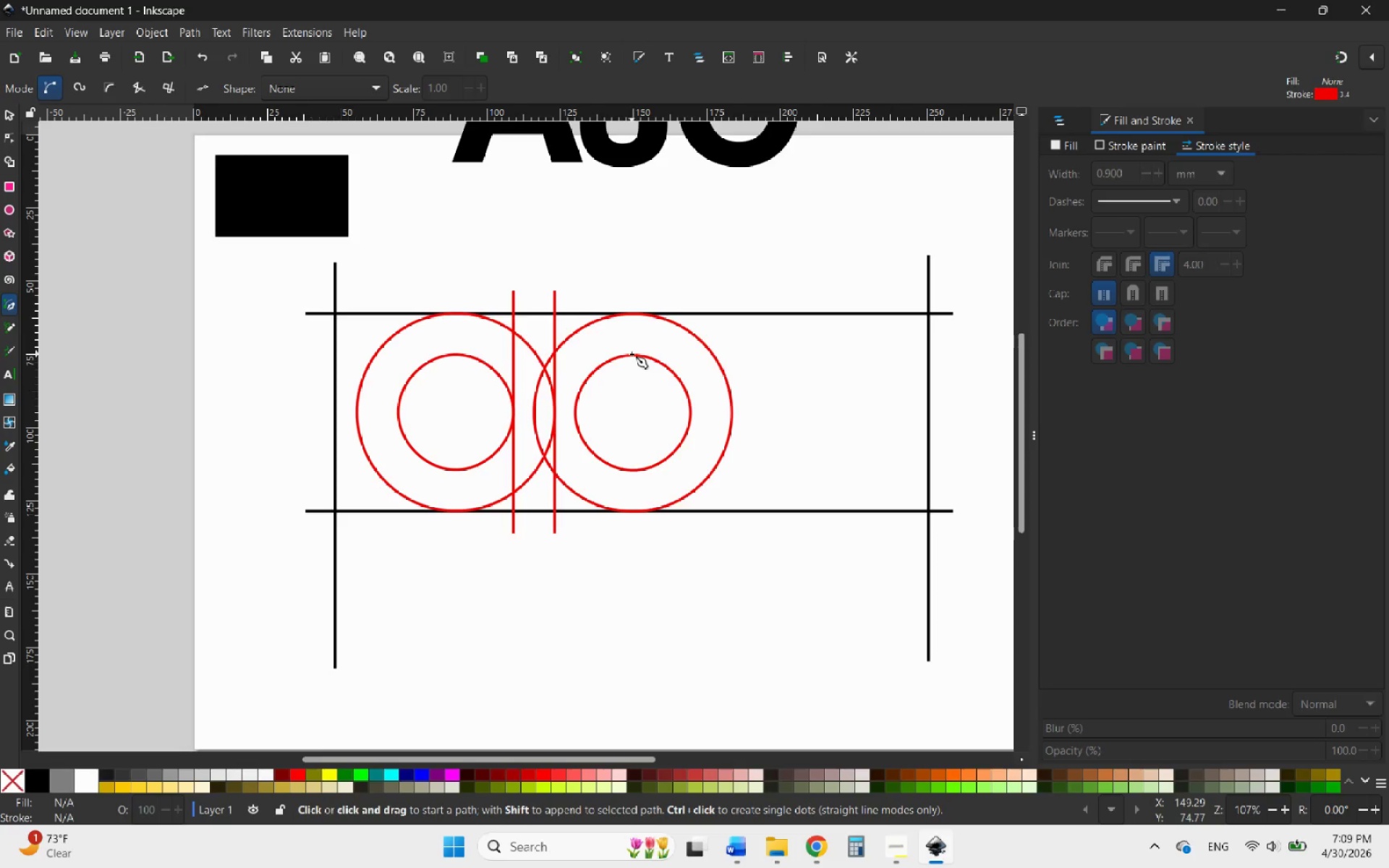 
wait(5.12)
 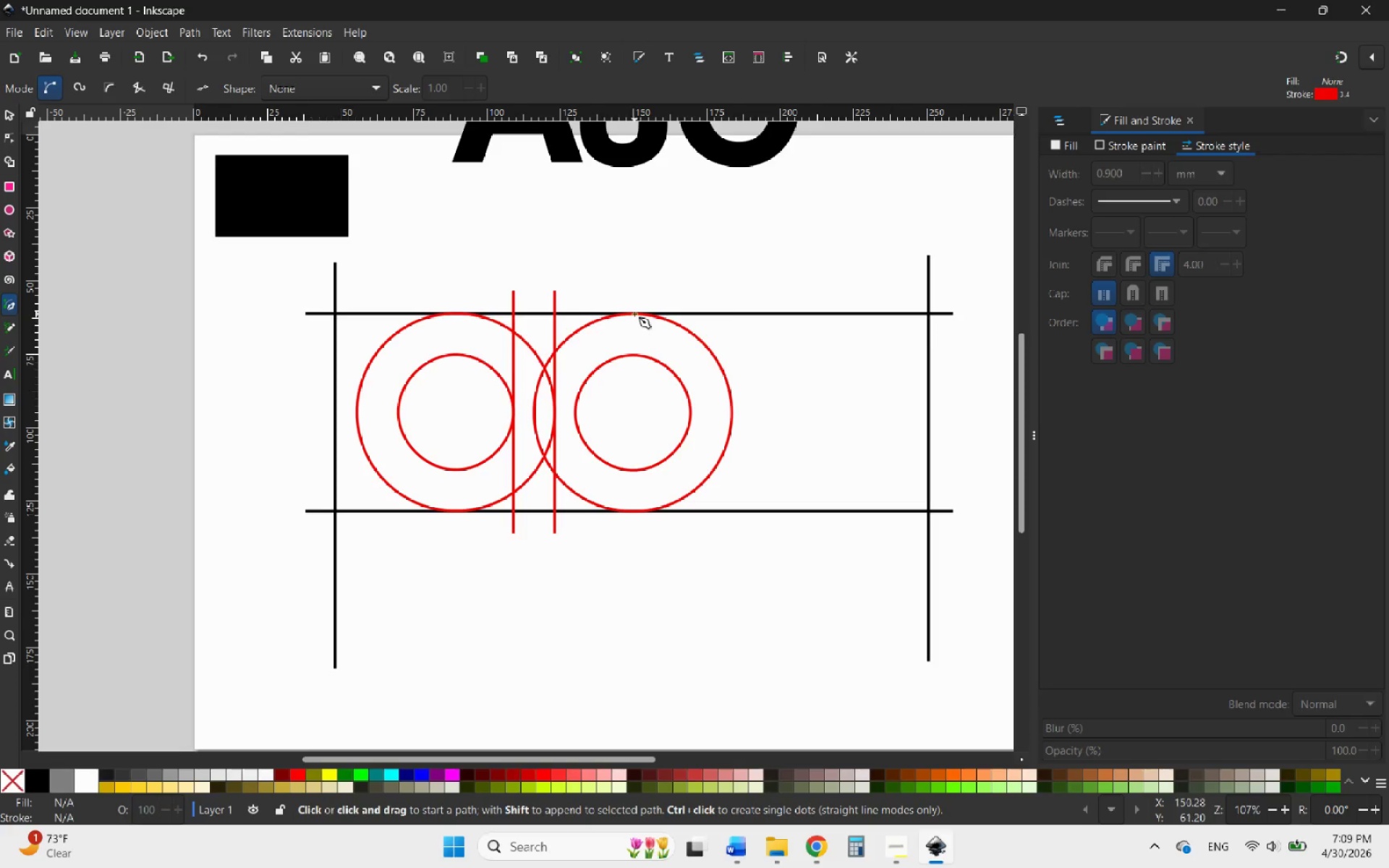 
left_click([632, 354])
 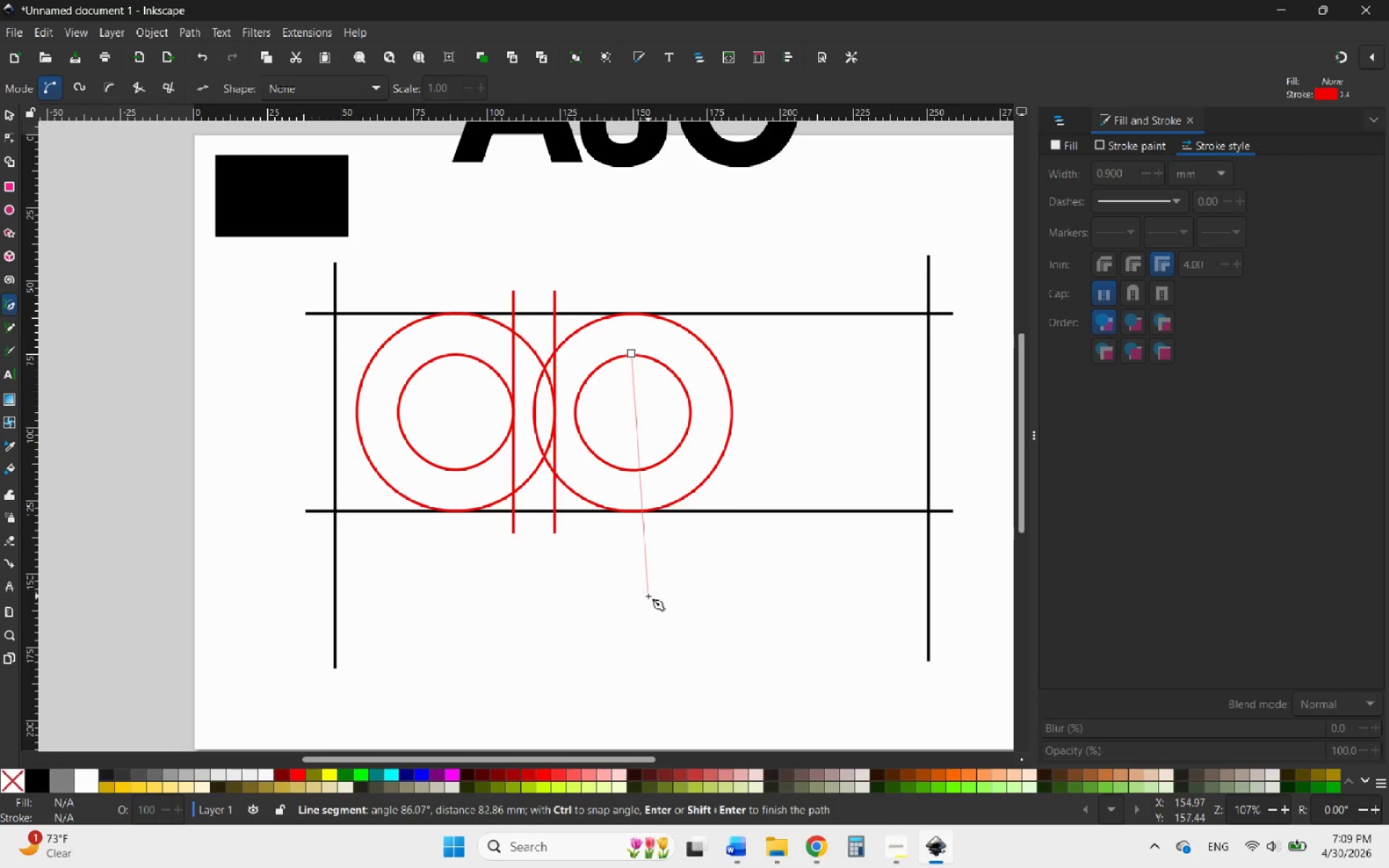 
hold_key(key=ControlLeft, duration=1.66)
left_click([629, 542])
 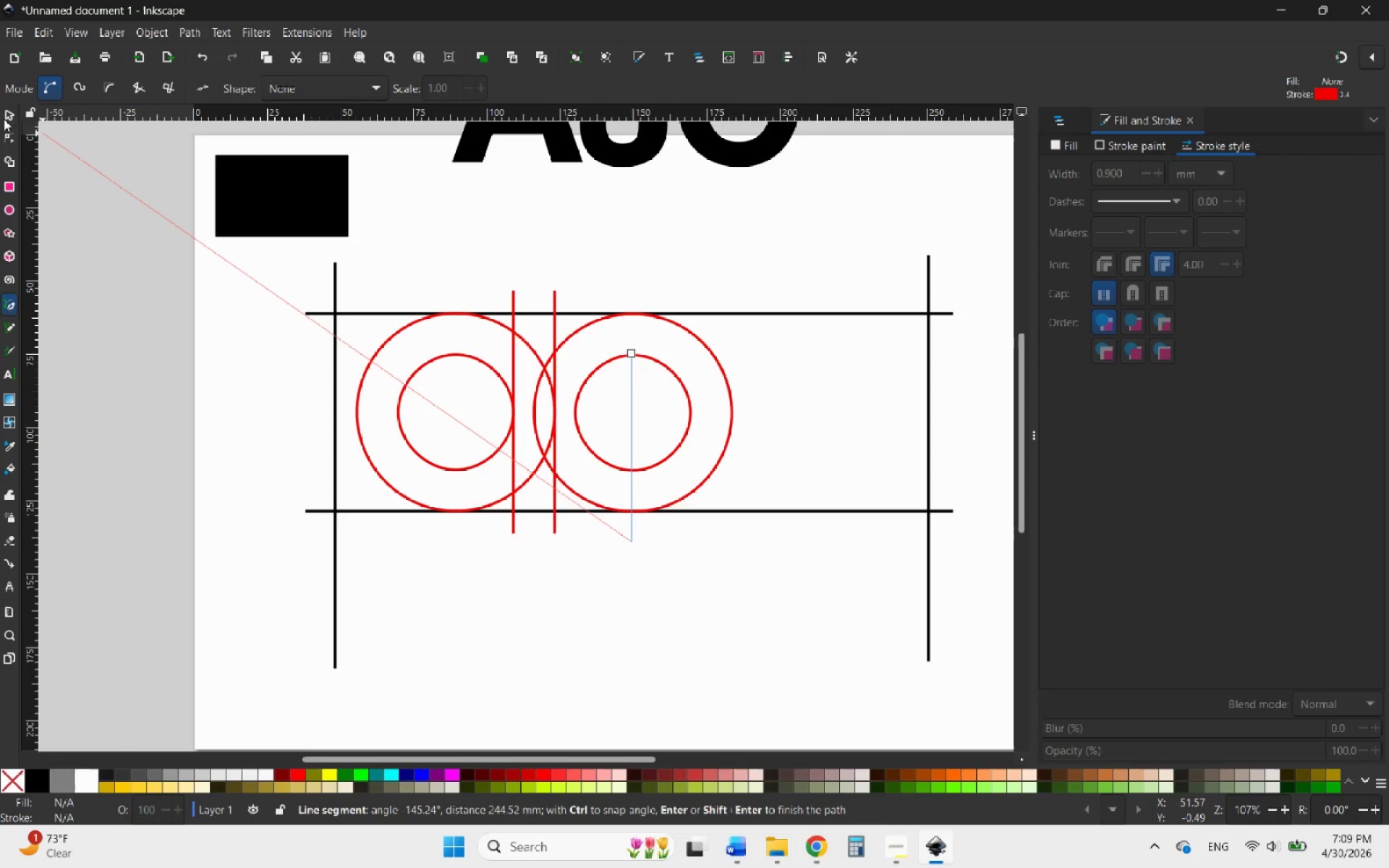 
left_click([9, 112])
 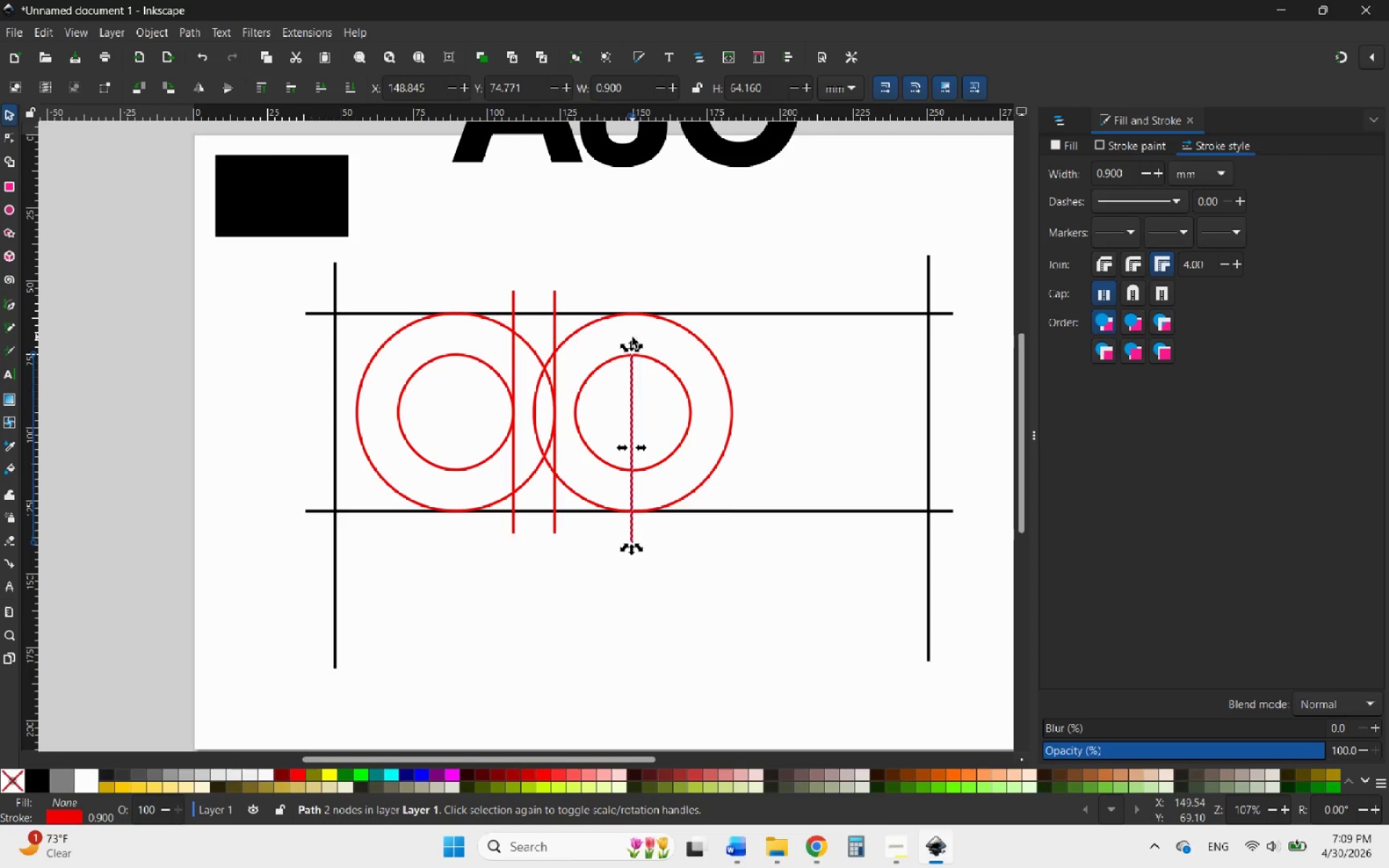 
left_click_drag(start_coordinate=[632, 340], to_coordinate=[645, 264])
 